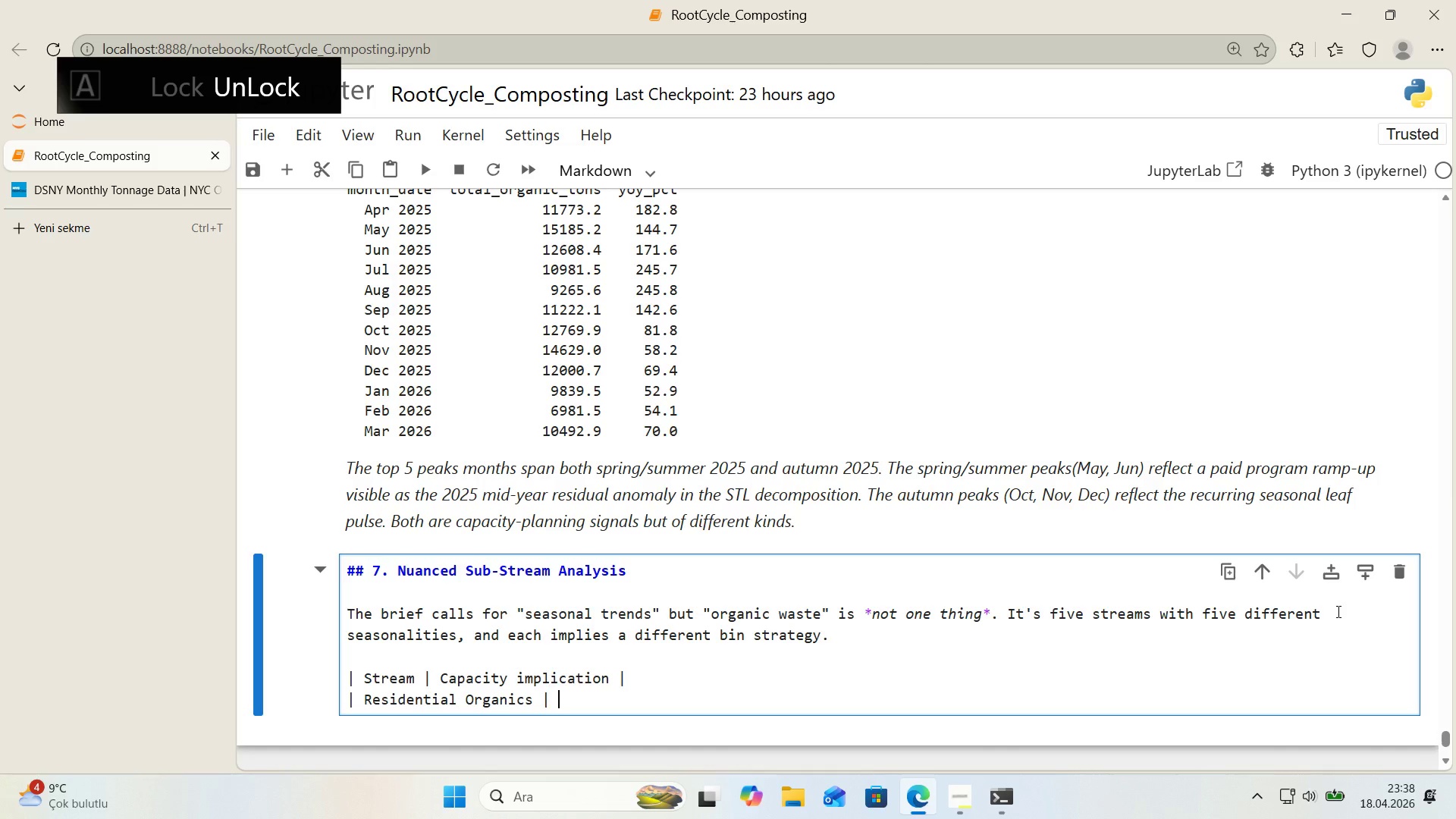 
key(Alt+Control+AltRight)
 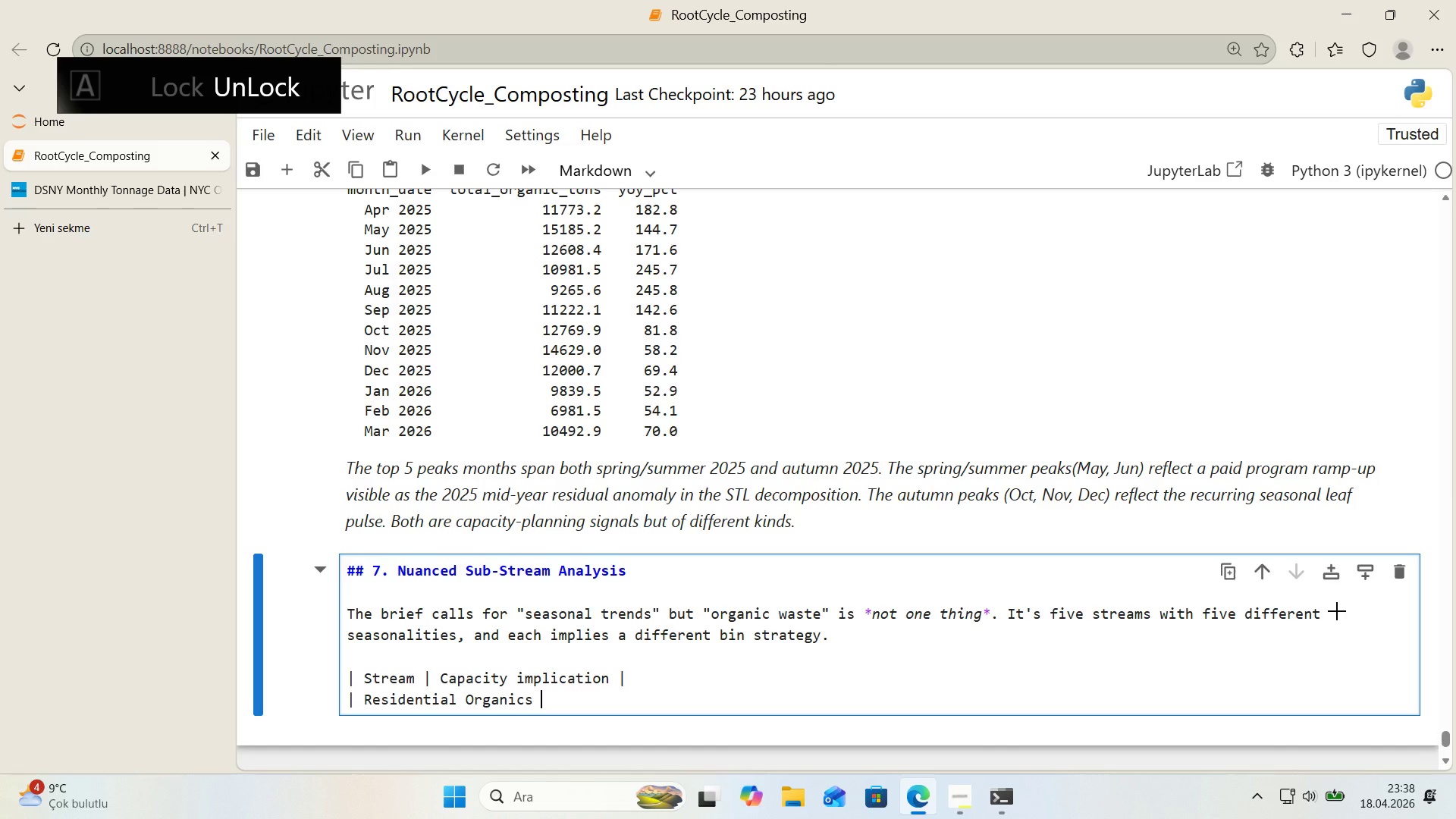 
key(Alt+Control+Minus)
 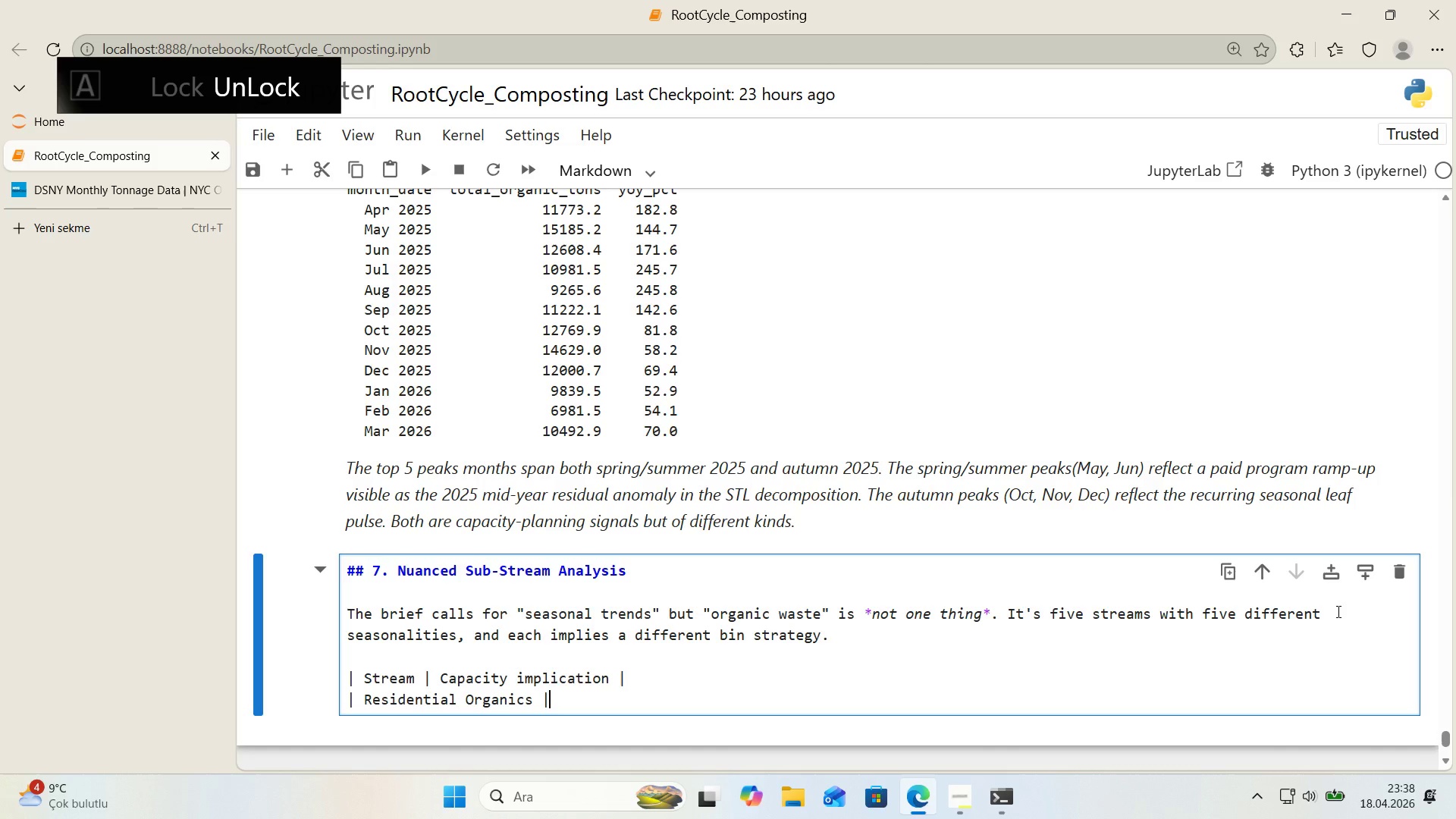 
key(Space)
 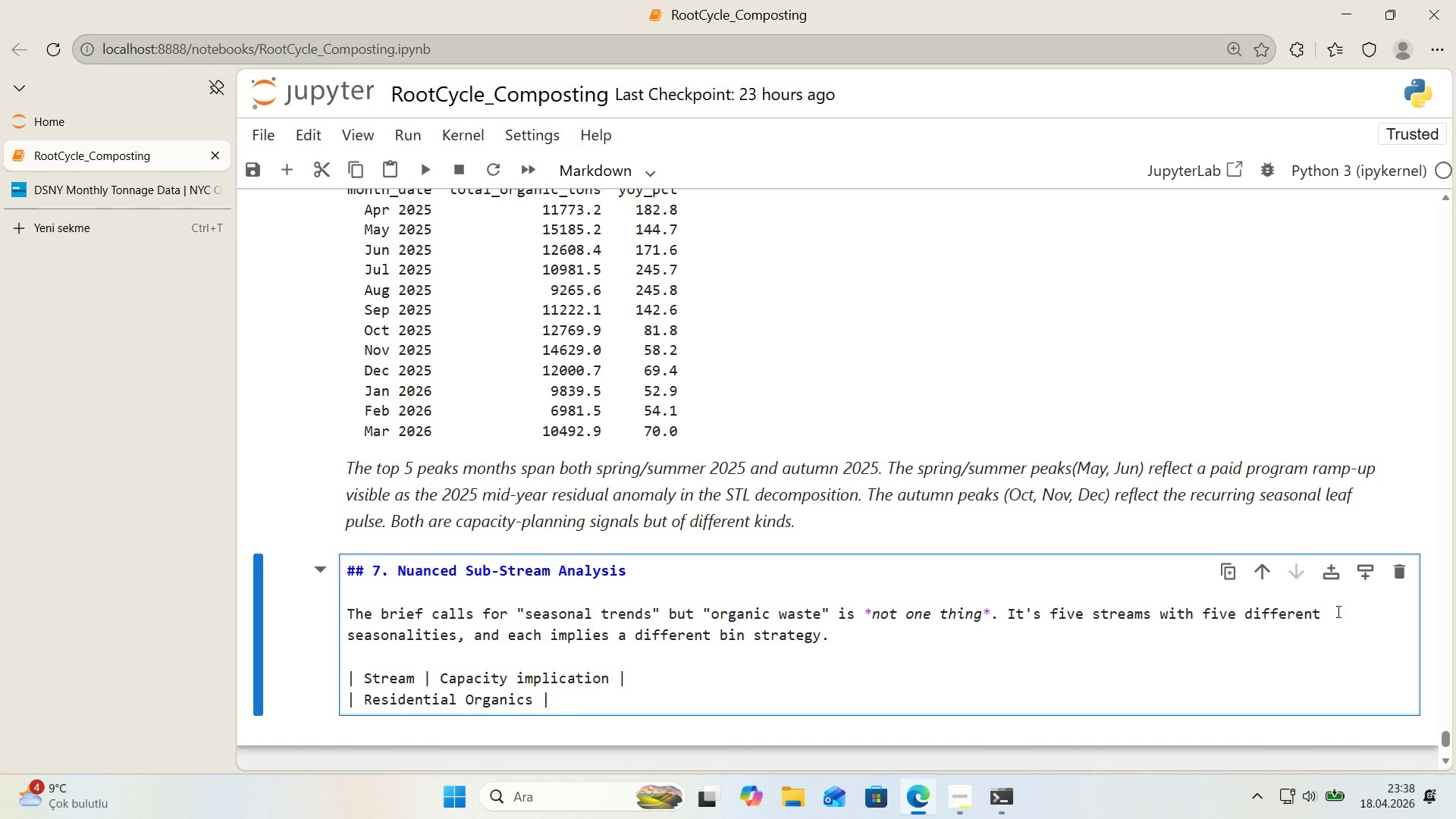 
wait(14.31)
 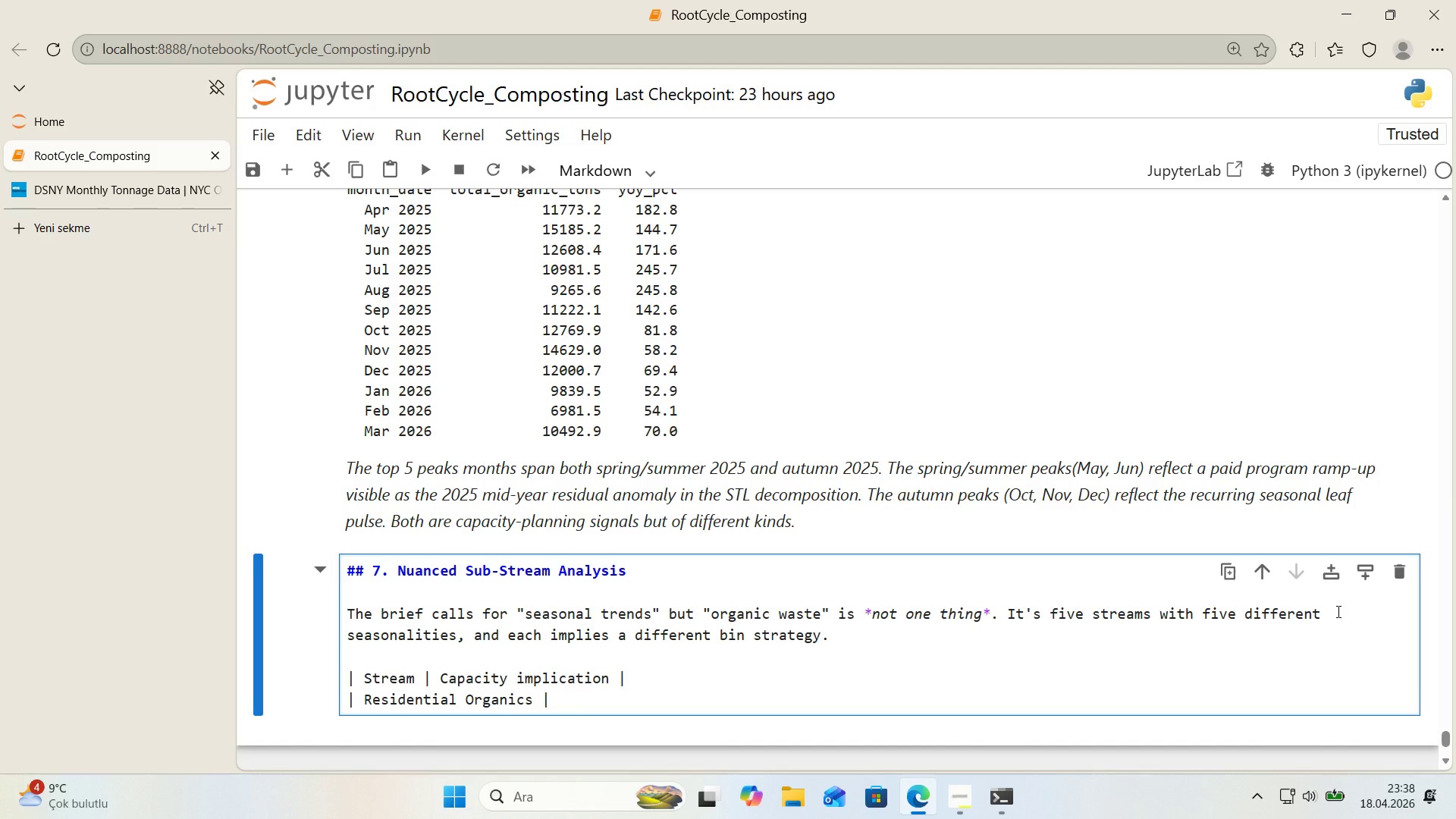 
type(Permanent b'ns< expand where d'str'ct growth s')
key(Backspace)
key(Backspace)
type('s h'ghest )
key(Backspace)
type( )
 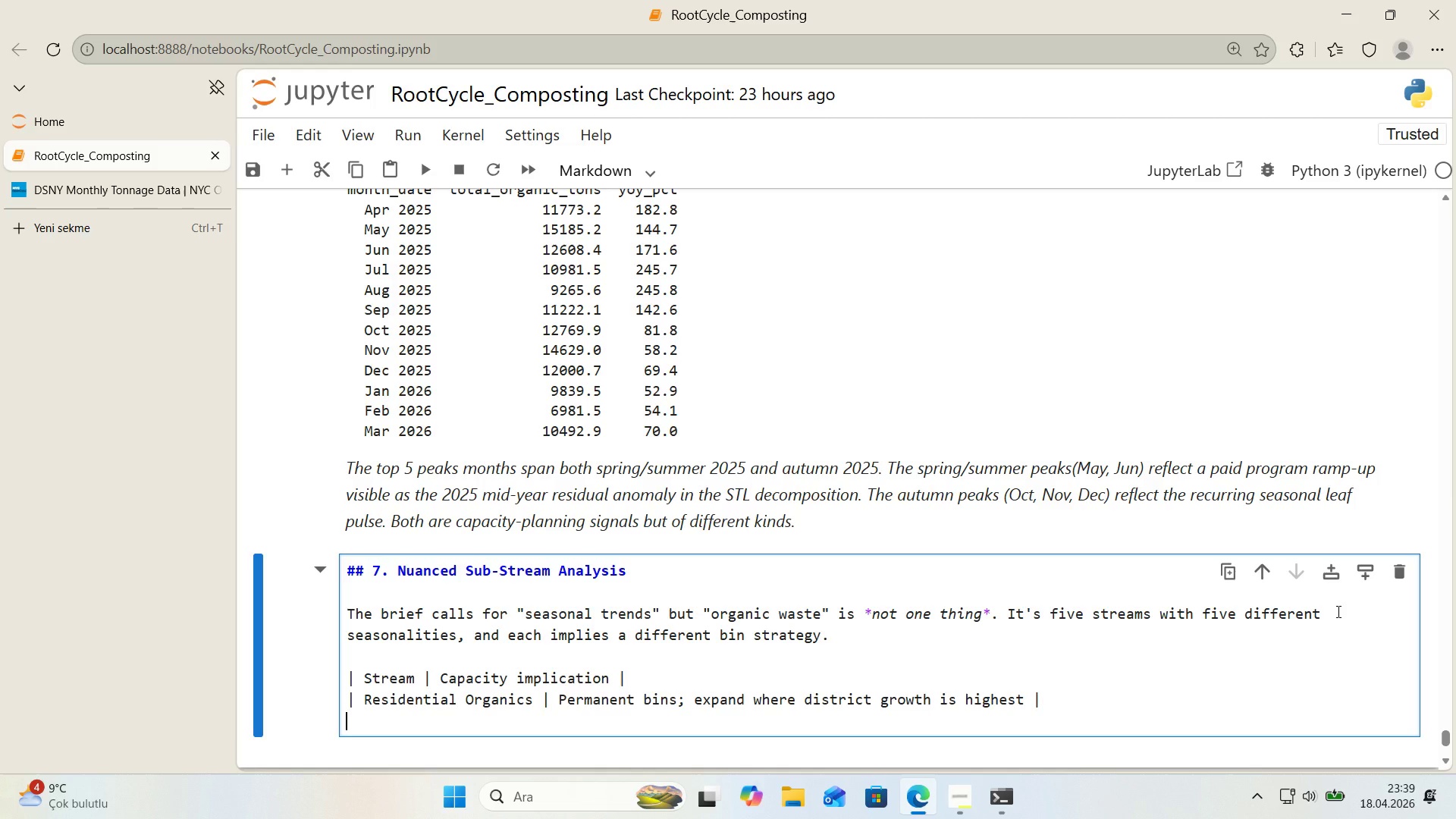 
 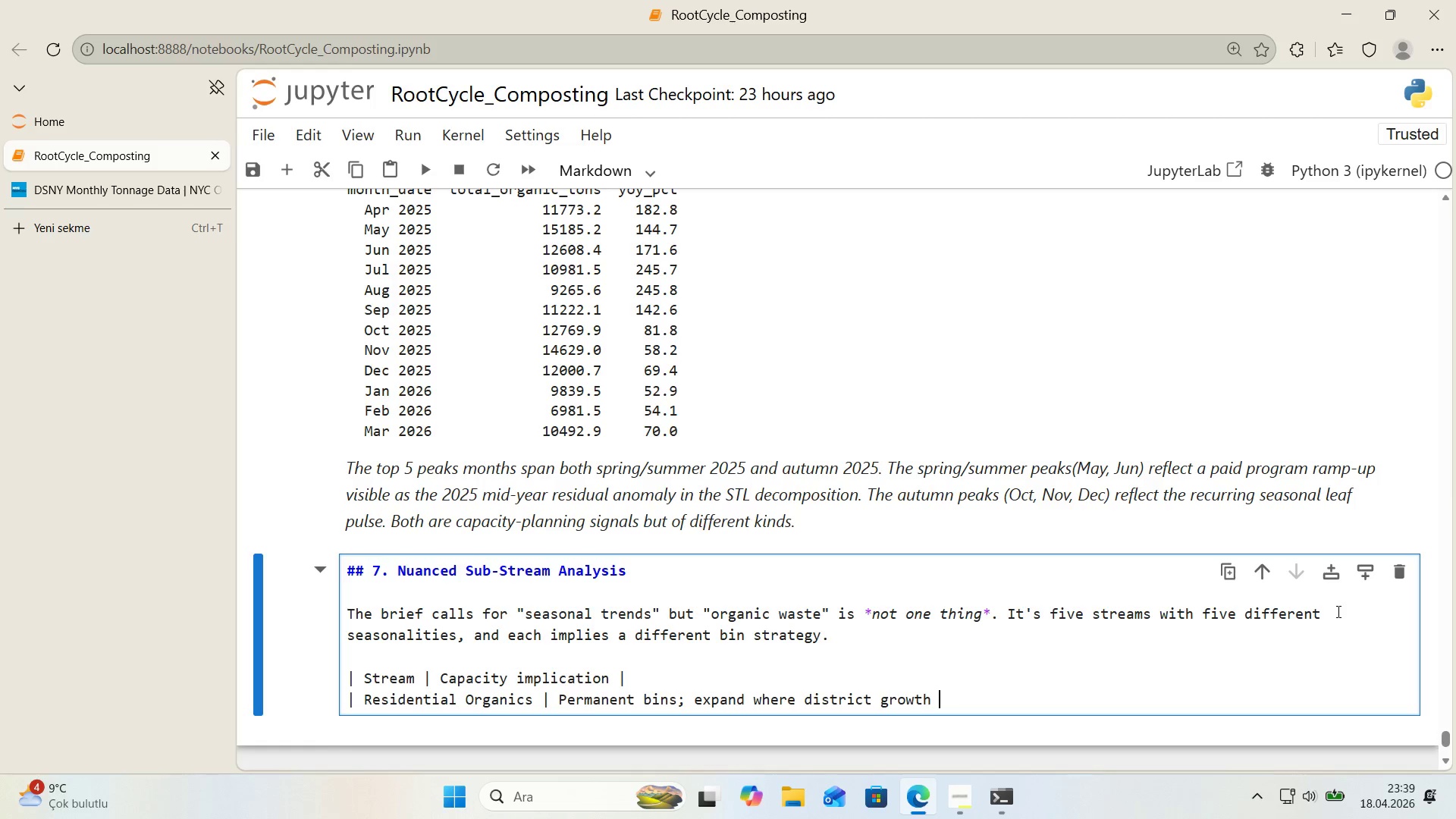 
key(Control+ControlLeft)
 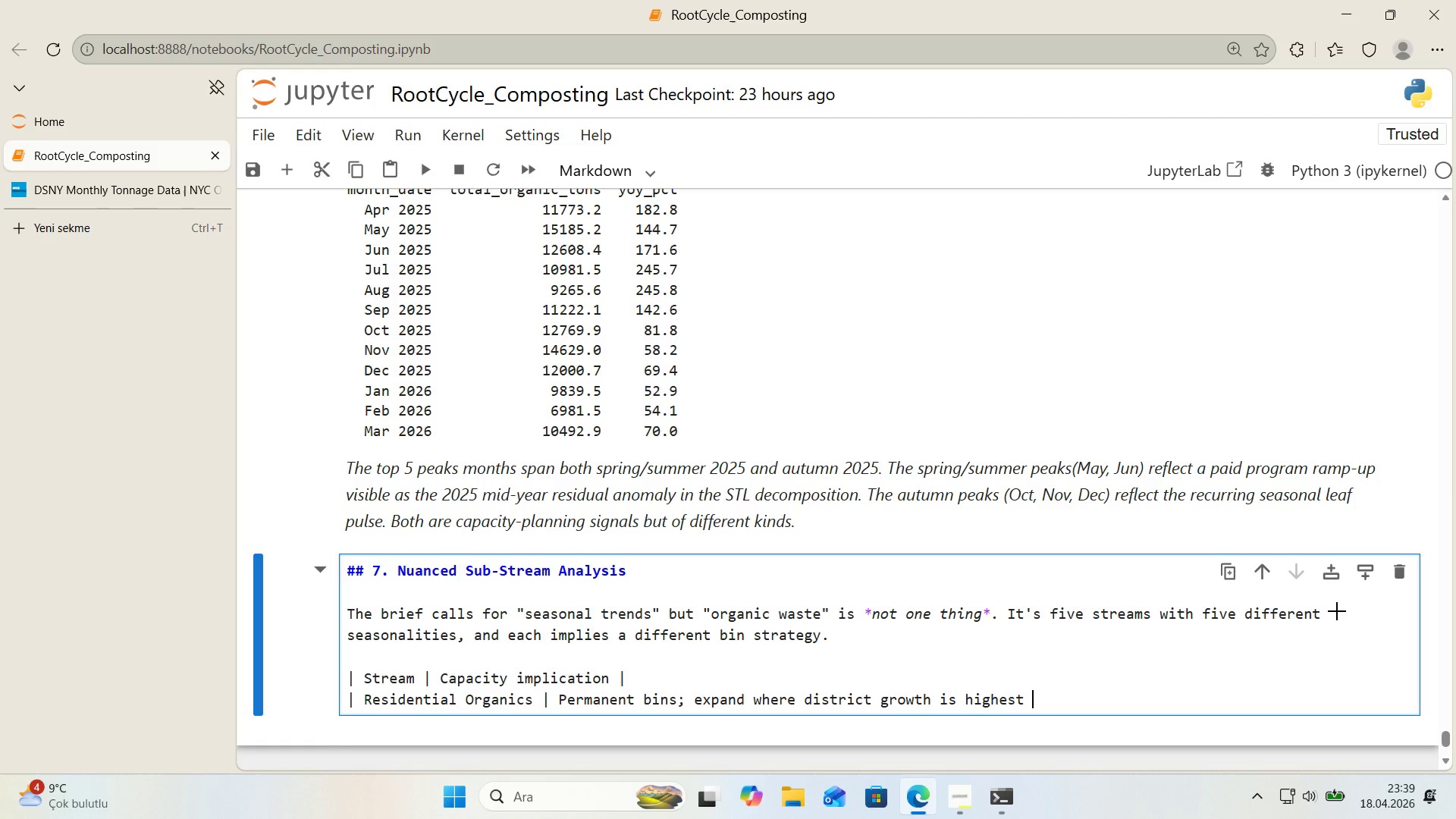 
key(Alt+Control+AltRight)
 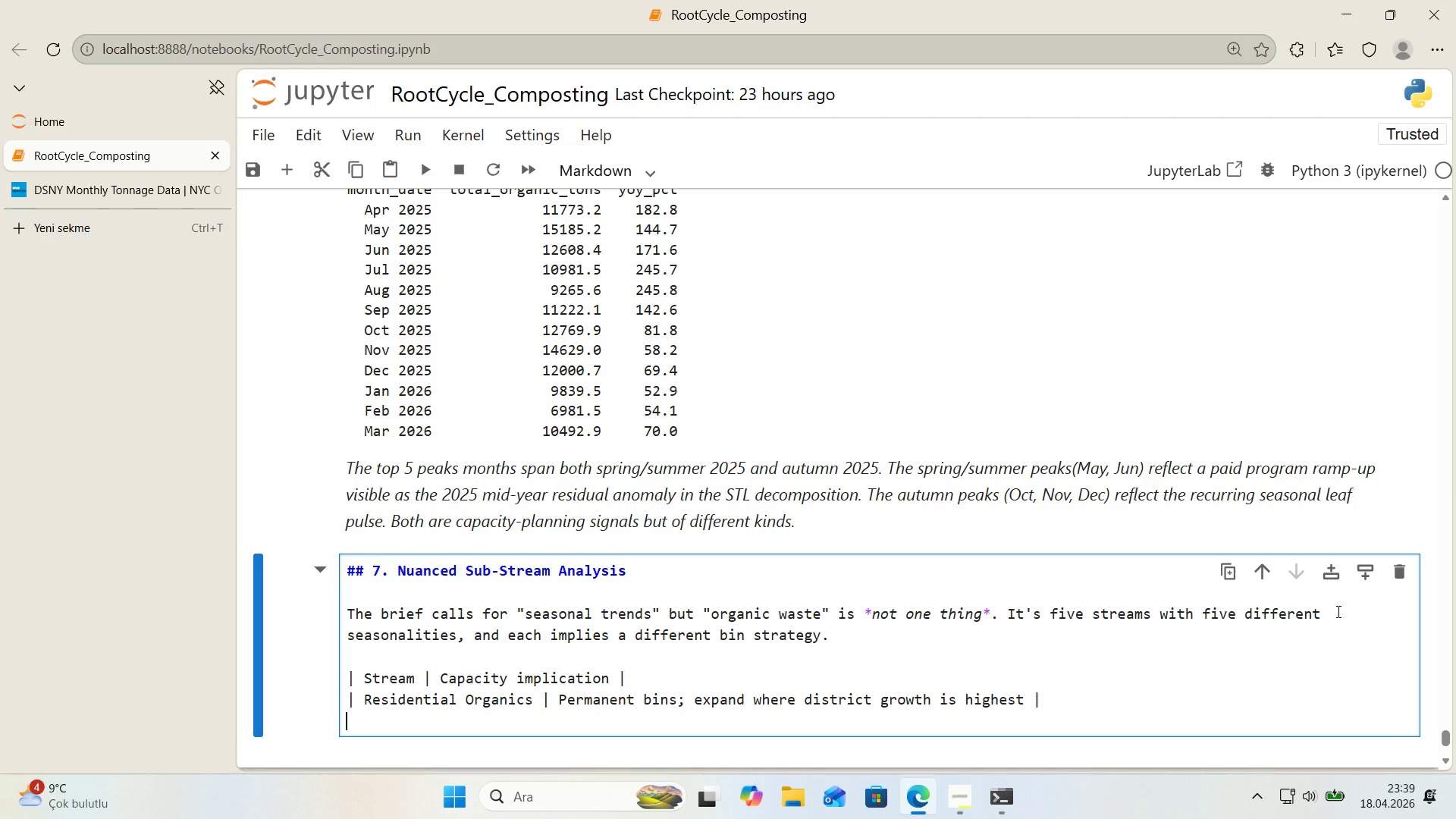 
key(Alt+Control+Minus)
 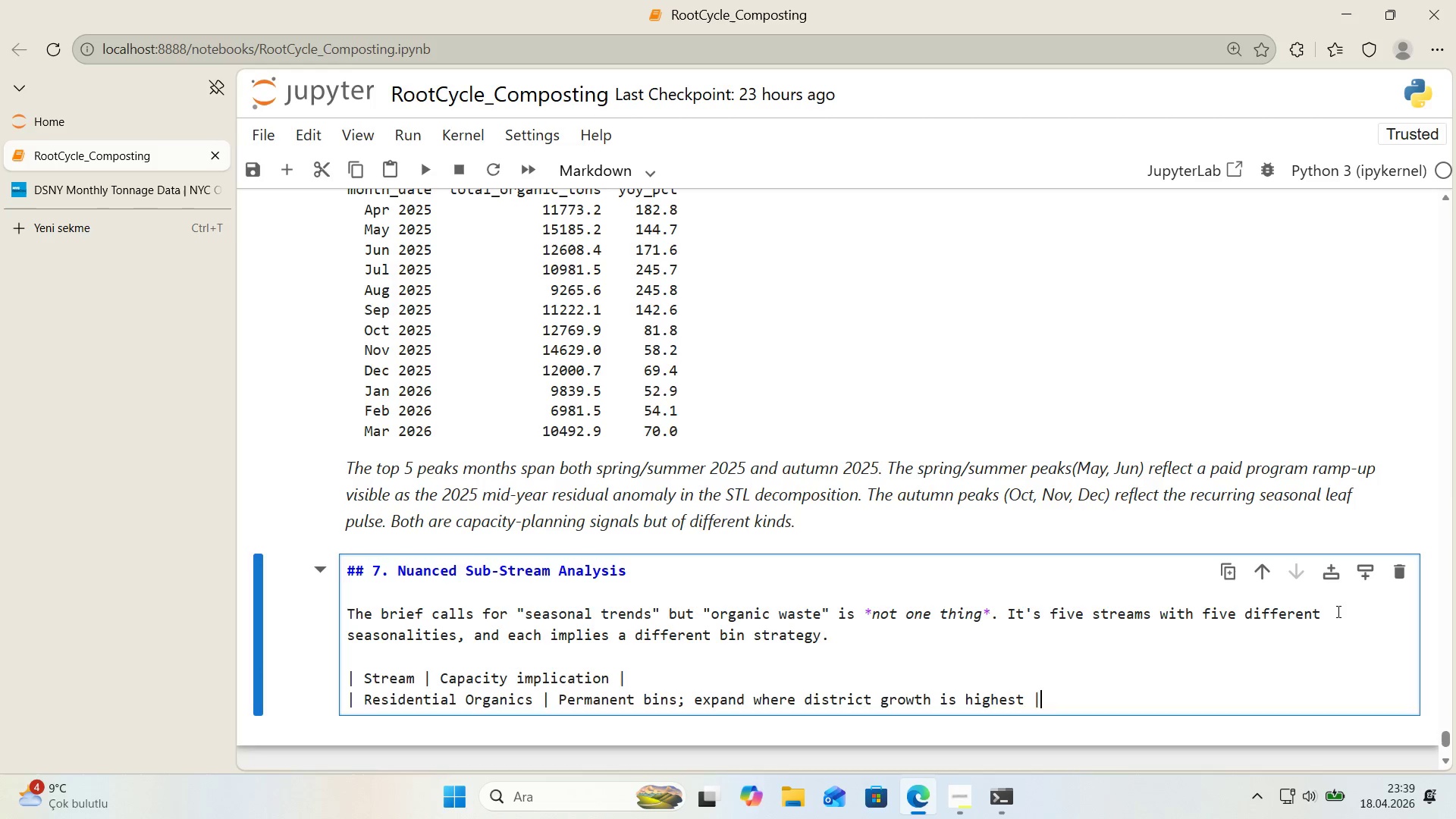 
key(Enter)
 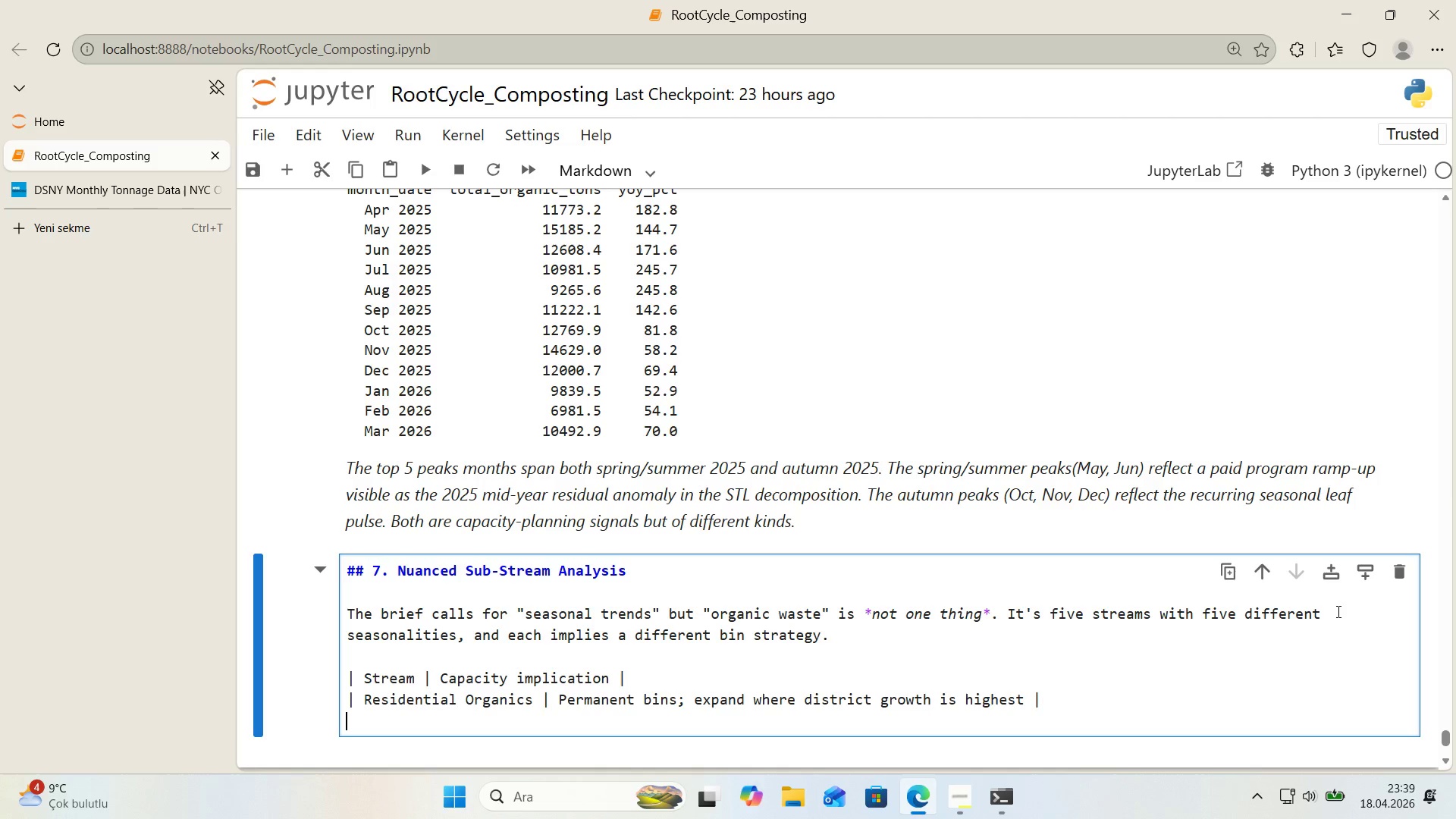 
key(Alt+Control+Minus)
 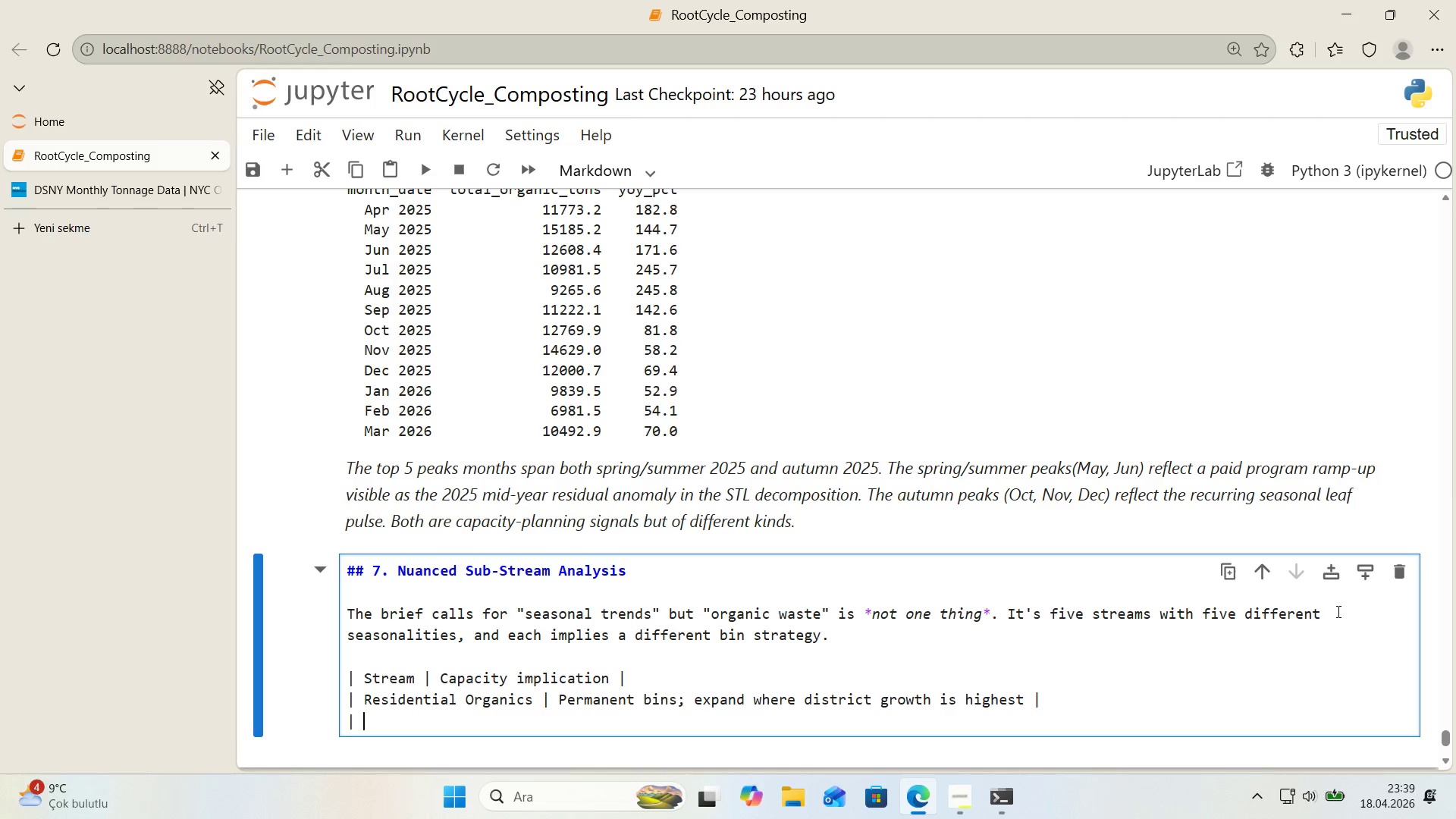 
type( School Organ'cs )
 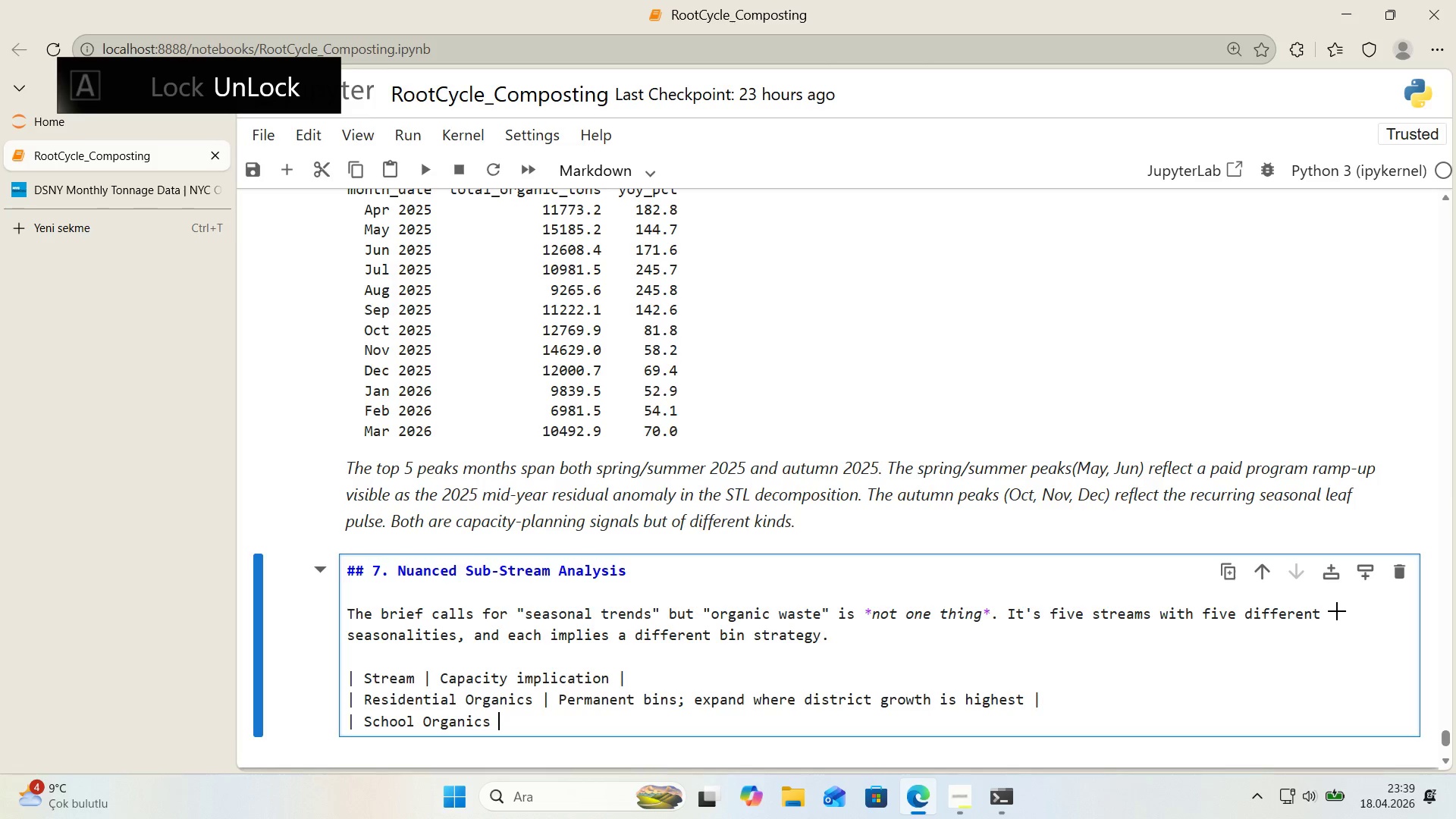 
key(Alt+Control+IntlYen)
 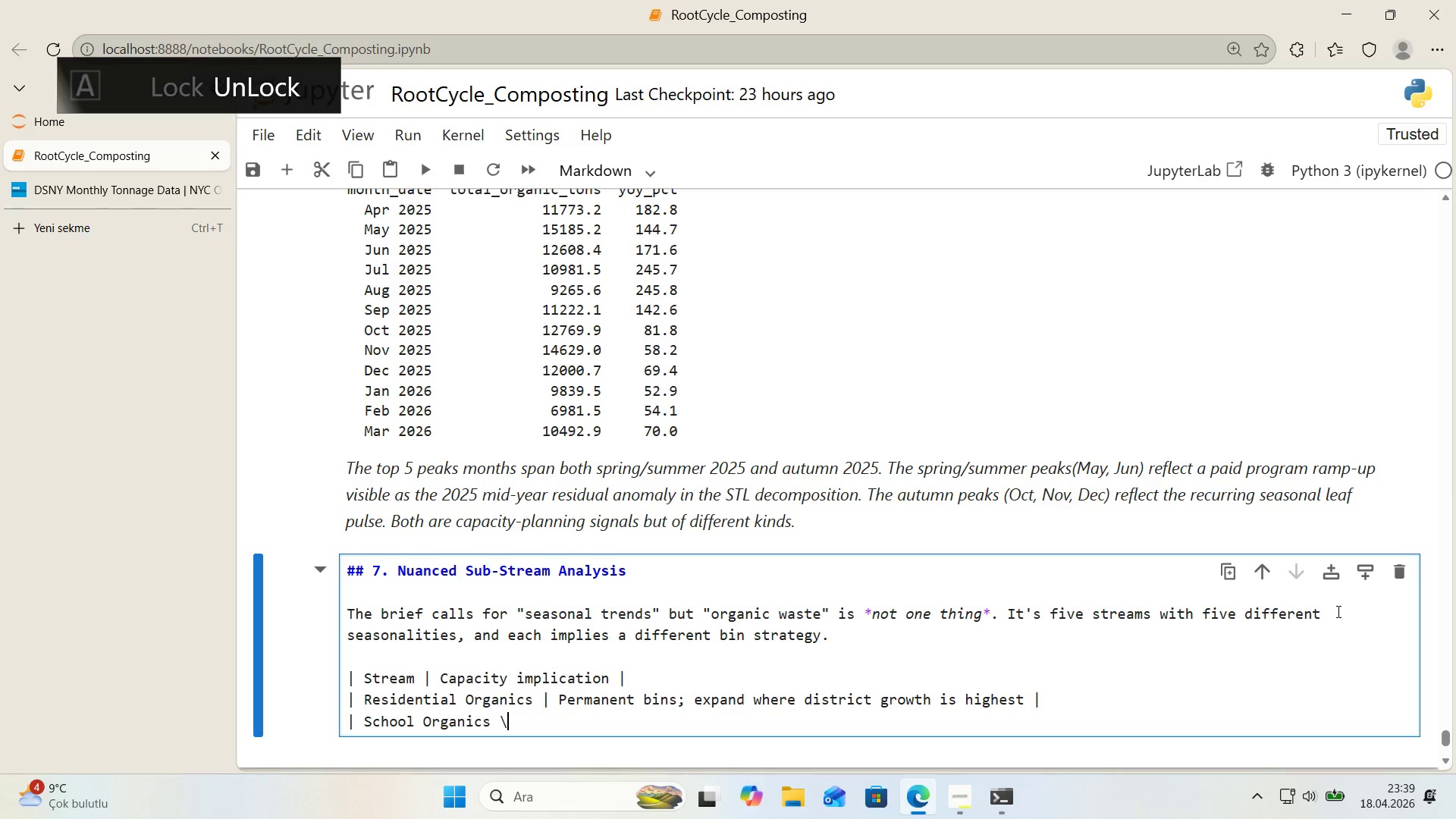 
key(Backspace)
 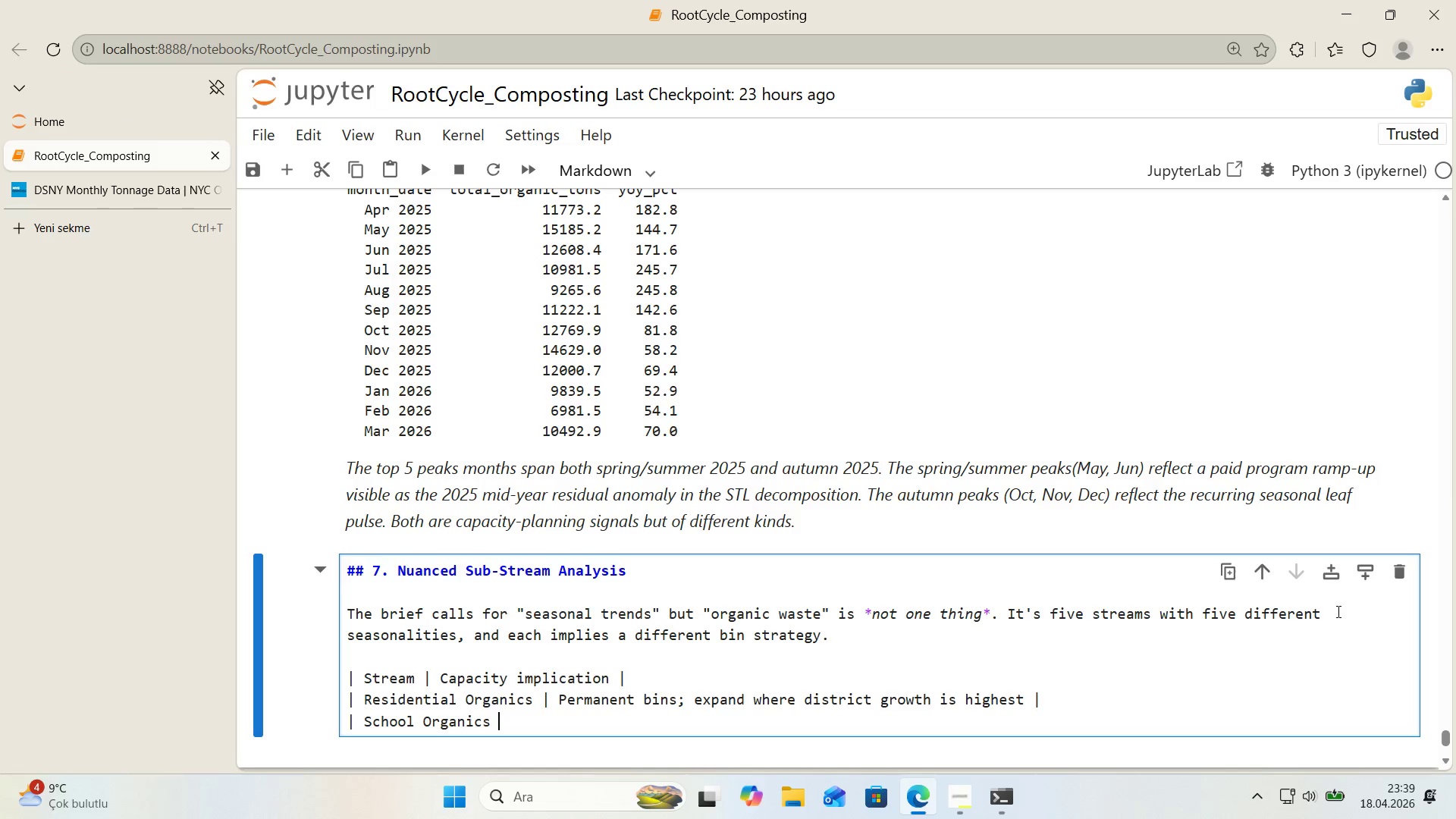 
key(Alt+Control+Minus)
 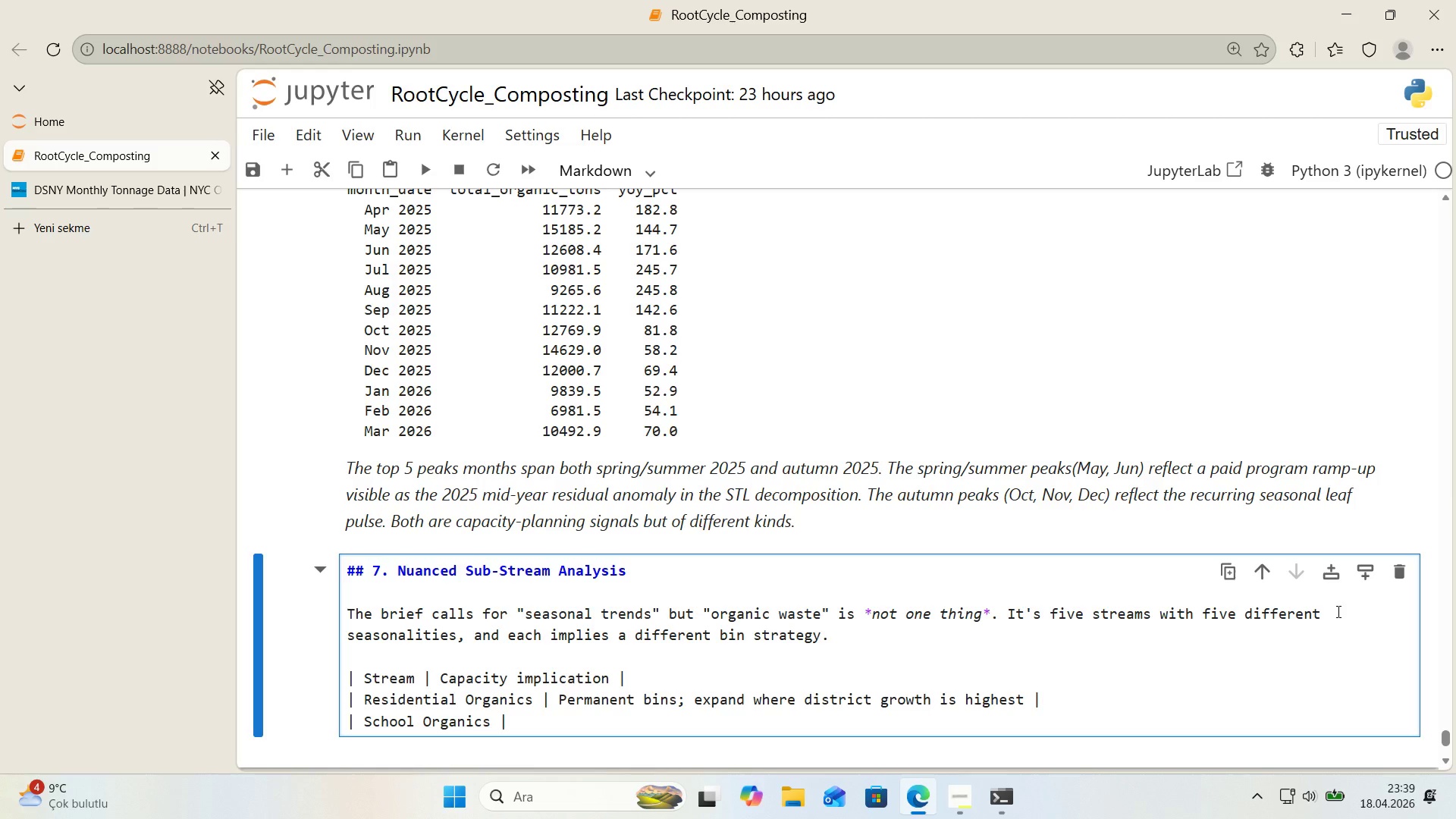 
type( Permanent b'ns<)
 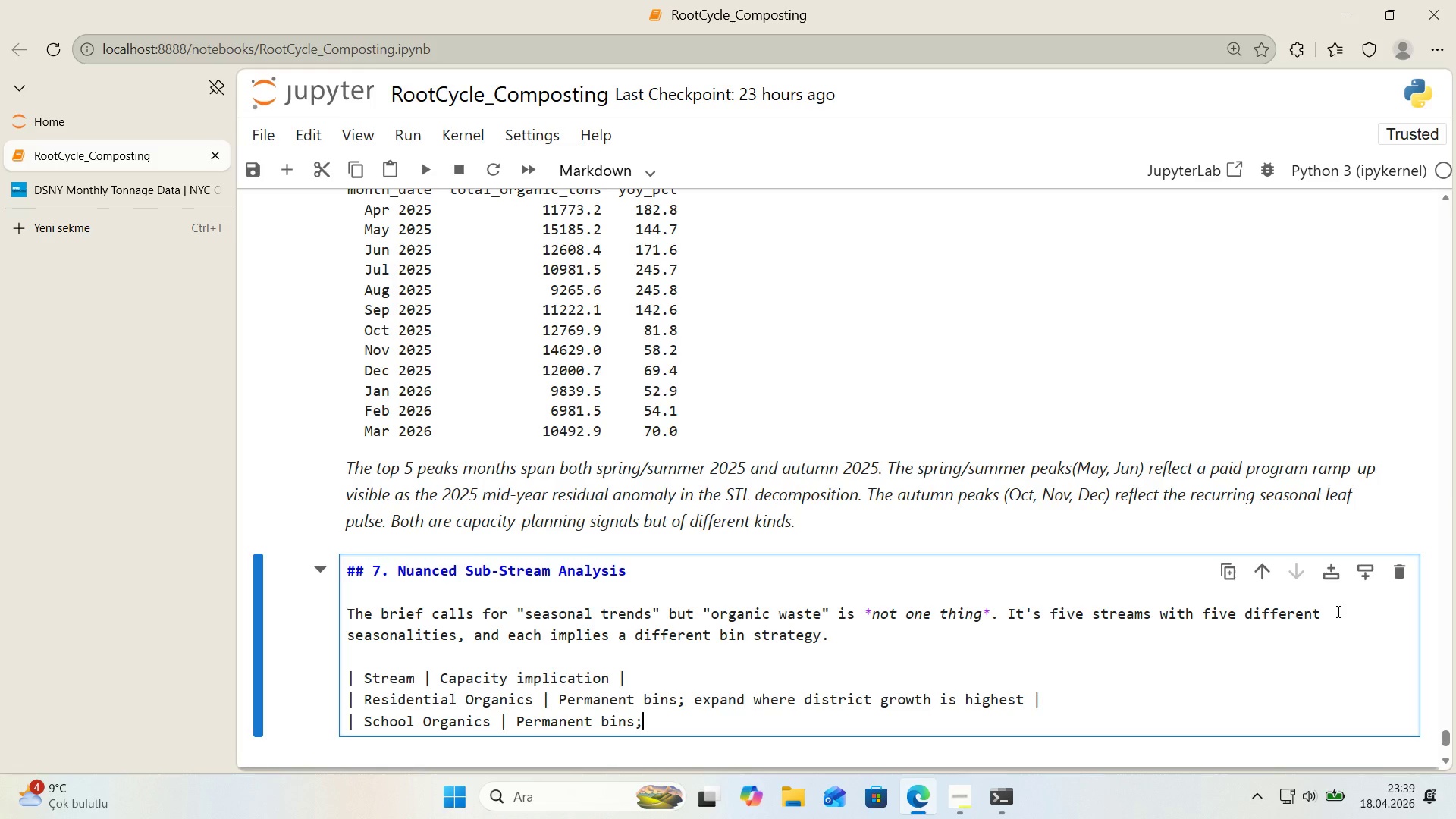 
left_click_drag(start_coordinate=[651, 720], to_coordinate=[519, 723])
 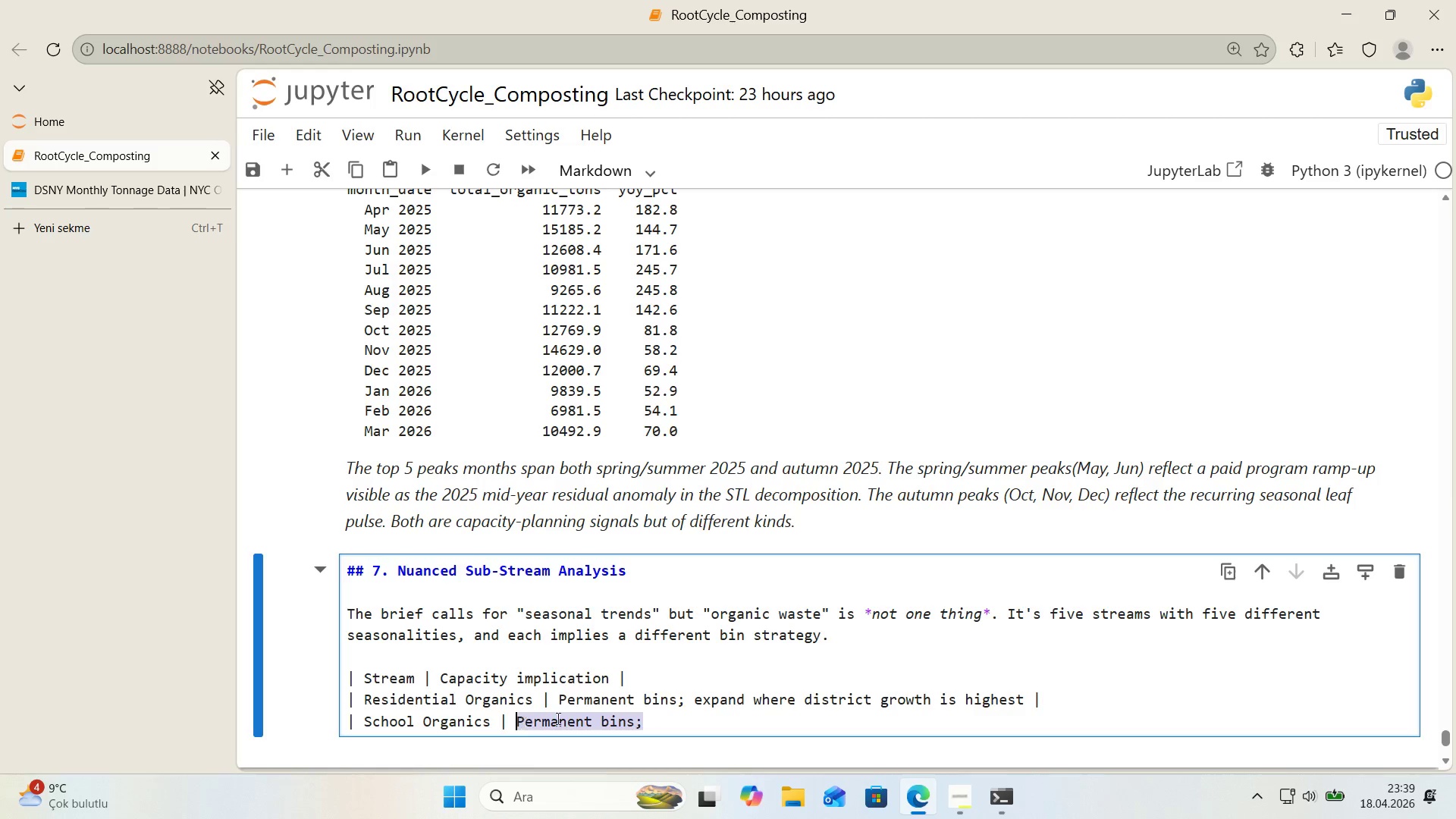 
key(Backspace)
 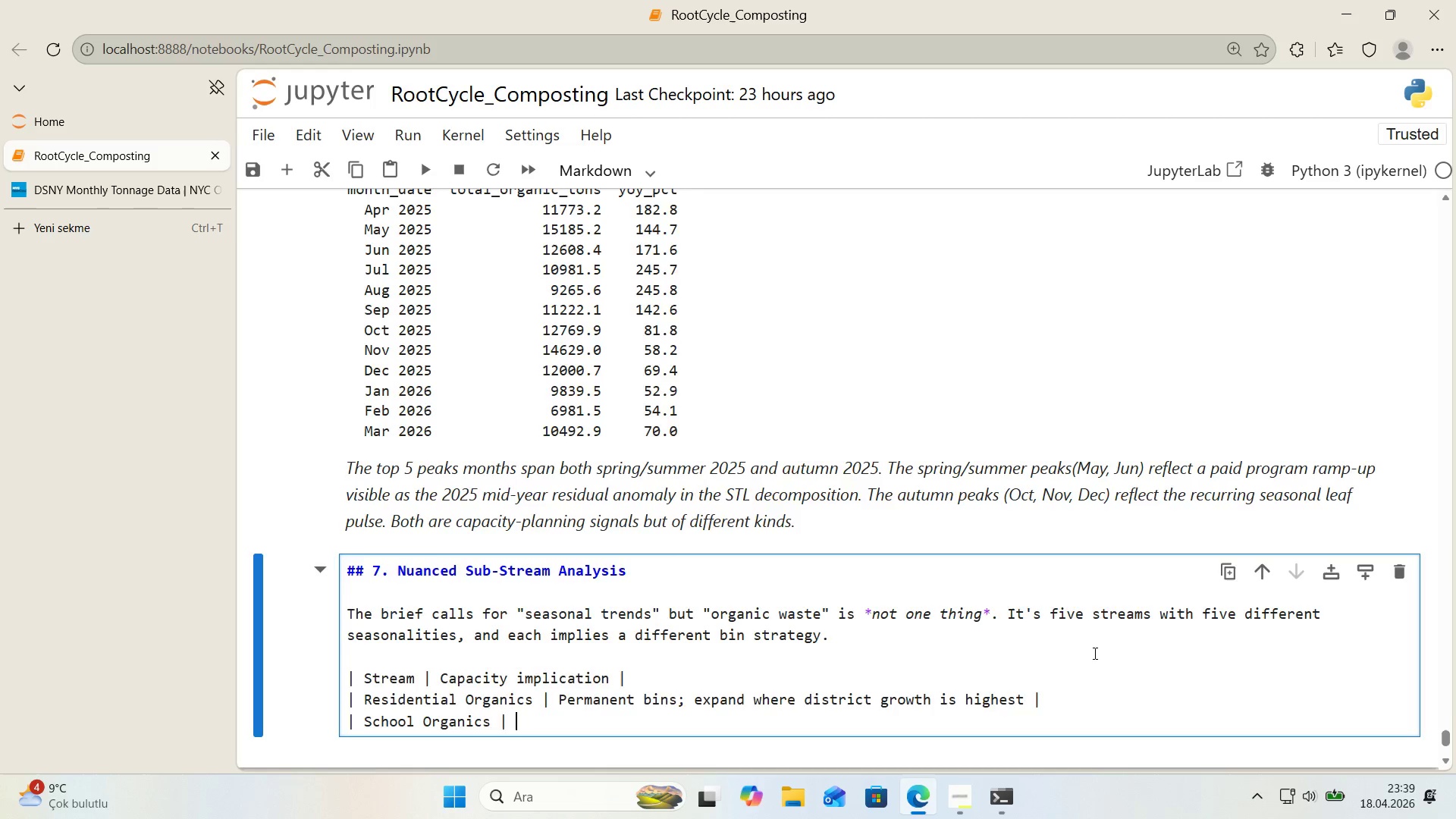 
scroll: coordinate [1095, 652], scroll_direction: down, amount: 1.0
 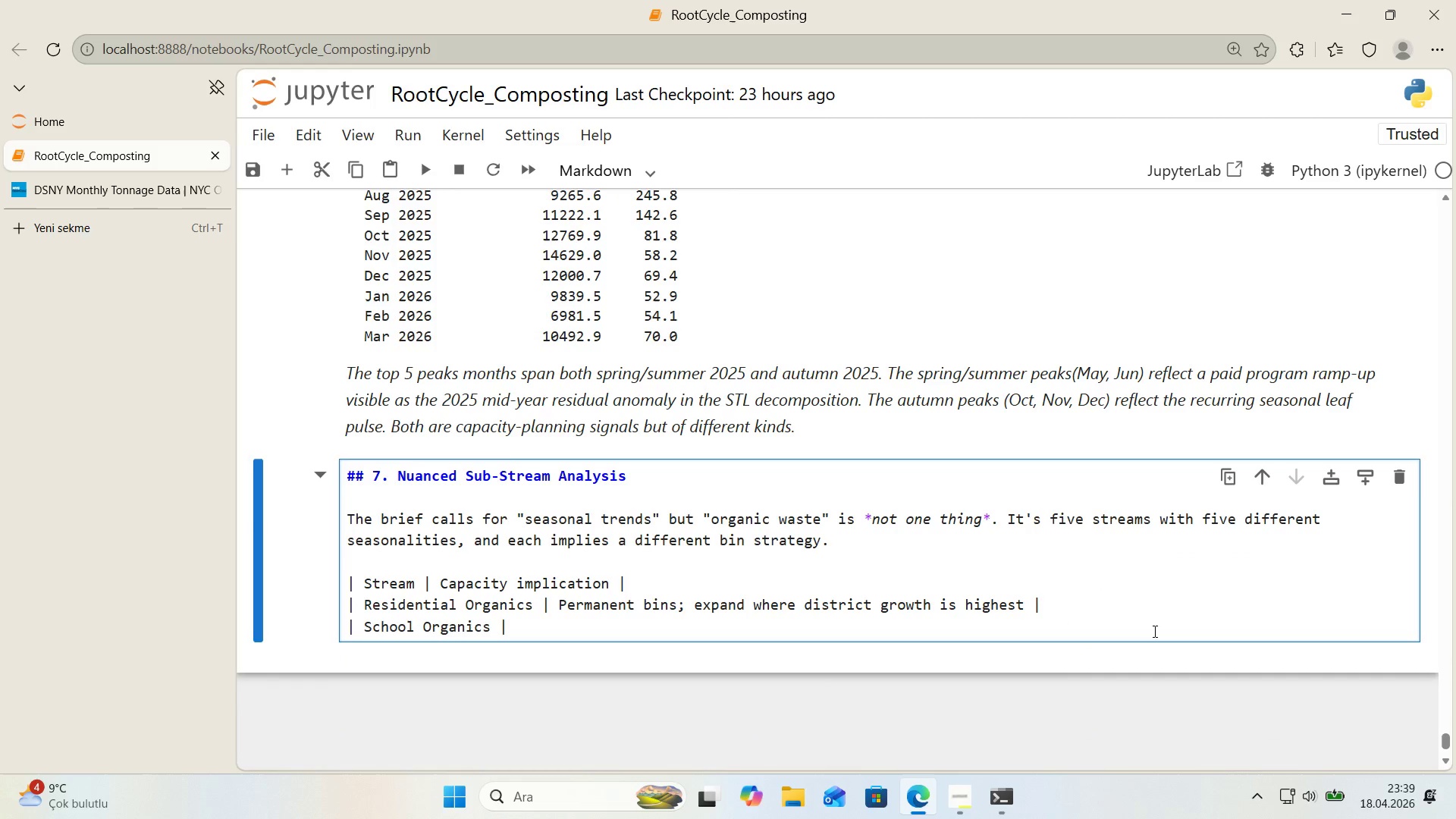 
type(Inst'tut'onal stream t'ed to the school calendar< capac'ty plann'ng sho)
key(Backspace)
type(ould decouple school organ'cs from res'dent'al)
 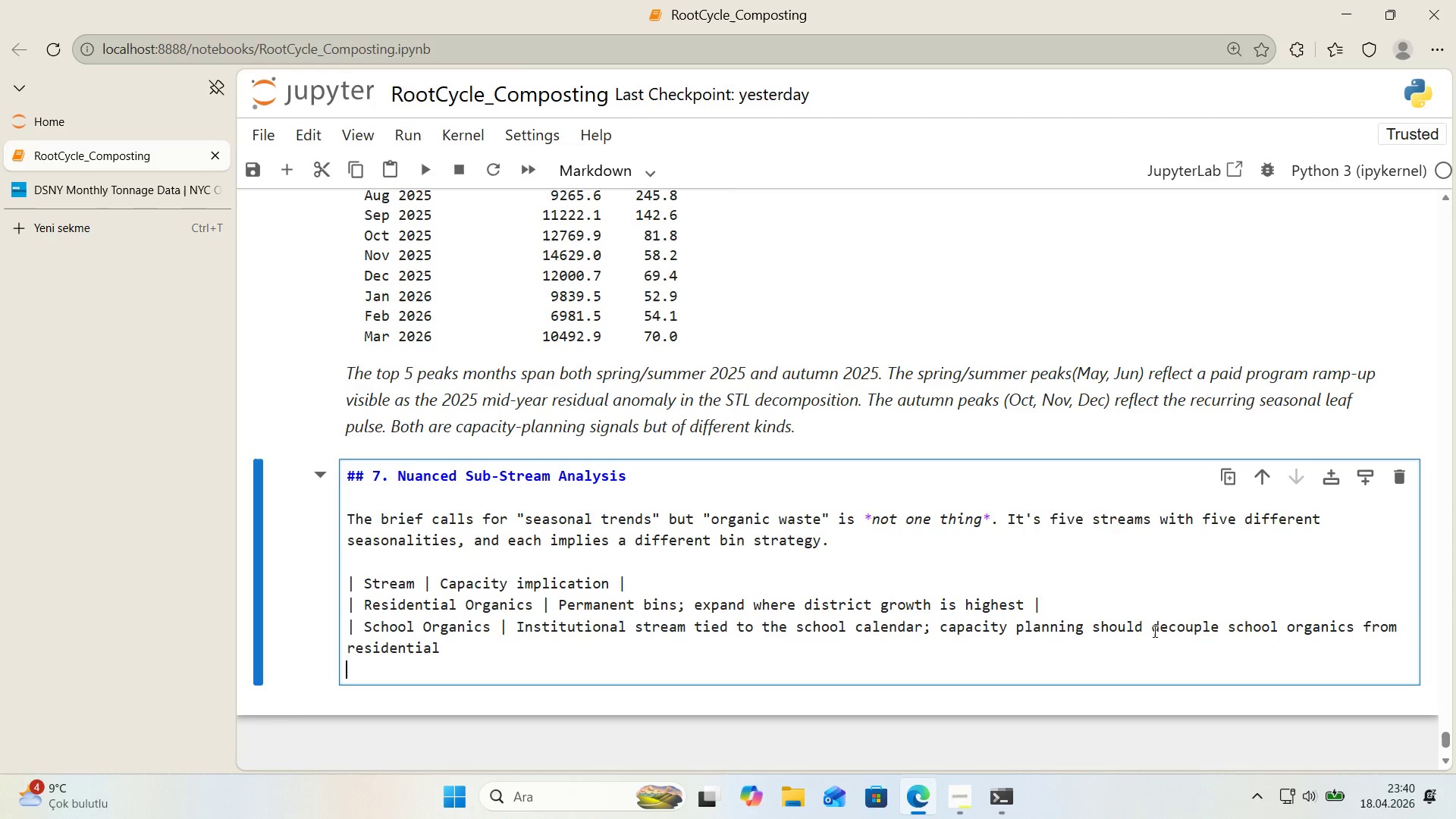 
key(Enter)
 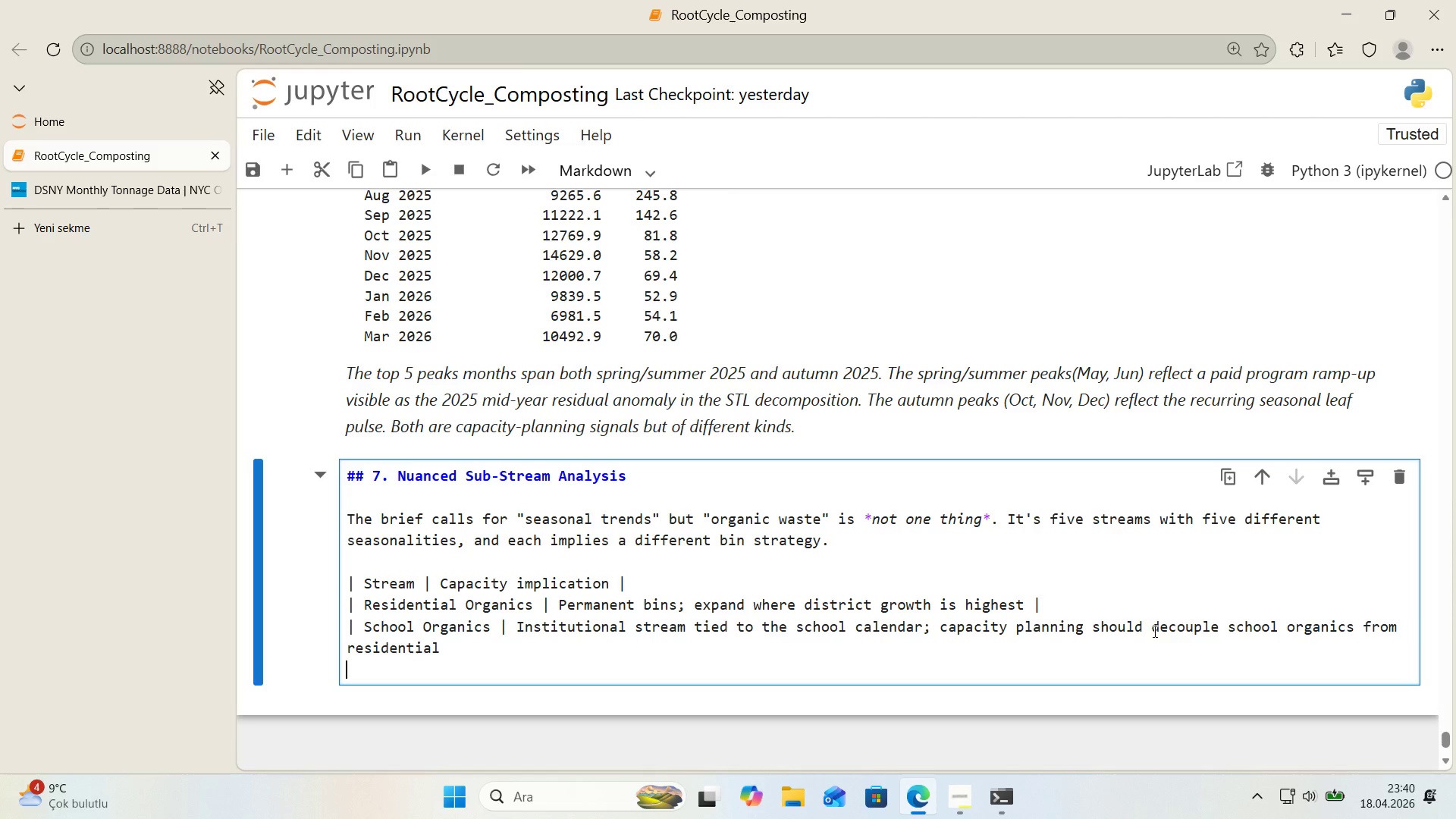 
key(Alt+Control+Minus)
 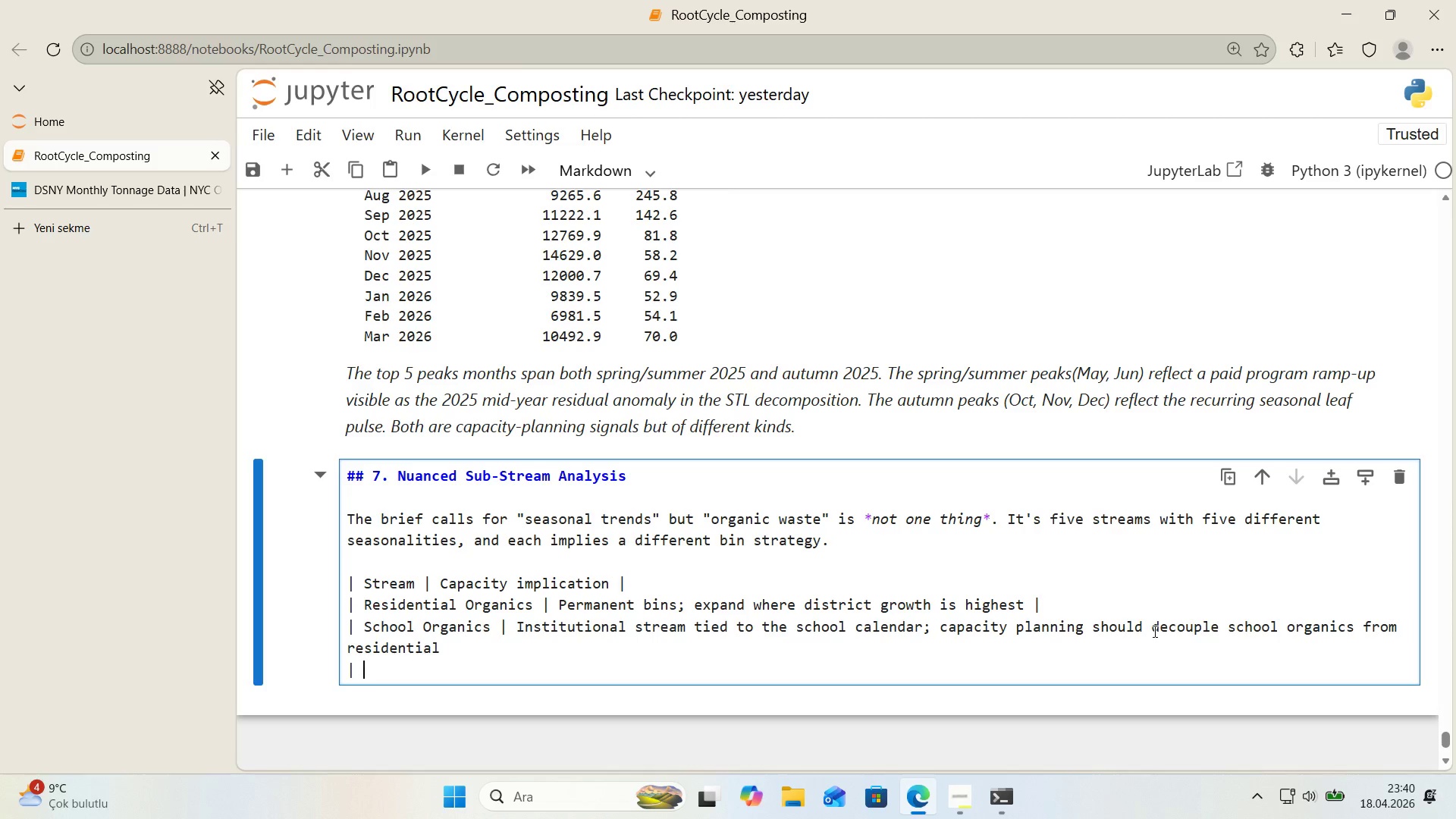 
type( Leaves *()
 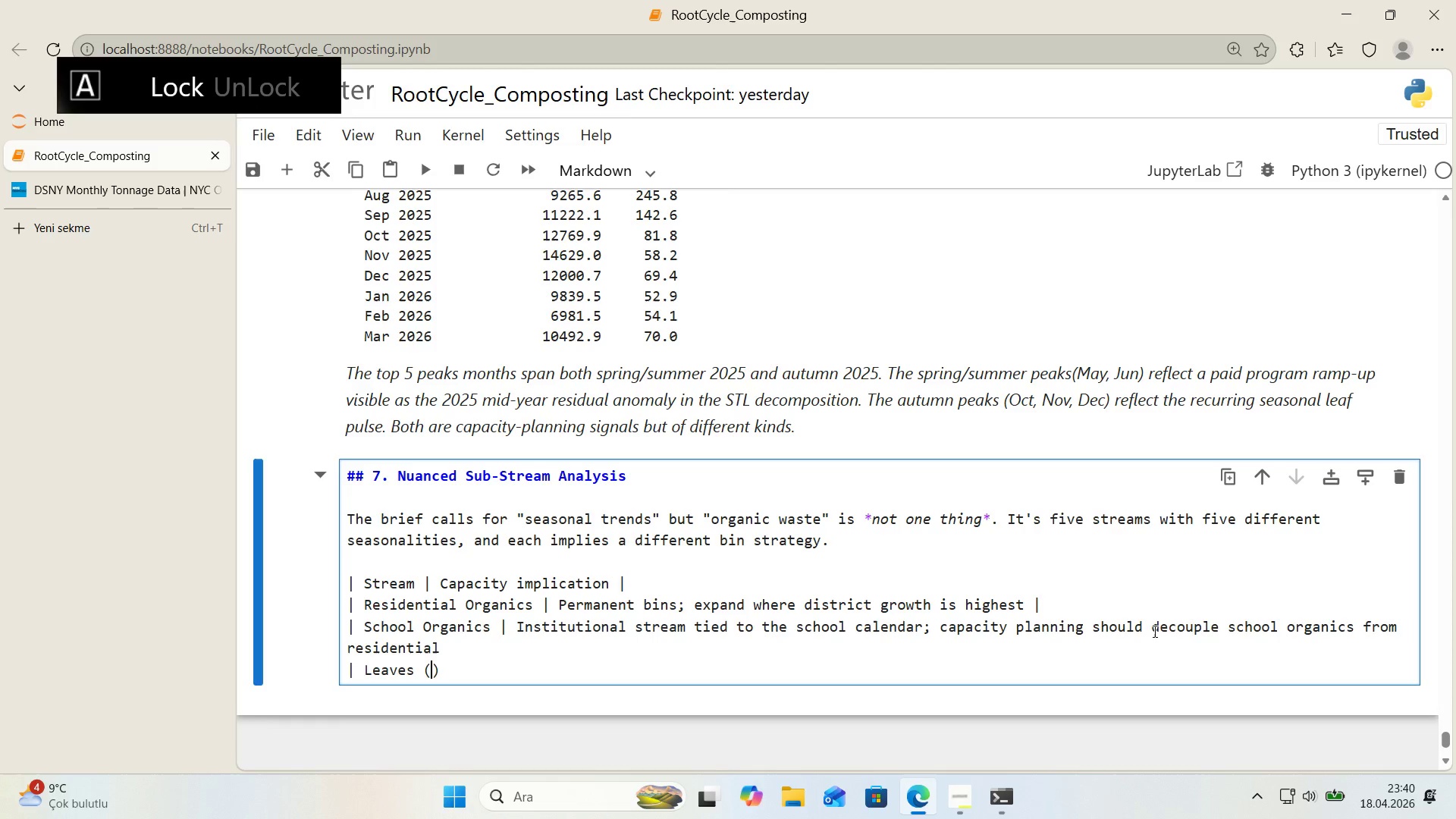 
 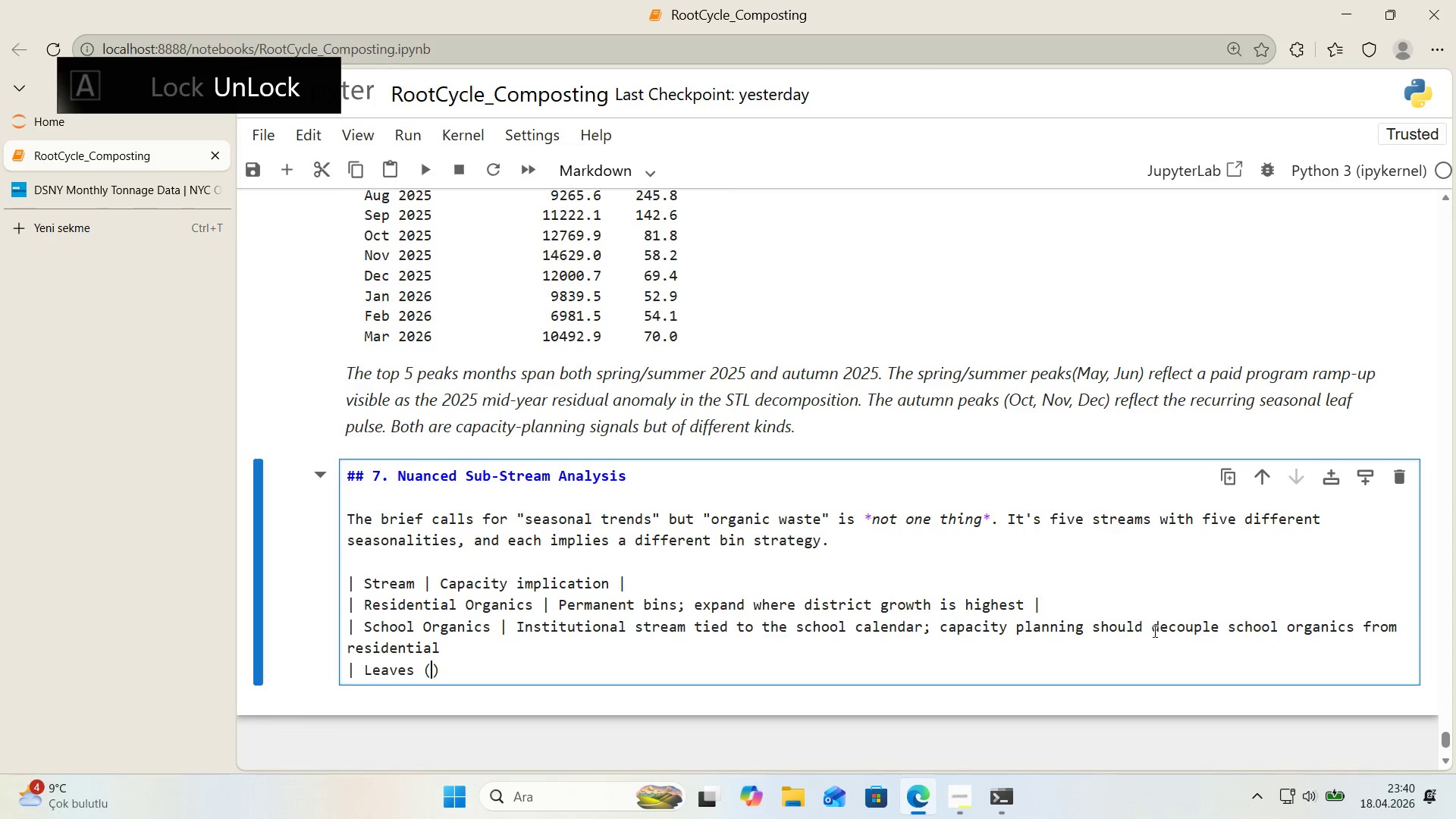 
key(ArrowLeft)
 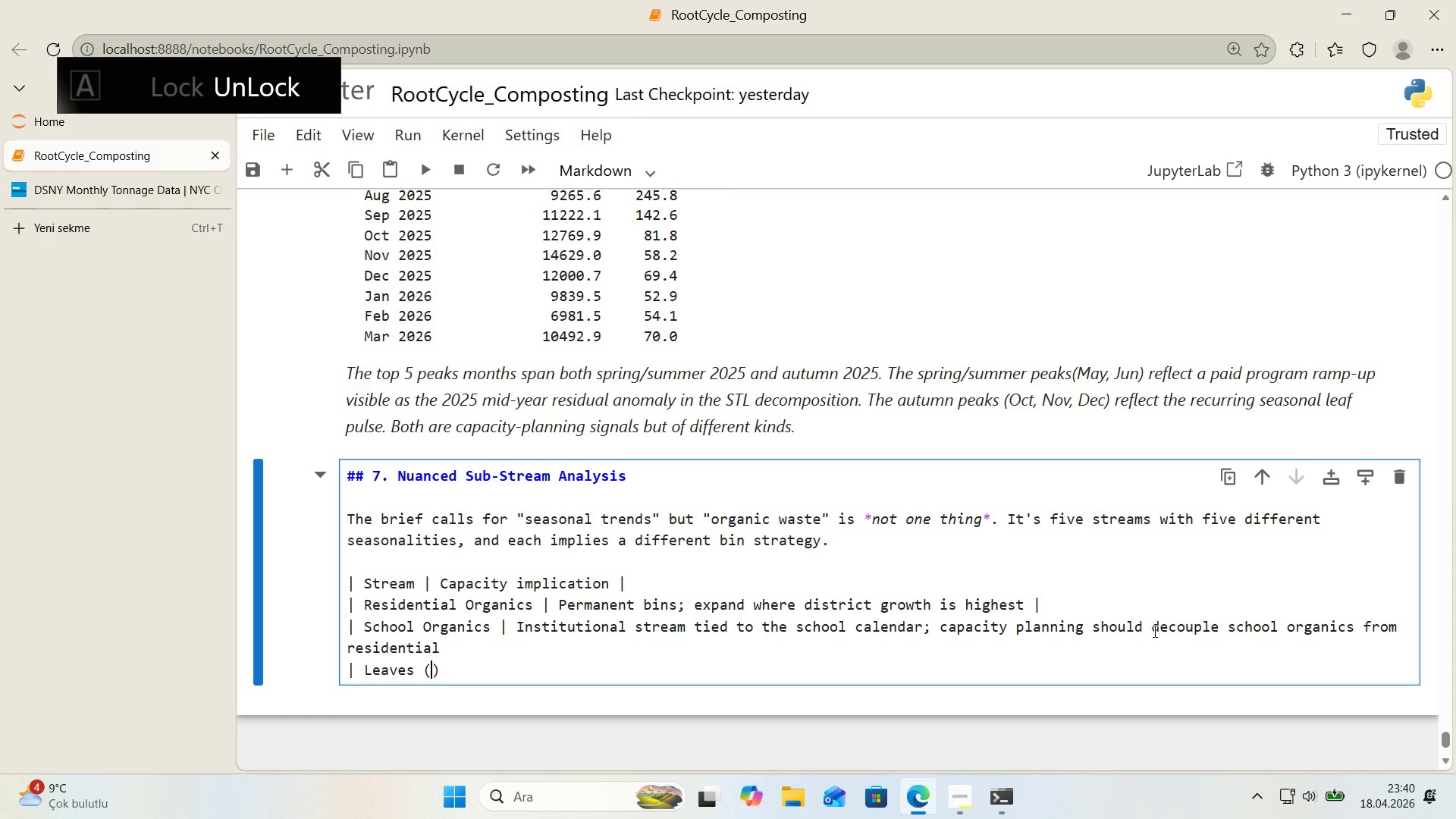 
type(Yard Waste)
 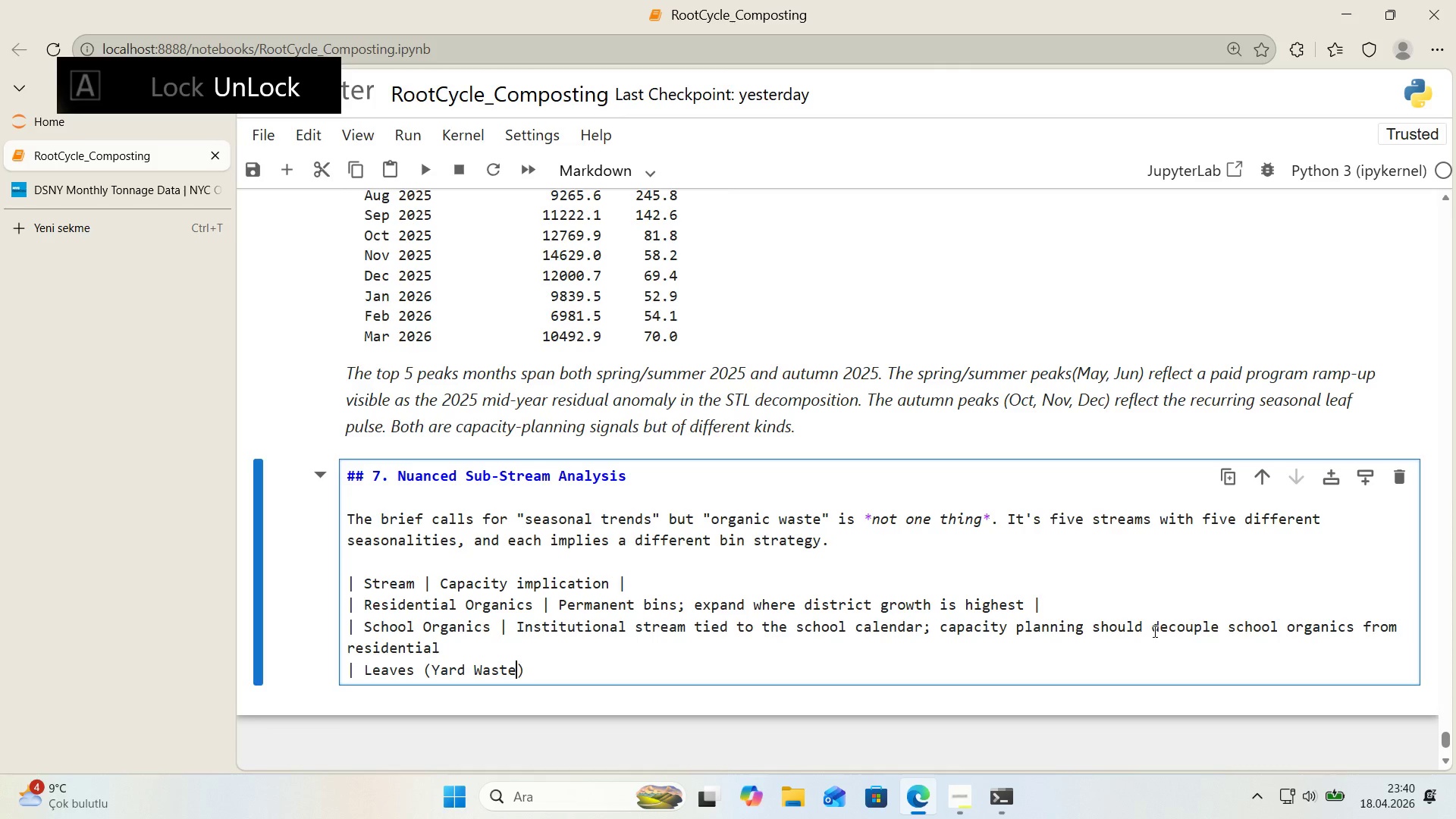 
key(ArrowRight)
 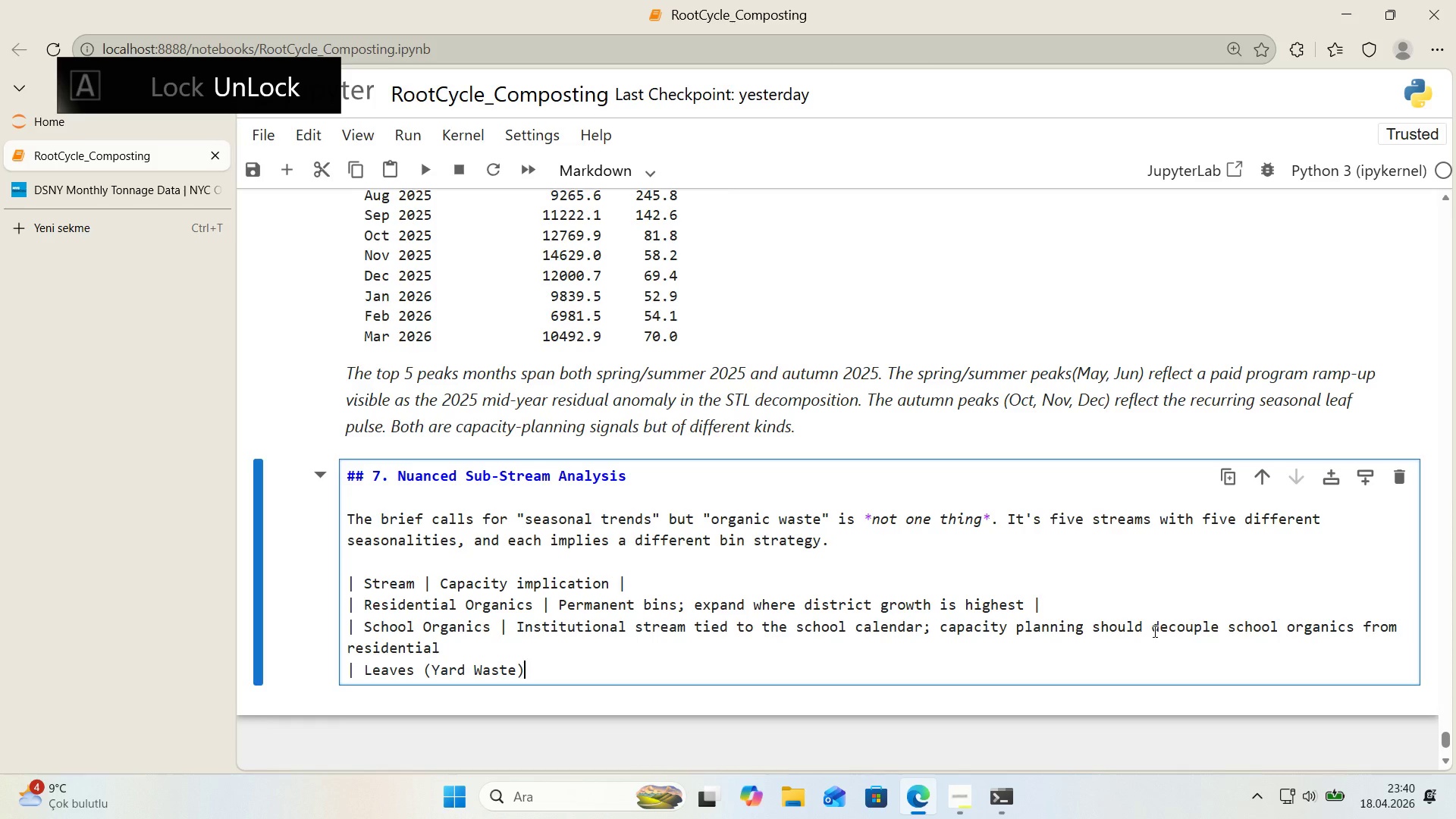 
key(Space)
 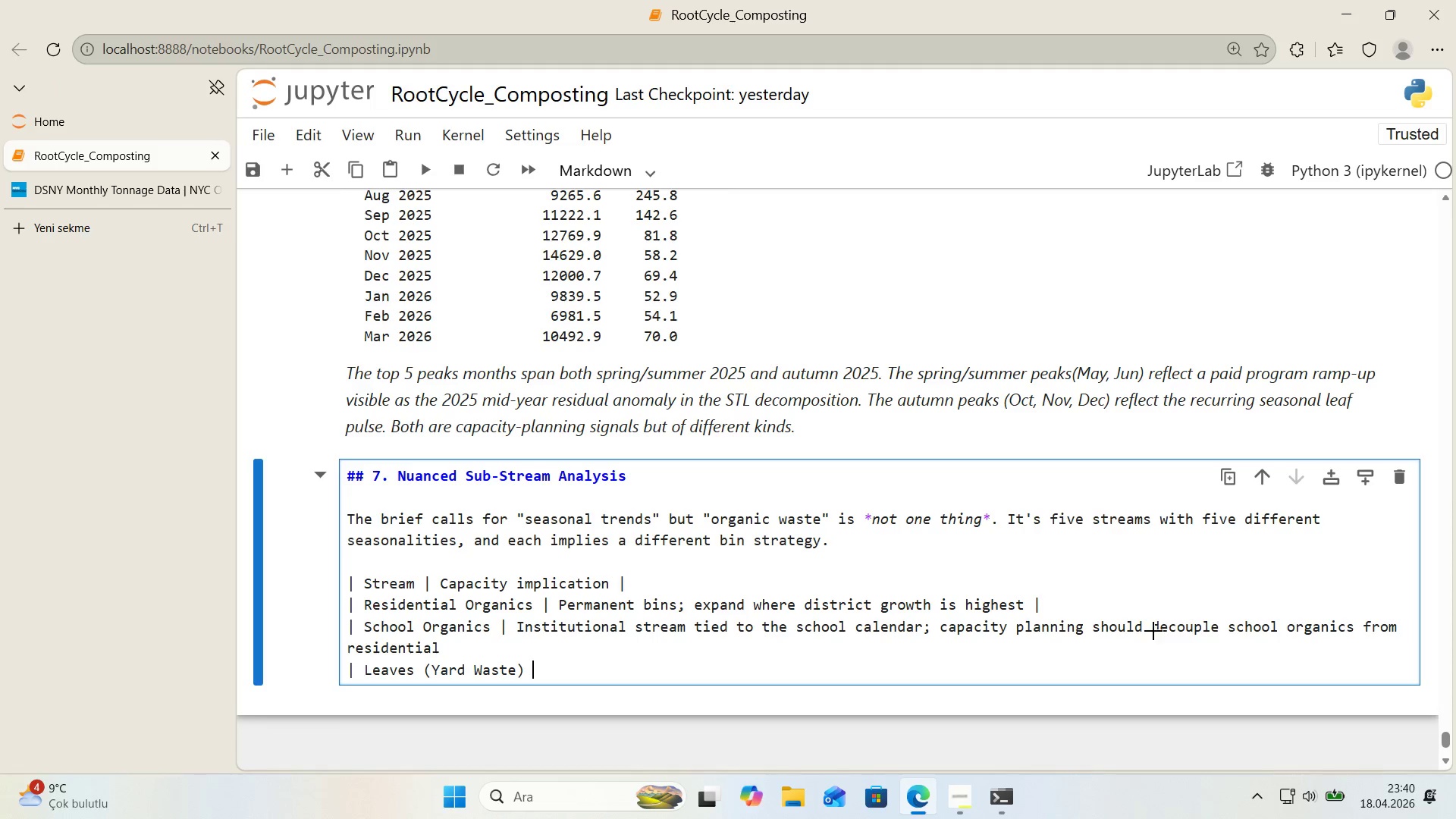 
key(Alt+Control+Minus)
 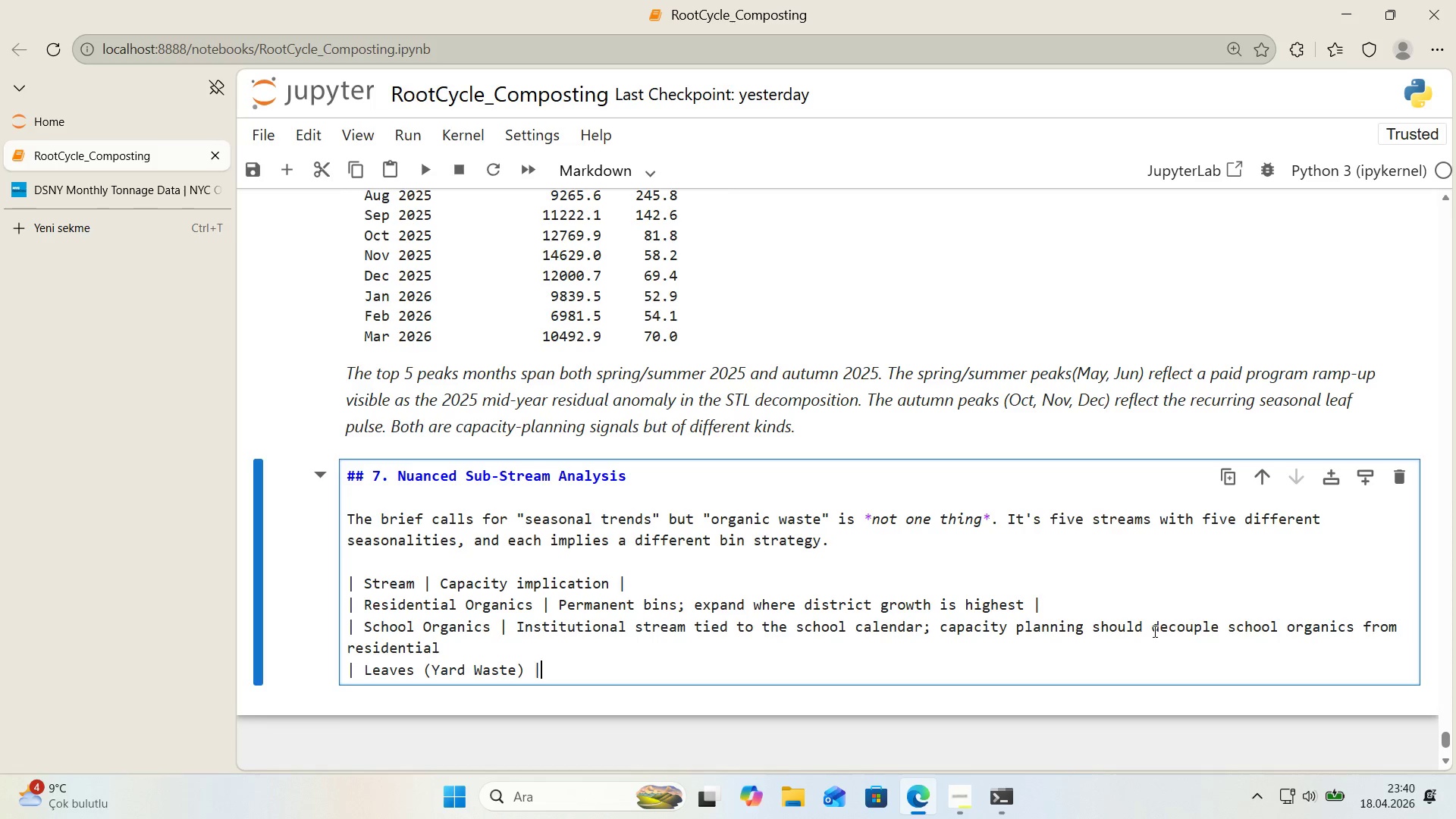 
type( Temporary Q4-only sta')
key(Backspace)
type(g'ng capac'ty, not permanent b'ns )
 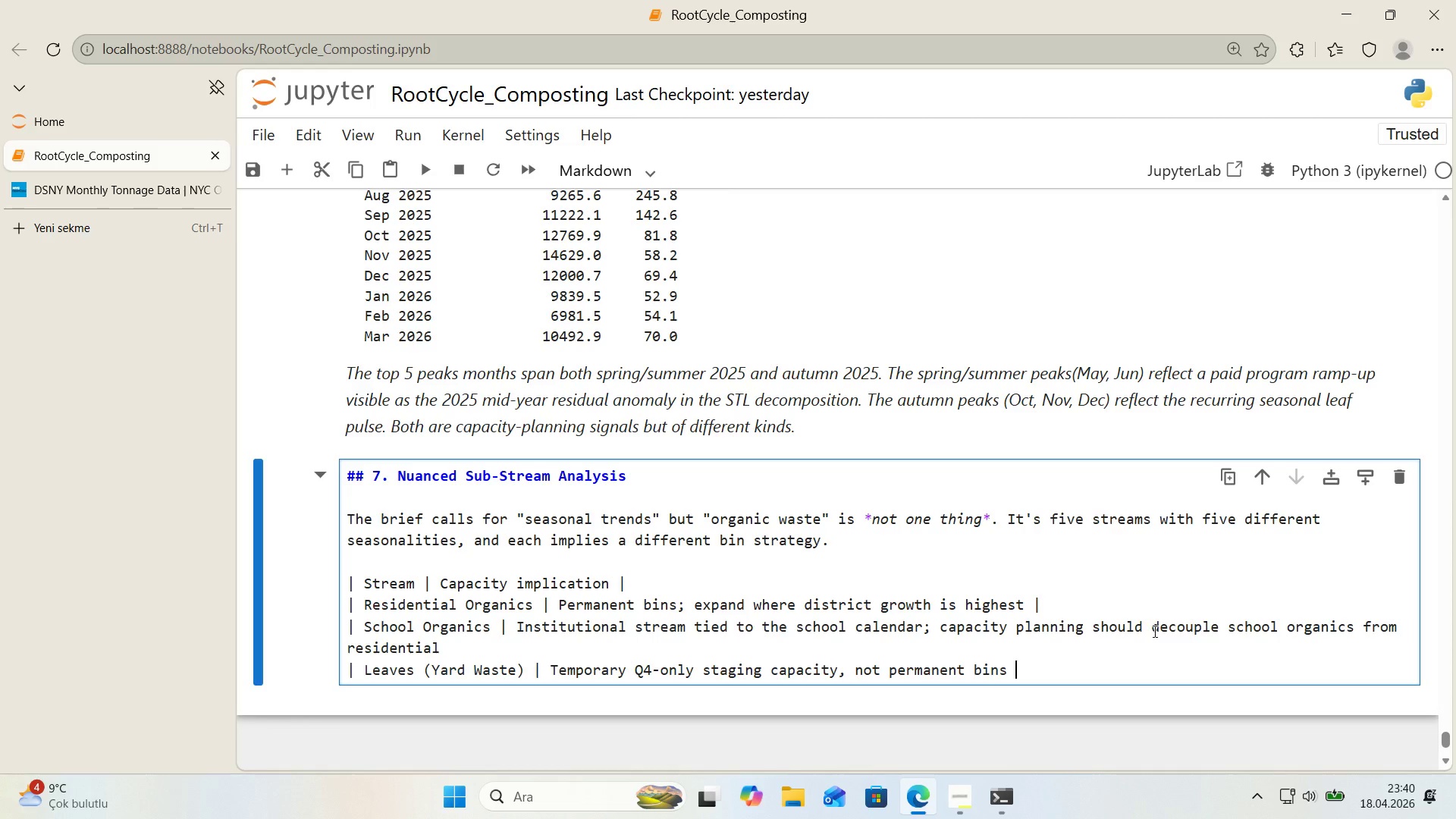 
key(Alt+Control+AltRight)
 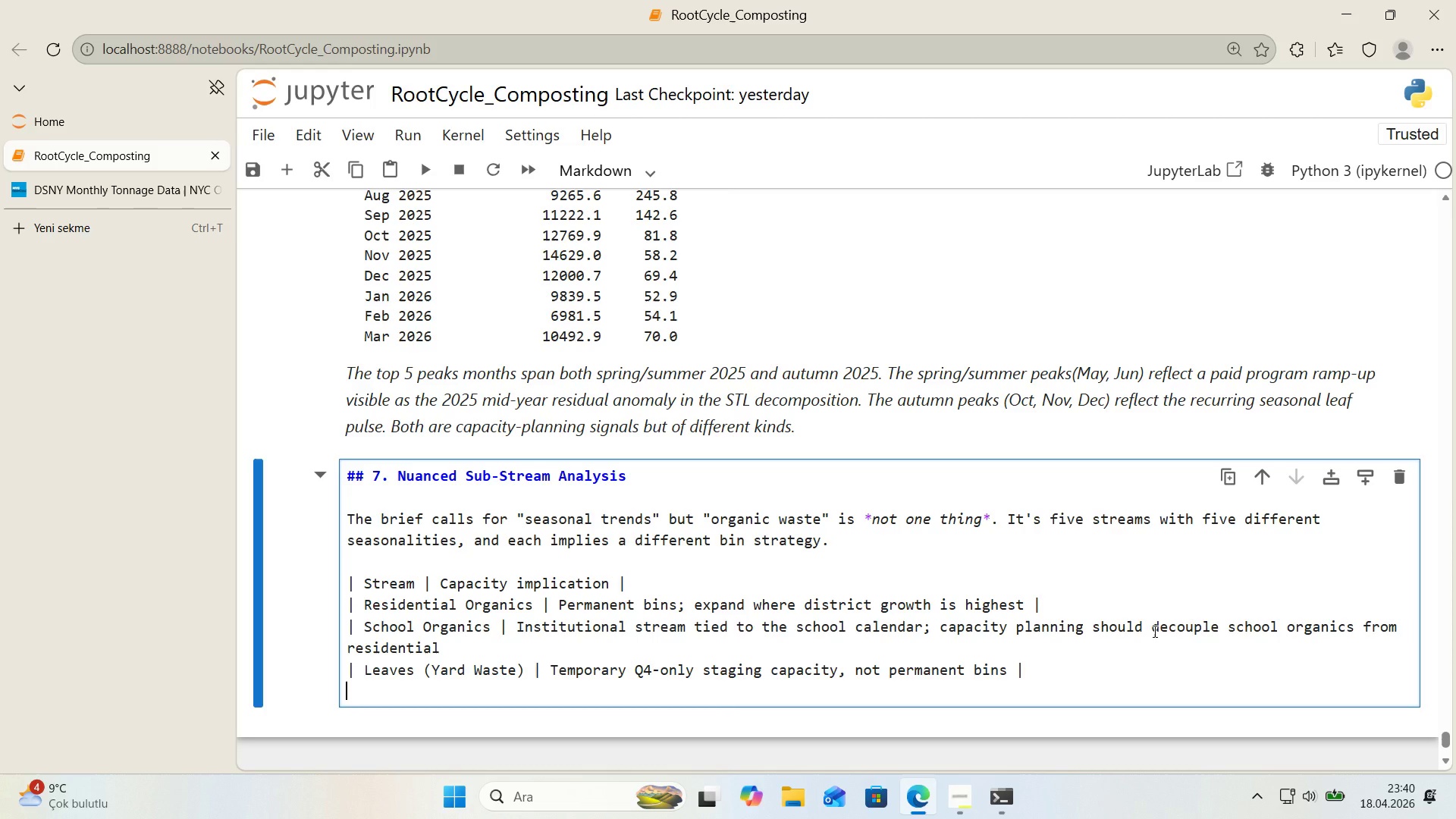 
key(Control+ControlLeft)
 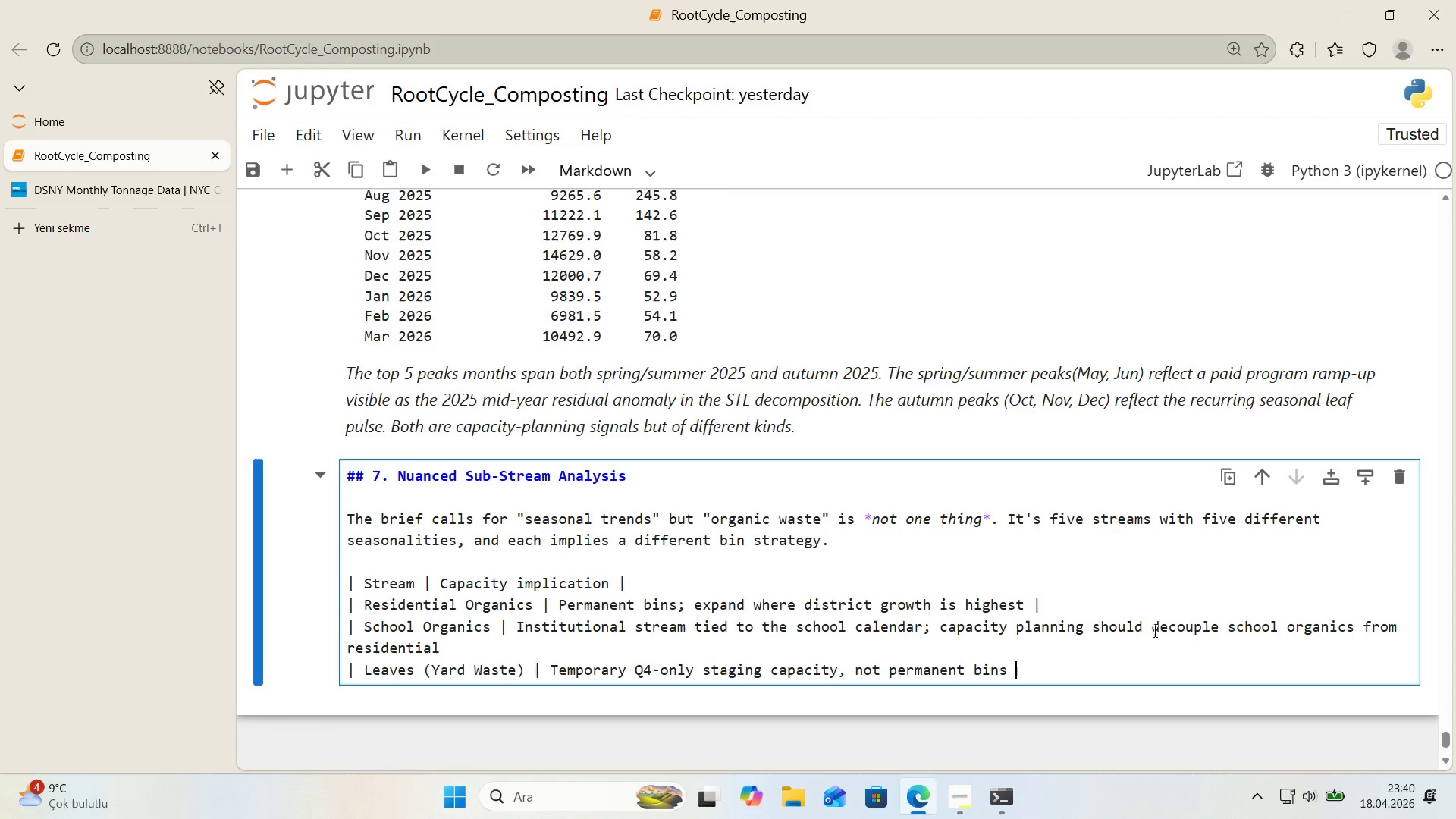 
key(Alt+Control+Minus)
 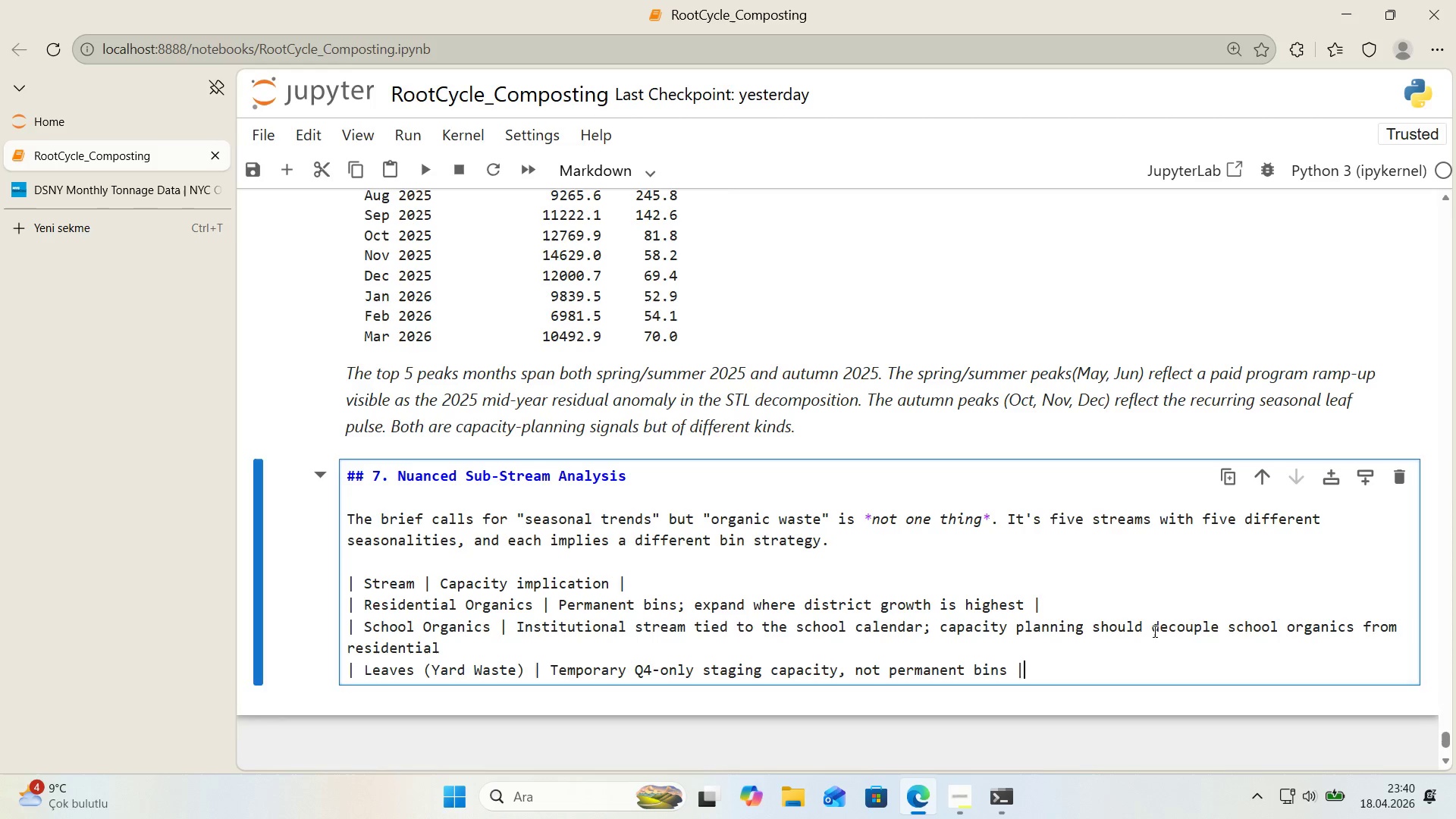 
key(Enter)
 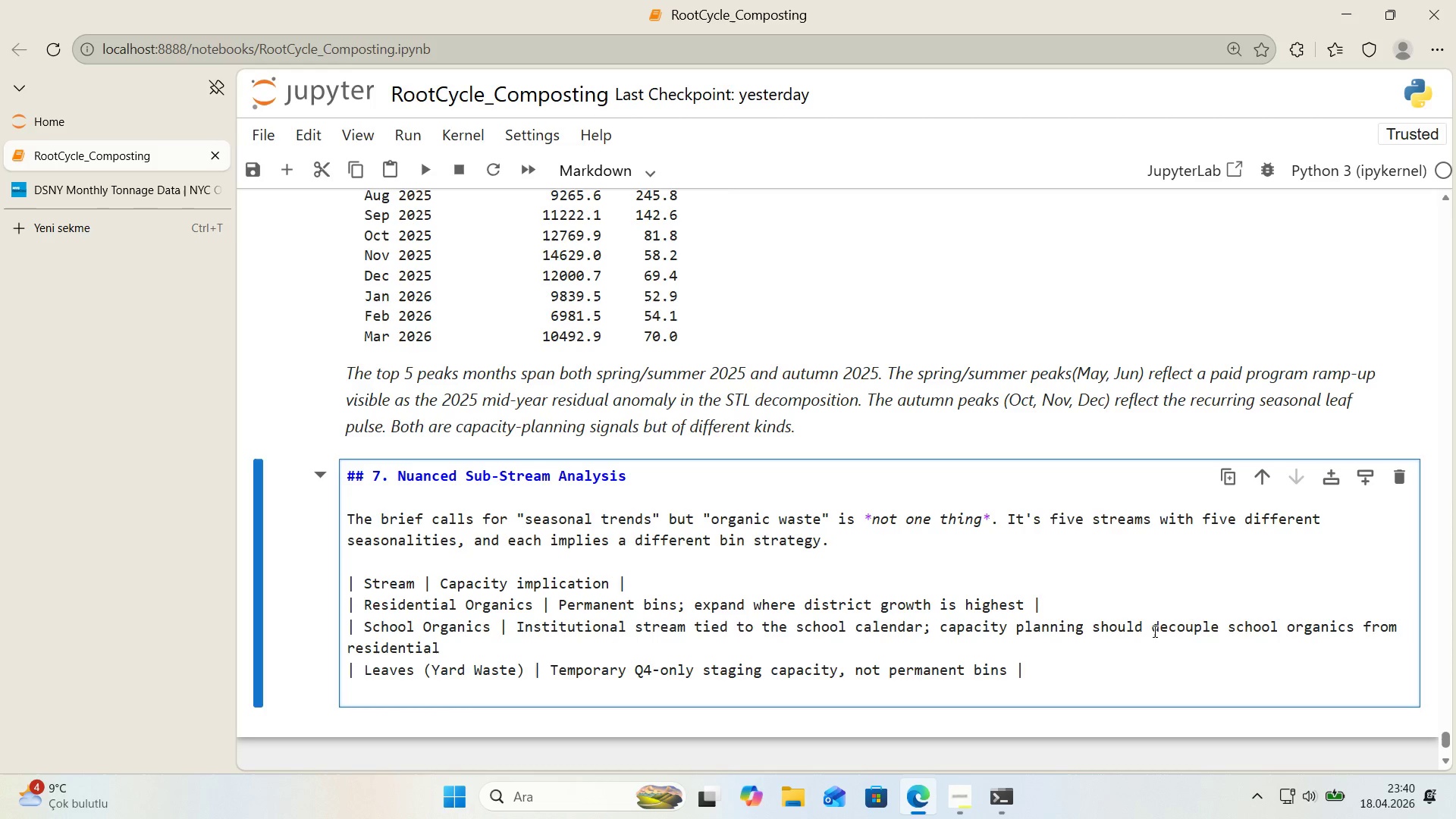 
key(Alt+Control+Minus)
 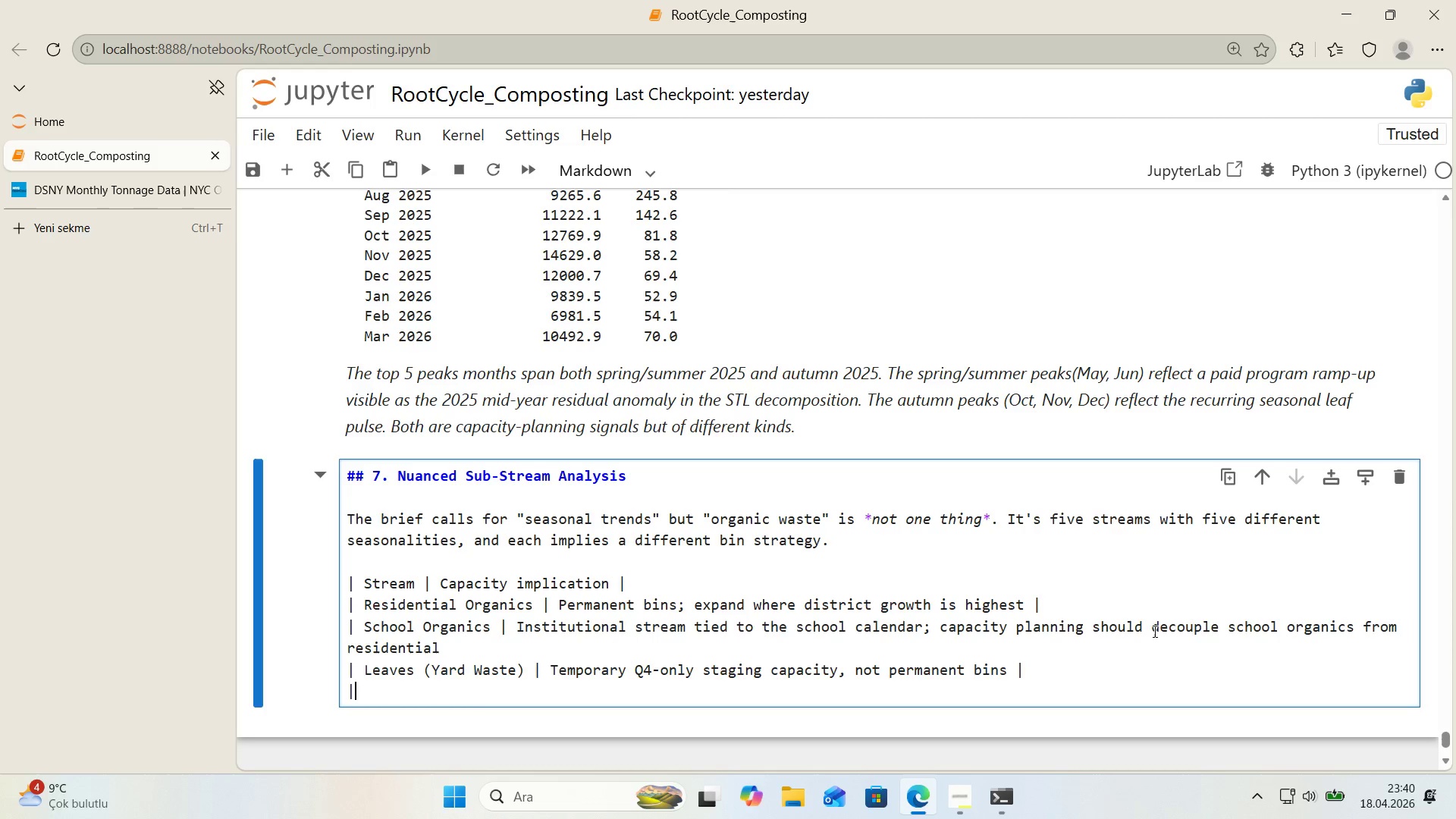 
type( Chr'tmas Tress)
key(Backspace)
key(Backspace)
type(es )
 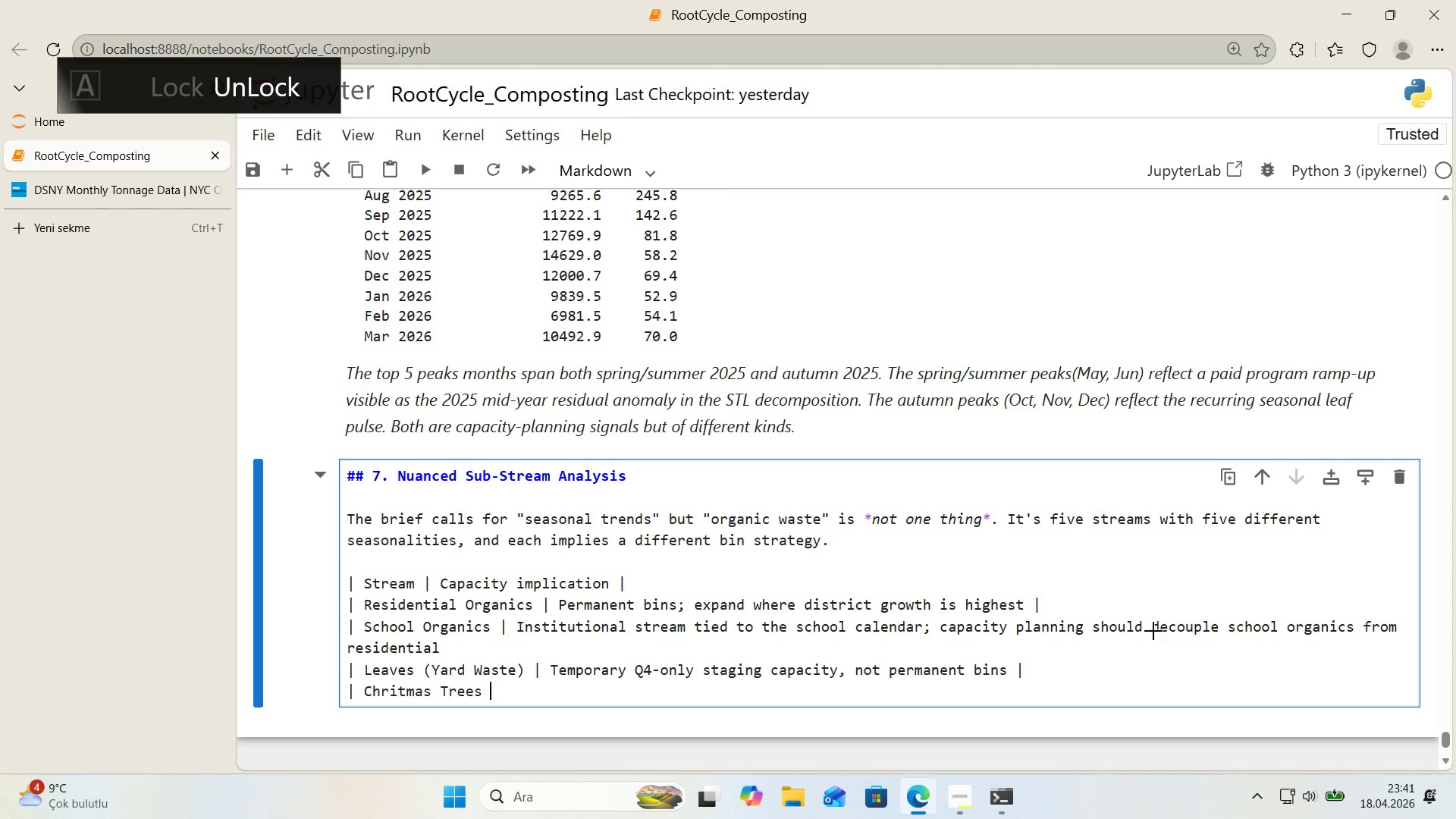 
key(Alt+Control+Minus)
 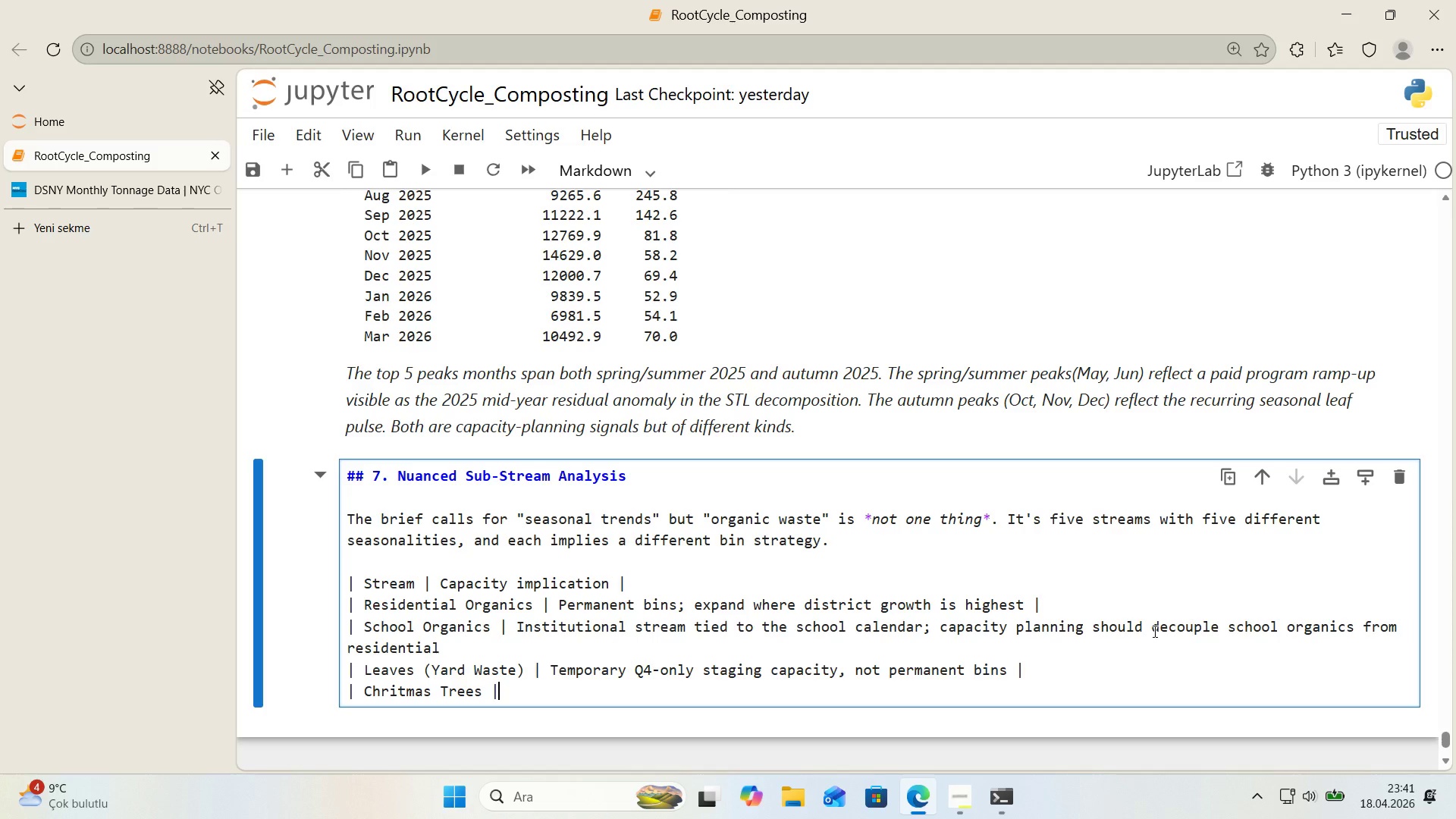 
type( One )
key(Backspace)
type(-off )
 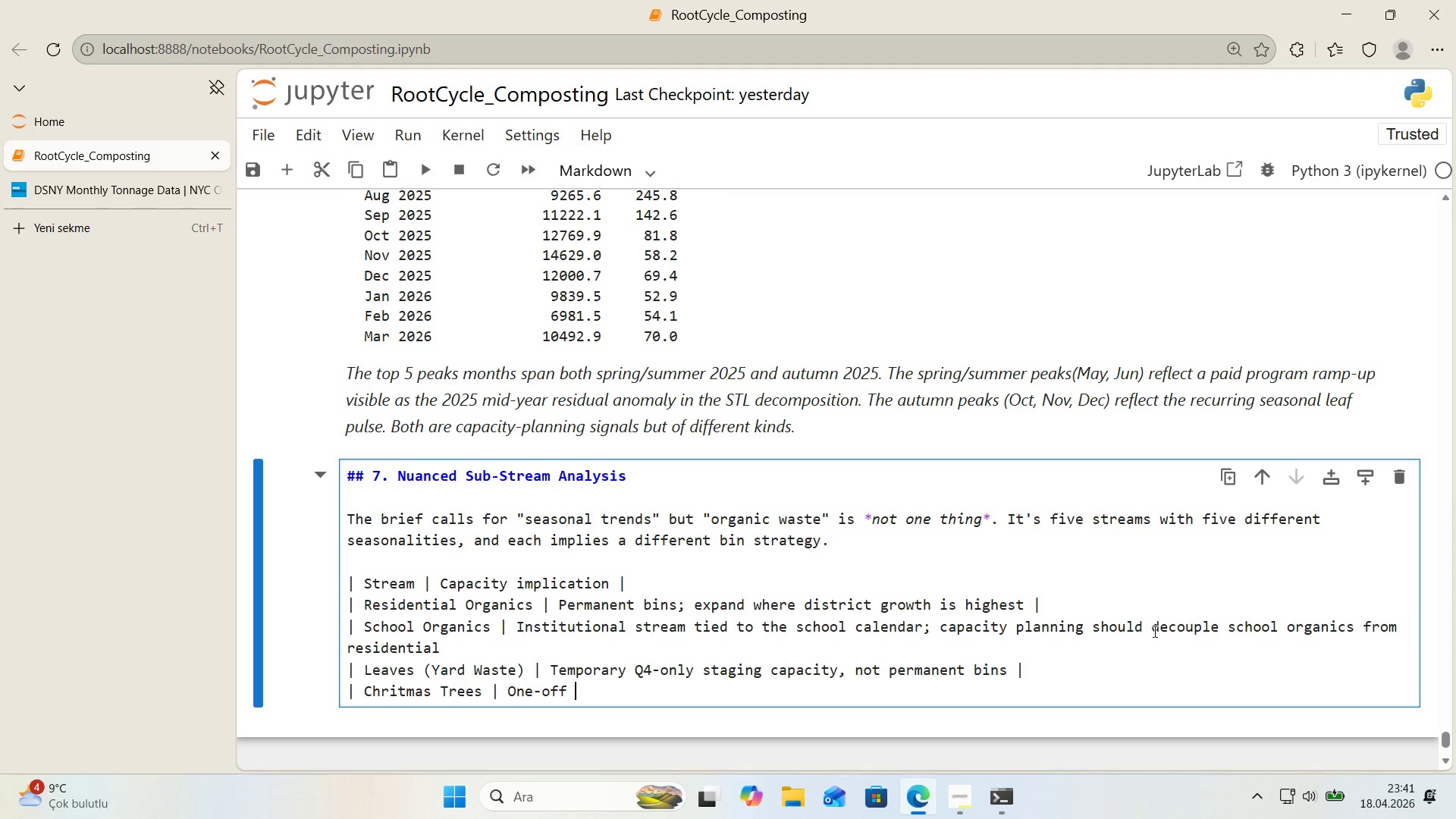 
type(January p'ckup route, not stando)
key(Backspace)
type(alone b'ns )
 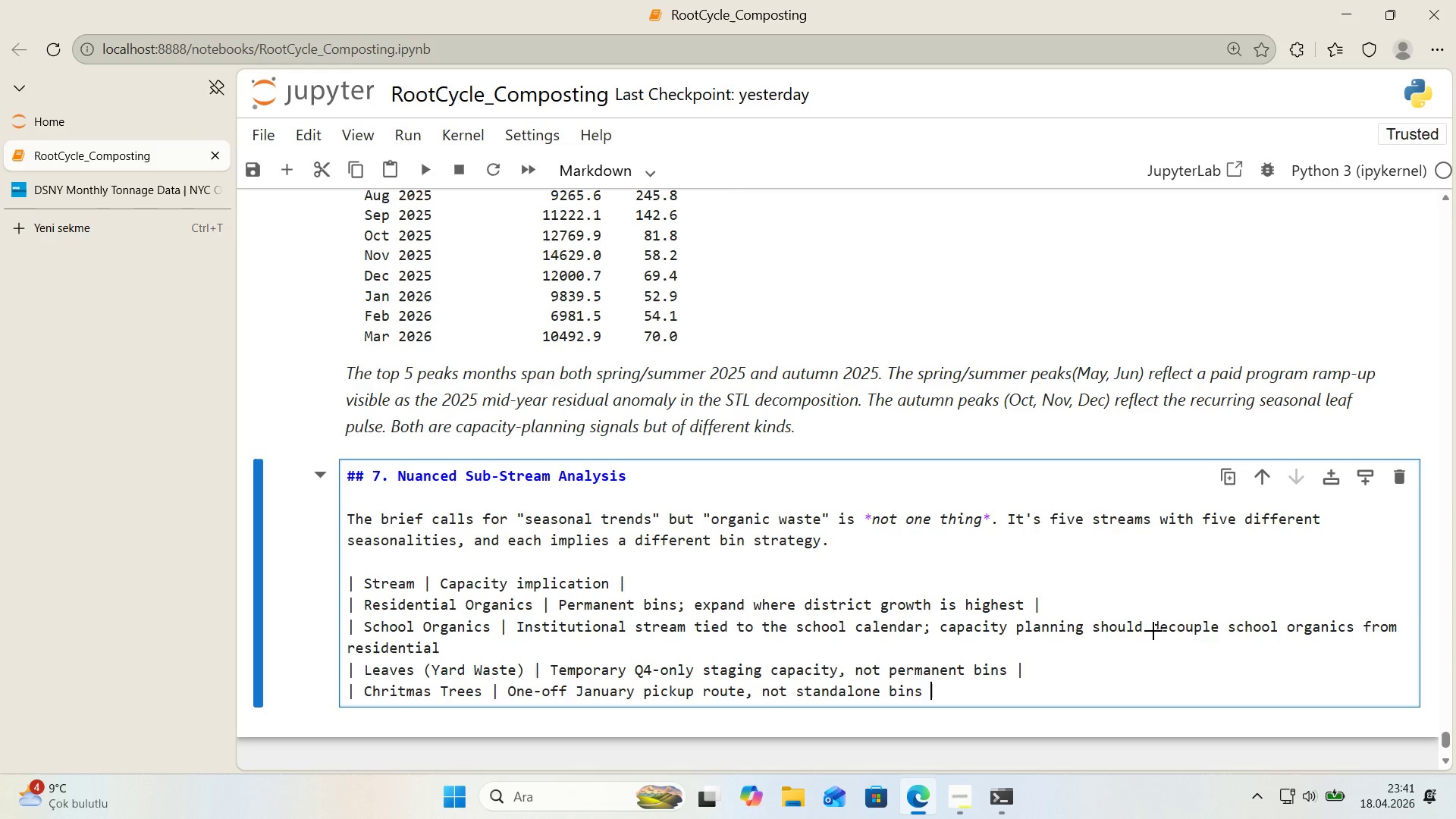 
key(Alt+Control+AltRight)
 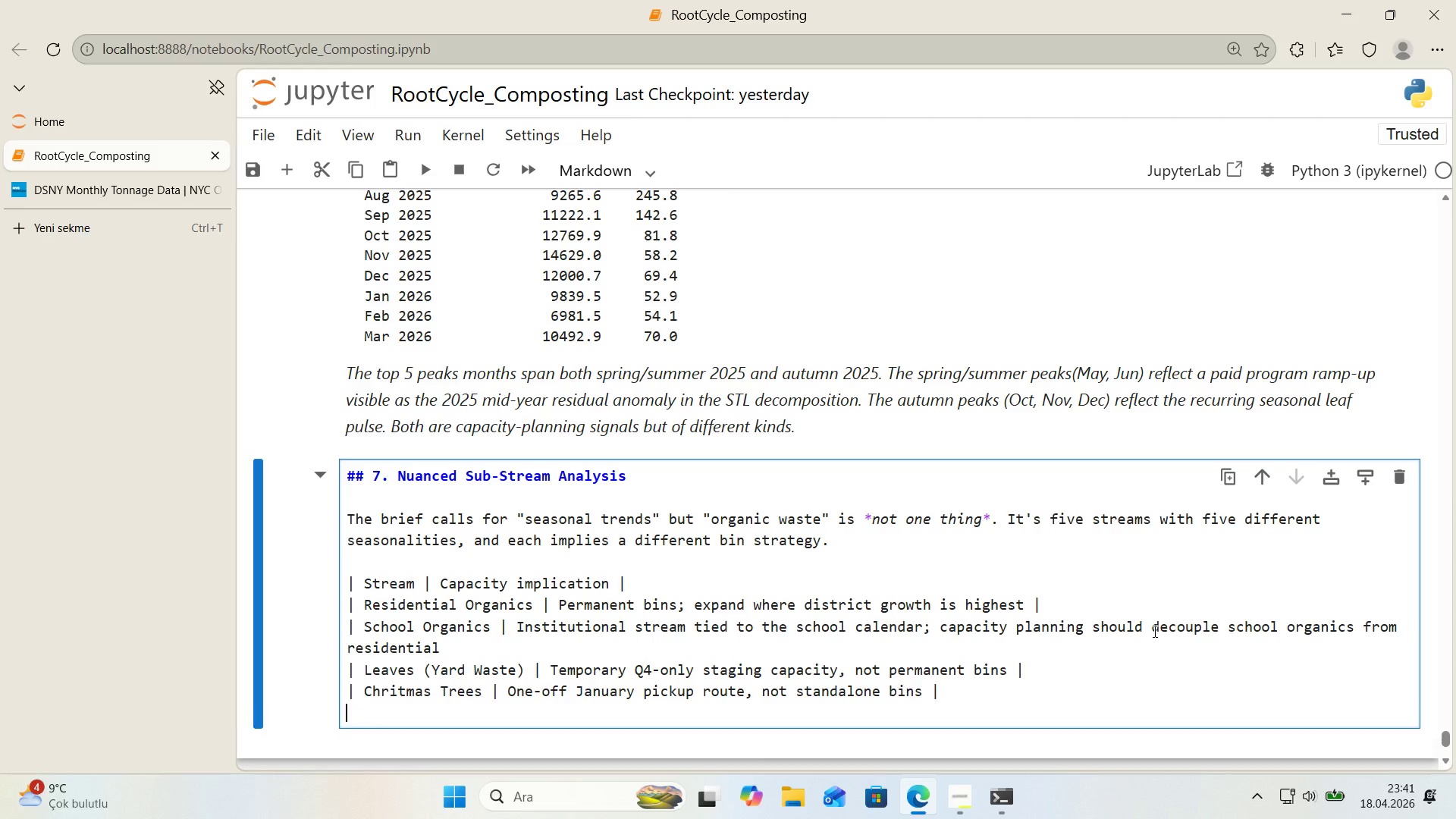 
key(Control+ControlLeft)
 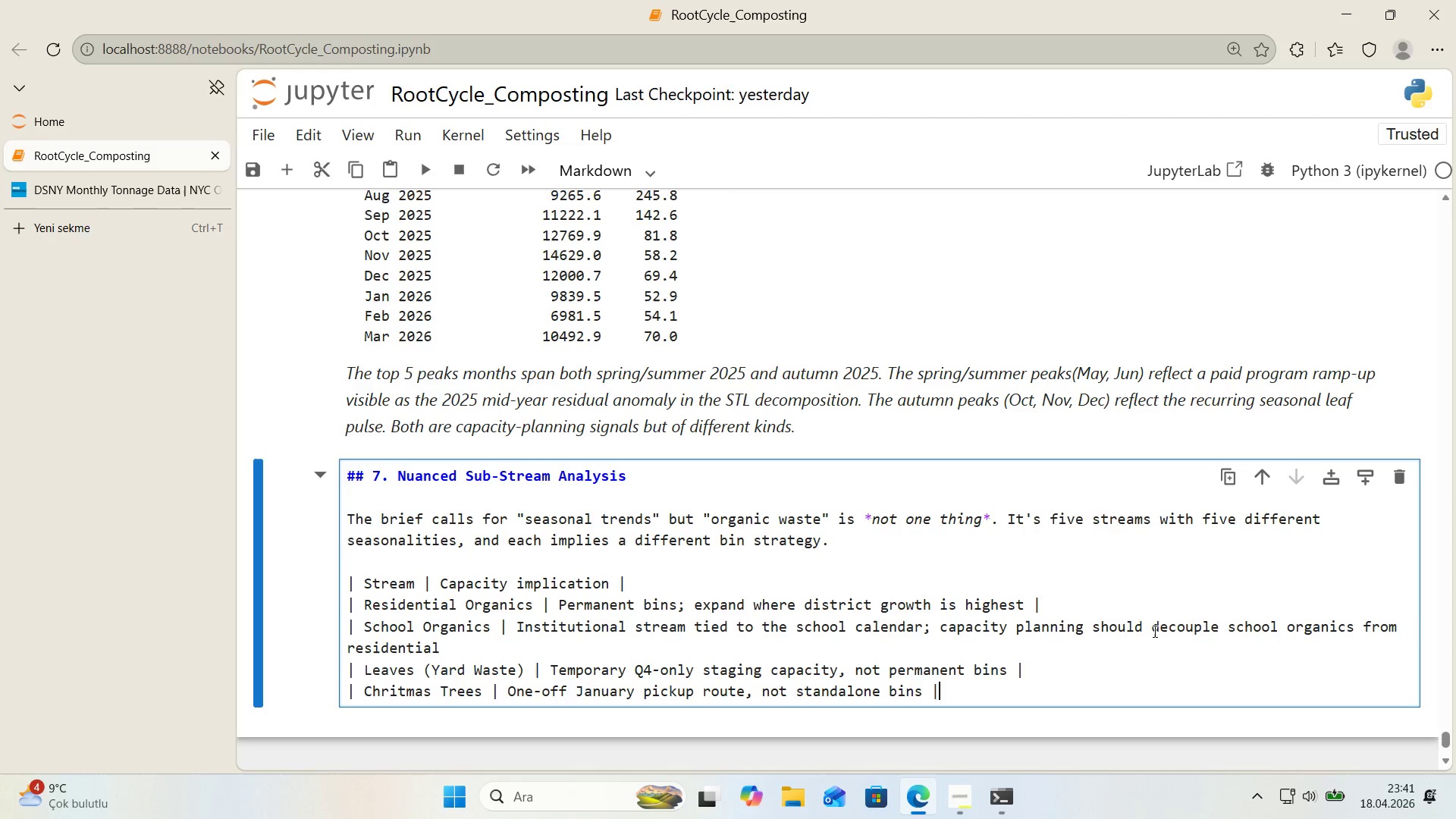 
key(Alt+Control+Minus)
 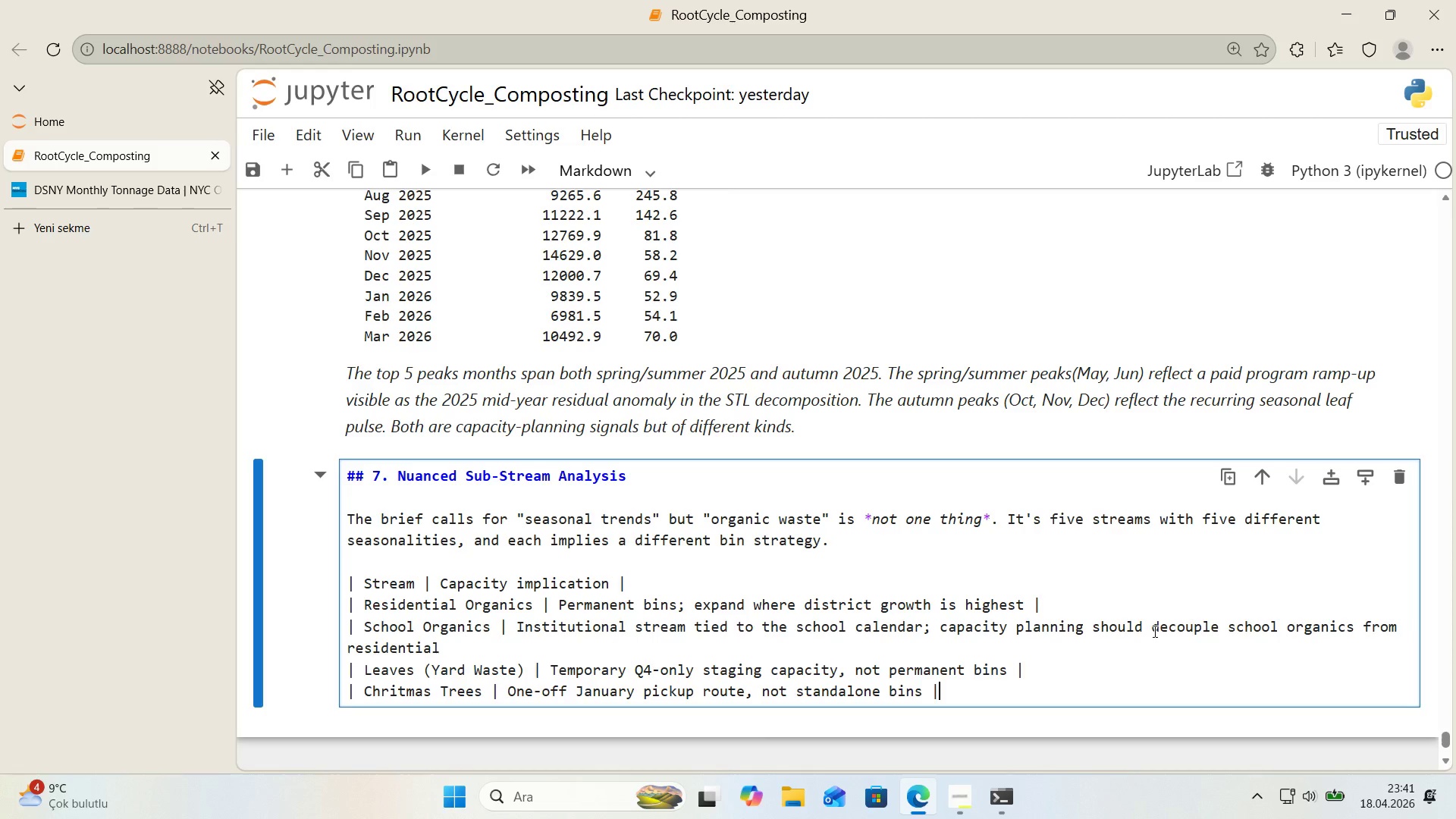 
key(Enter)
 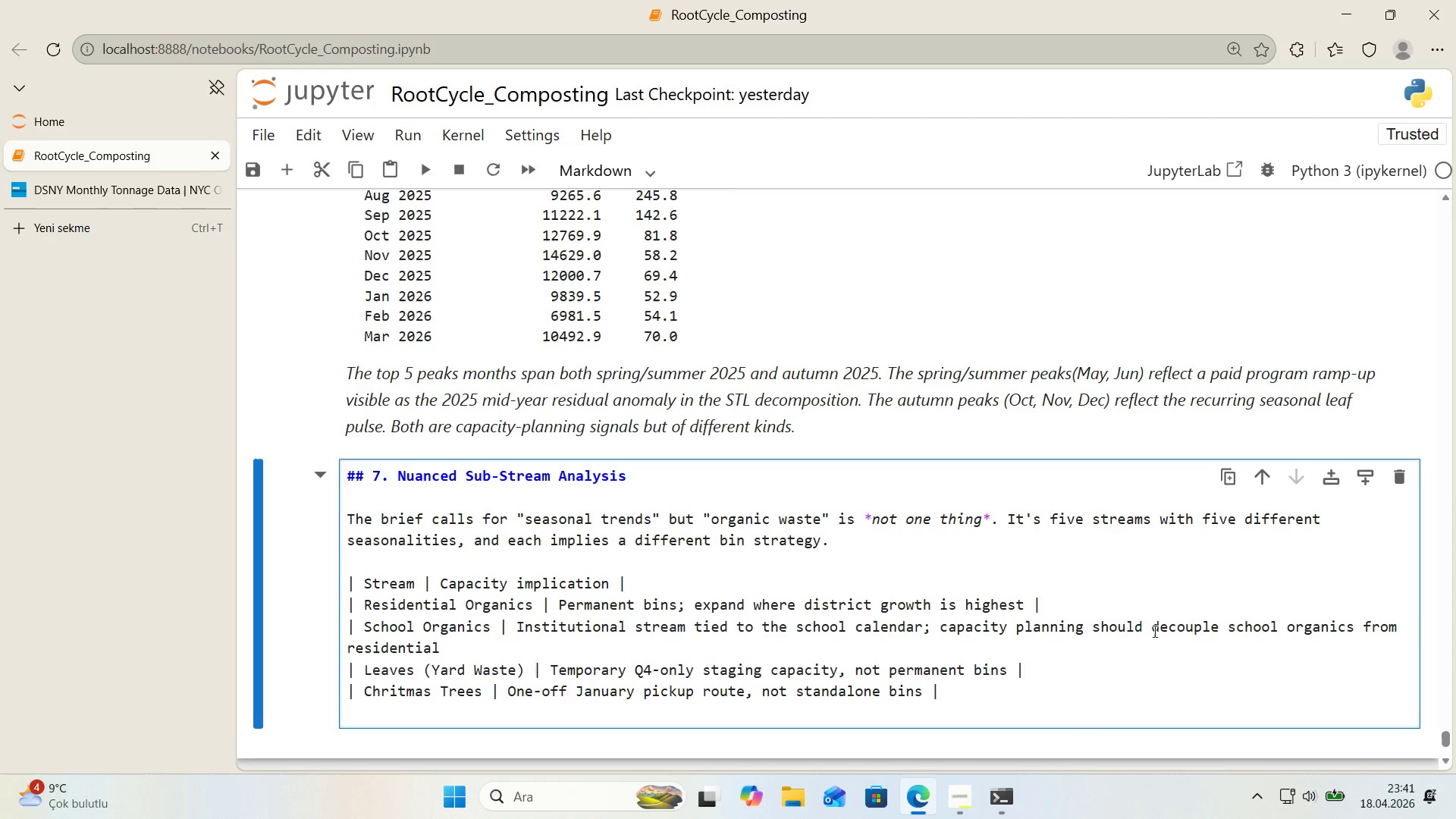 
key(Alt+Control+Minus)
 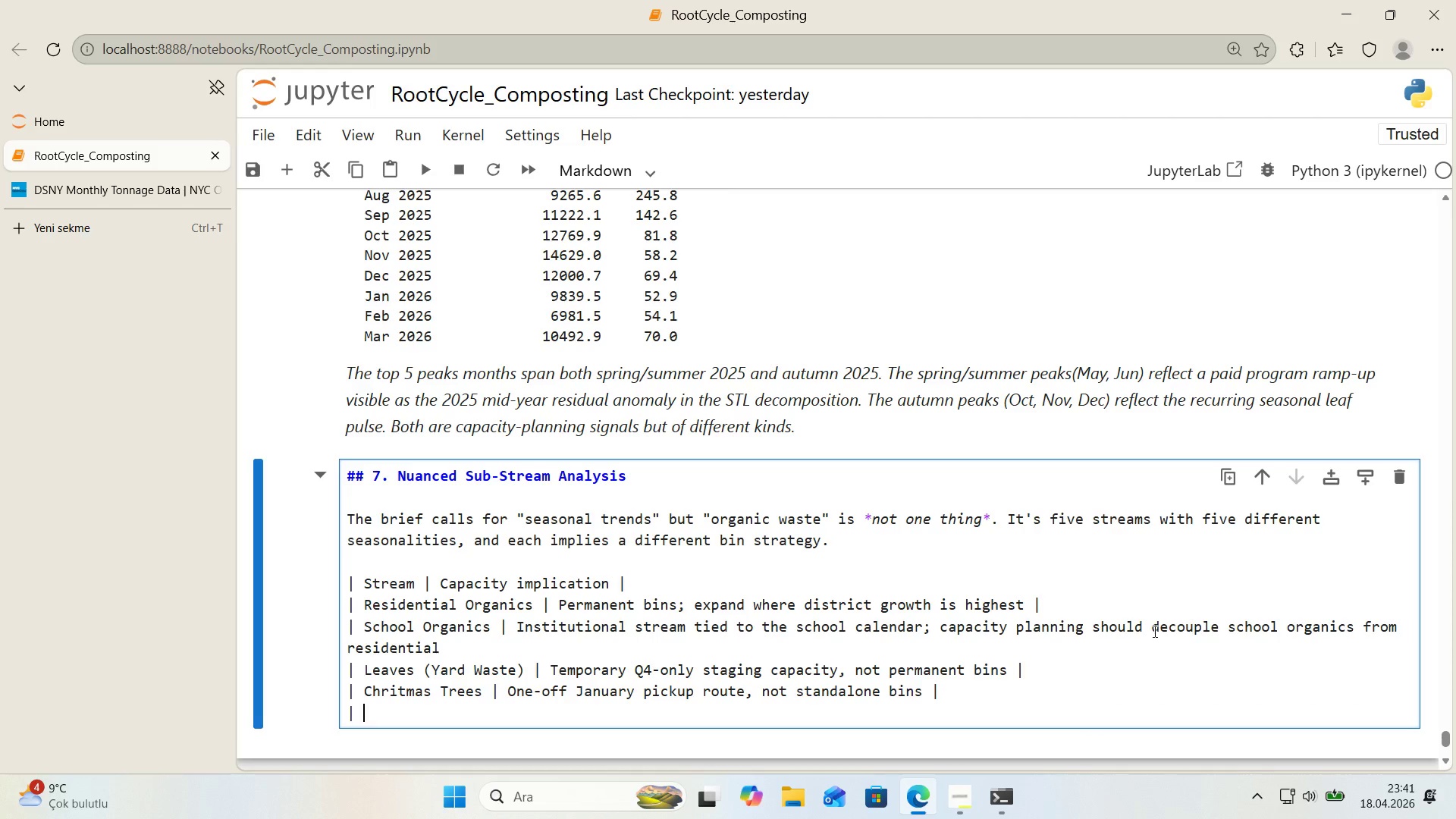 
type( Other Organ'cs )
 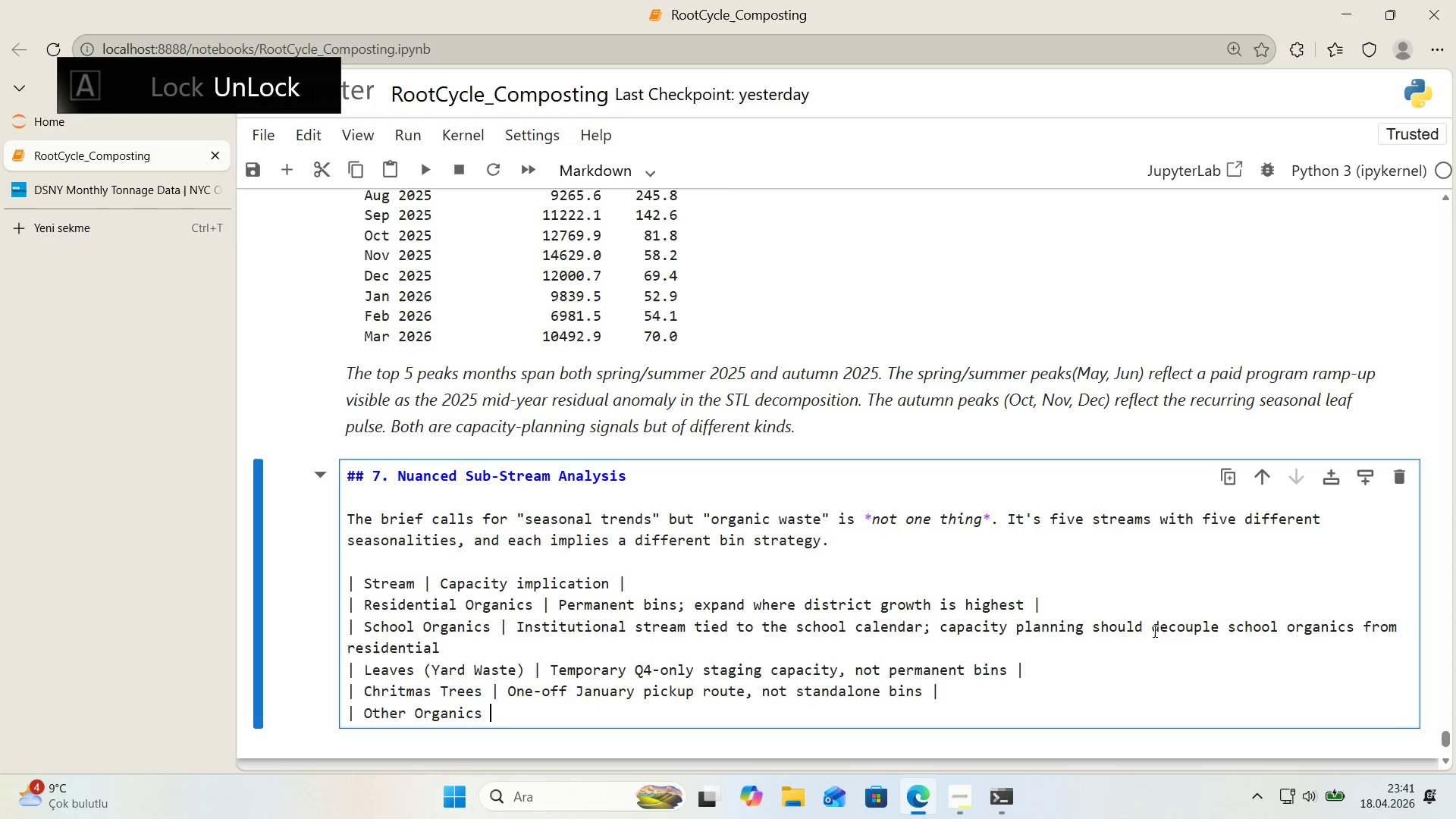 
key(Alt+Control+Minus)
 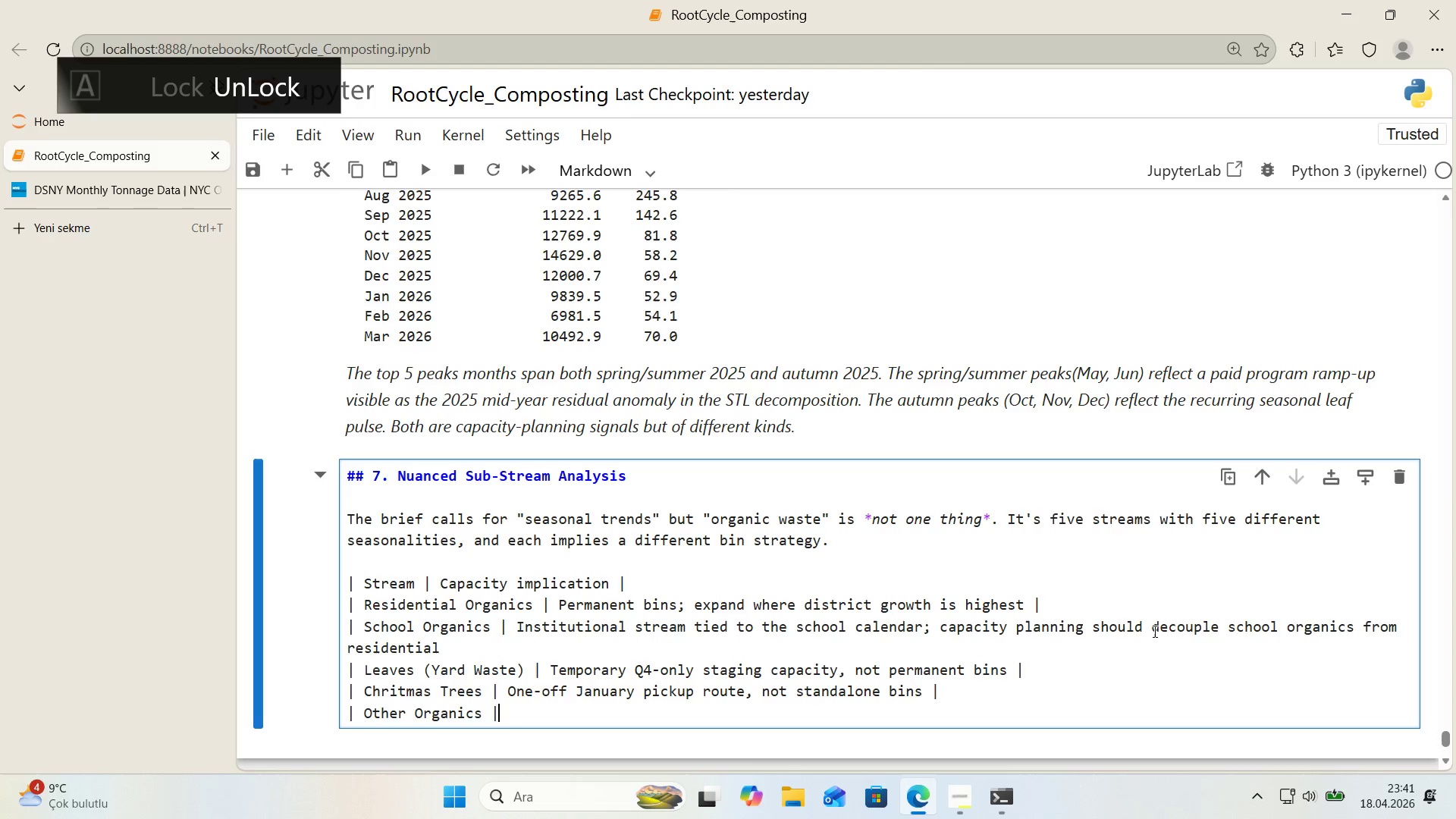 
type( Drop)
 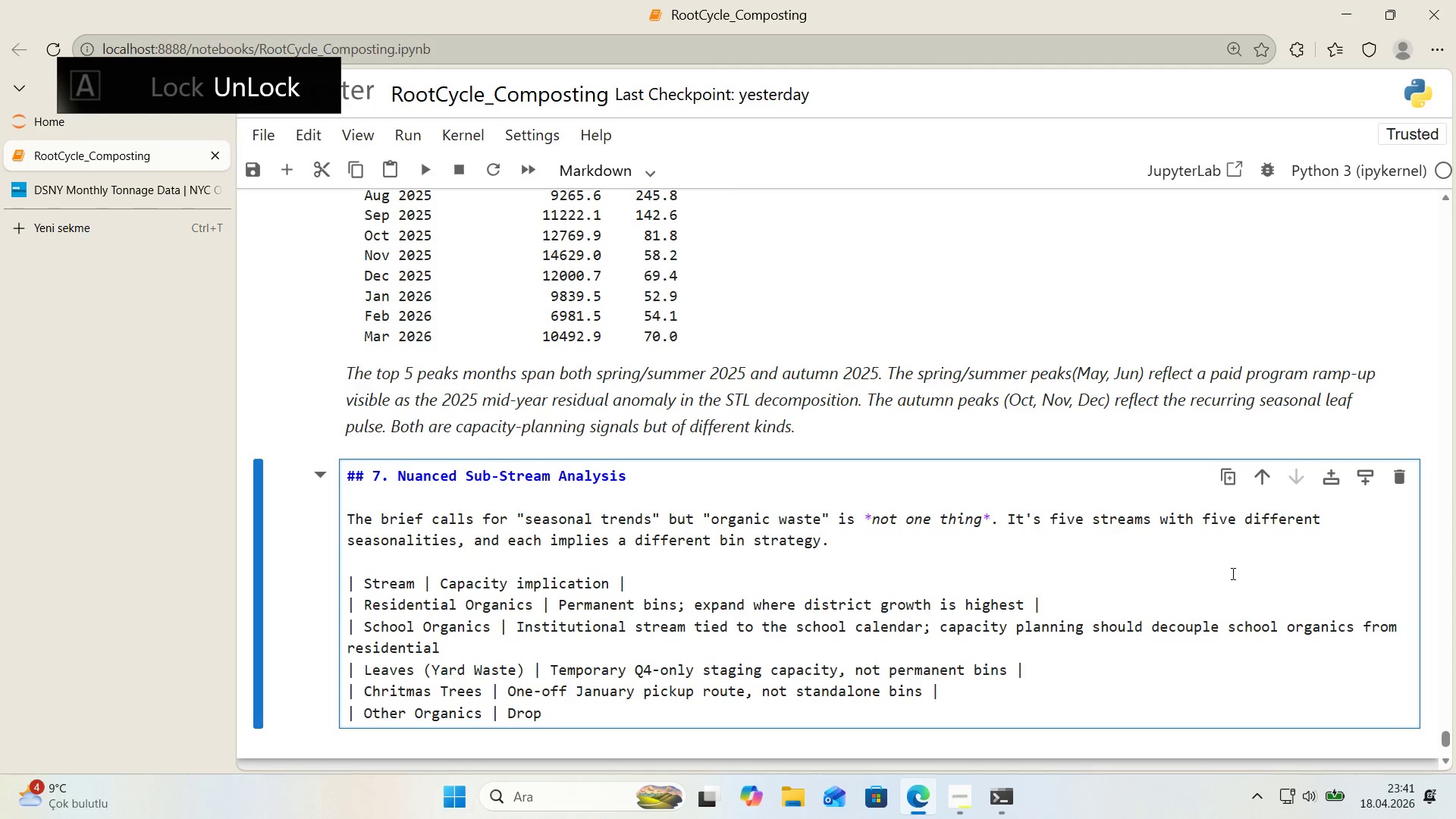 
scroll: coordinate [1236, 573], scroll_direction: down, amount: 1.0
 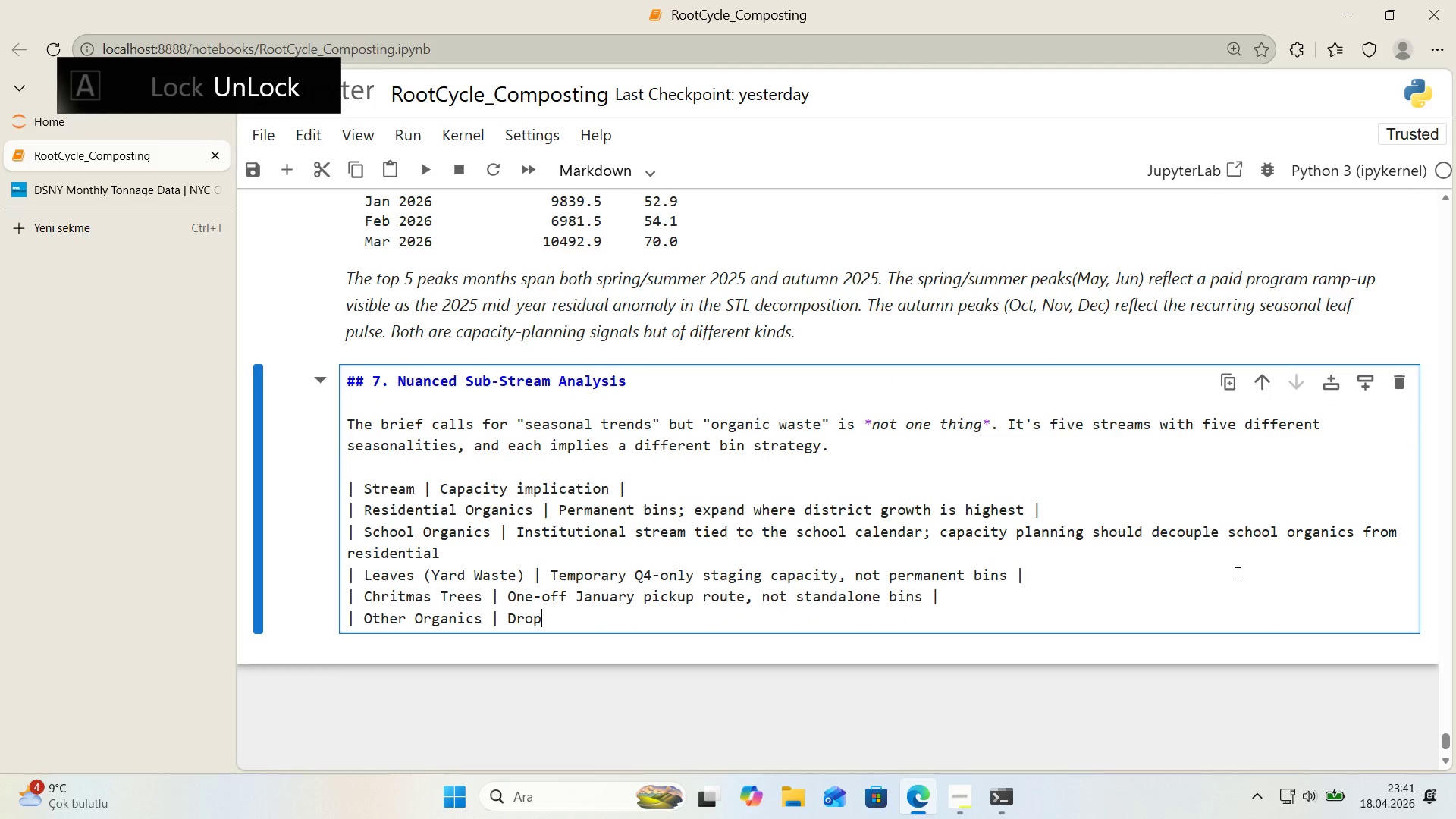 
type(-off s'tes & nonprof't partners - not a crubs')
key(Backspace)
key(Backspace)
key(Backspace)
key(Backspace)
key(Backspace)
key(Backspace)
key(Backspace)
type( curbs'de b'n ec's'on< 'dden)
key(Backspace)
key(Backspace)
key(Backspace)
type(ent'fy CDs lack'ng drop-off ace)
key(Backspace)
type(cess )
 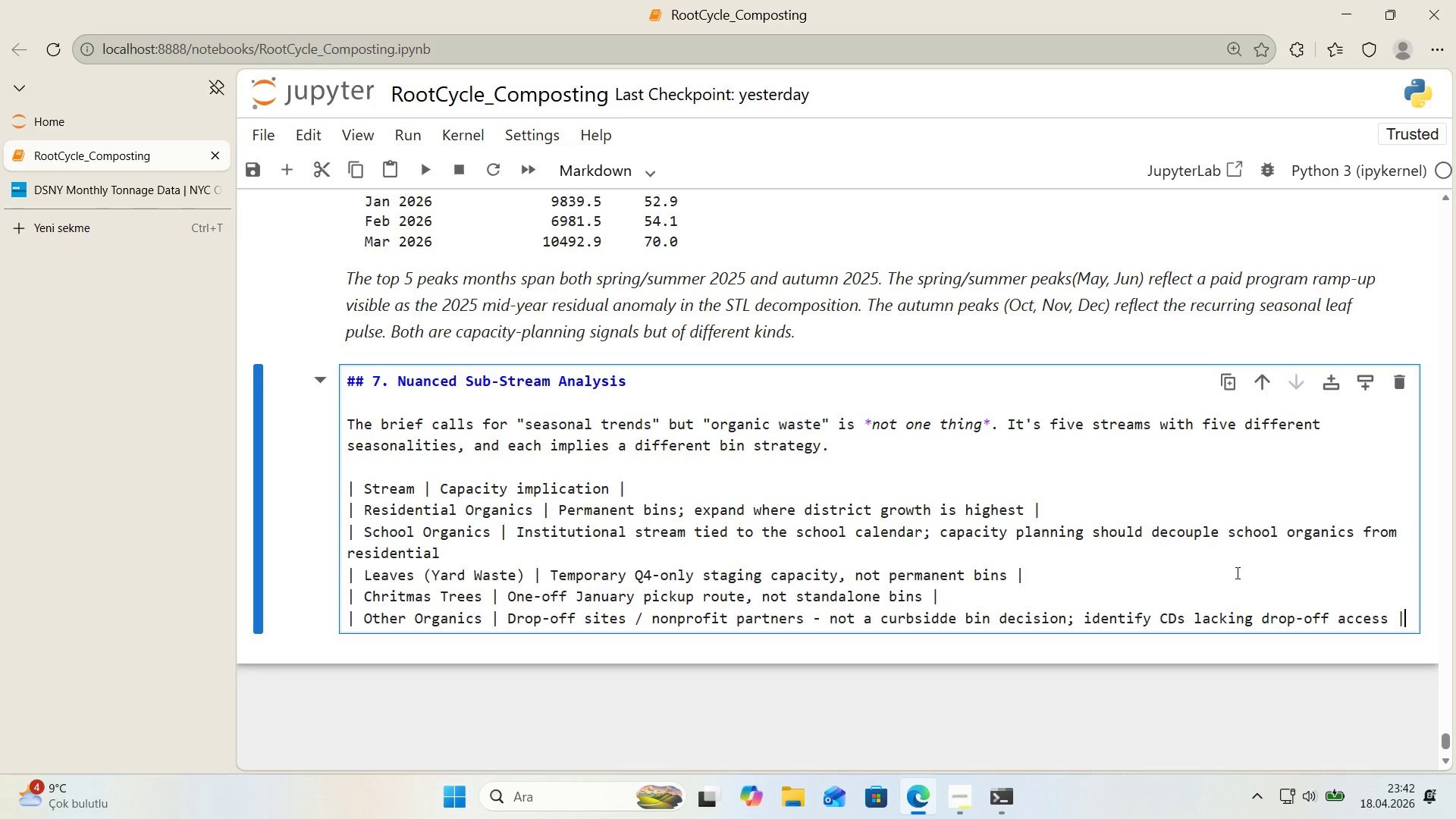 
 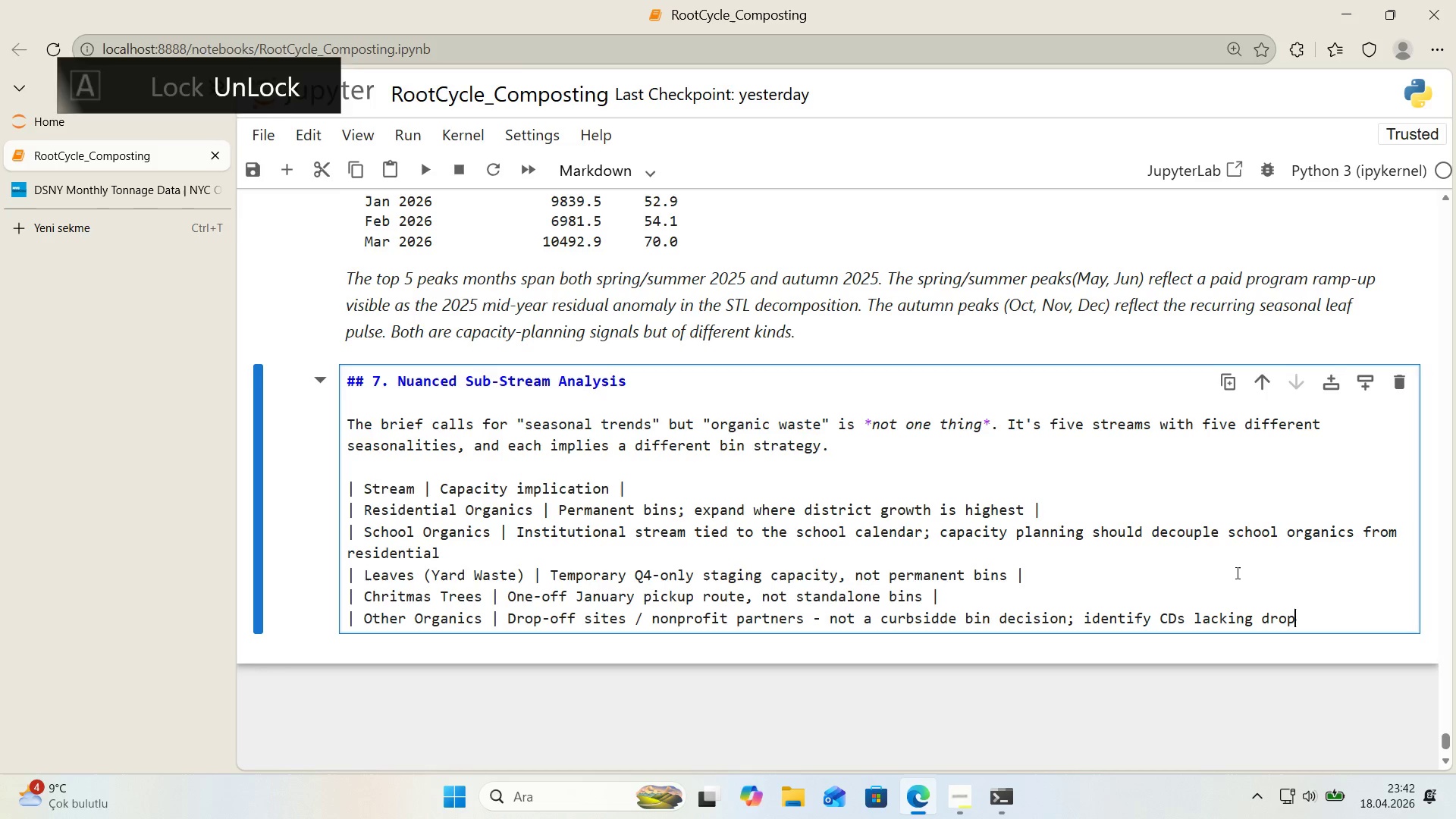 
key(Control+ControlLeft)
 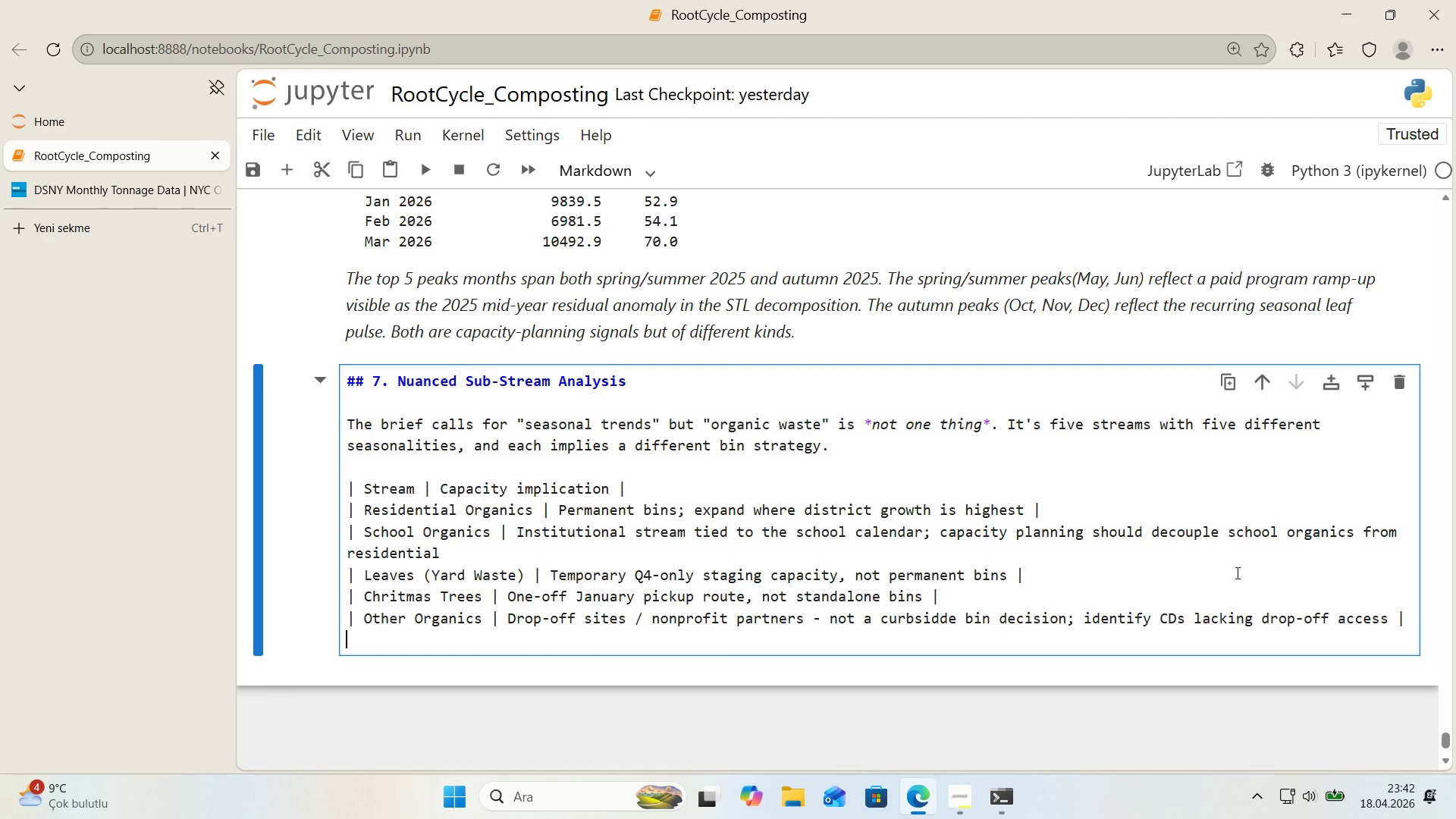 
key(Alt+Control+AltRight)
 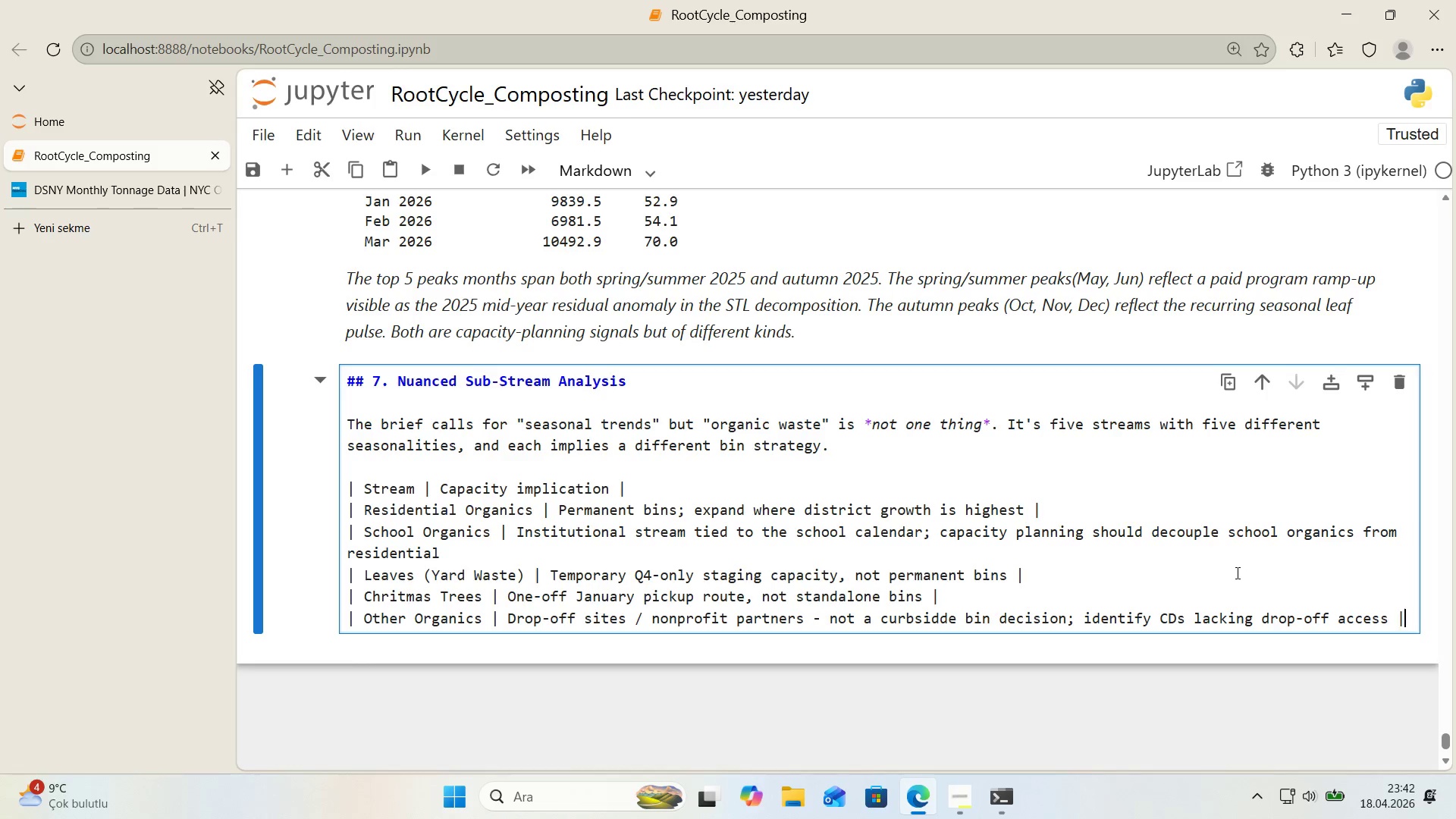 
key(Alt+Control+Minus)
 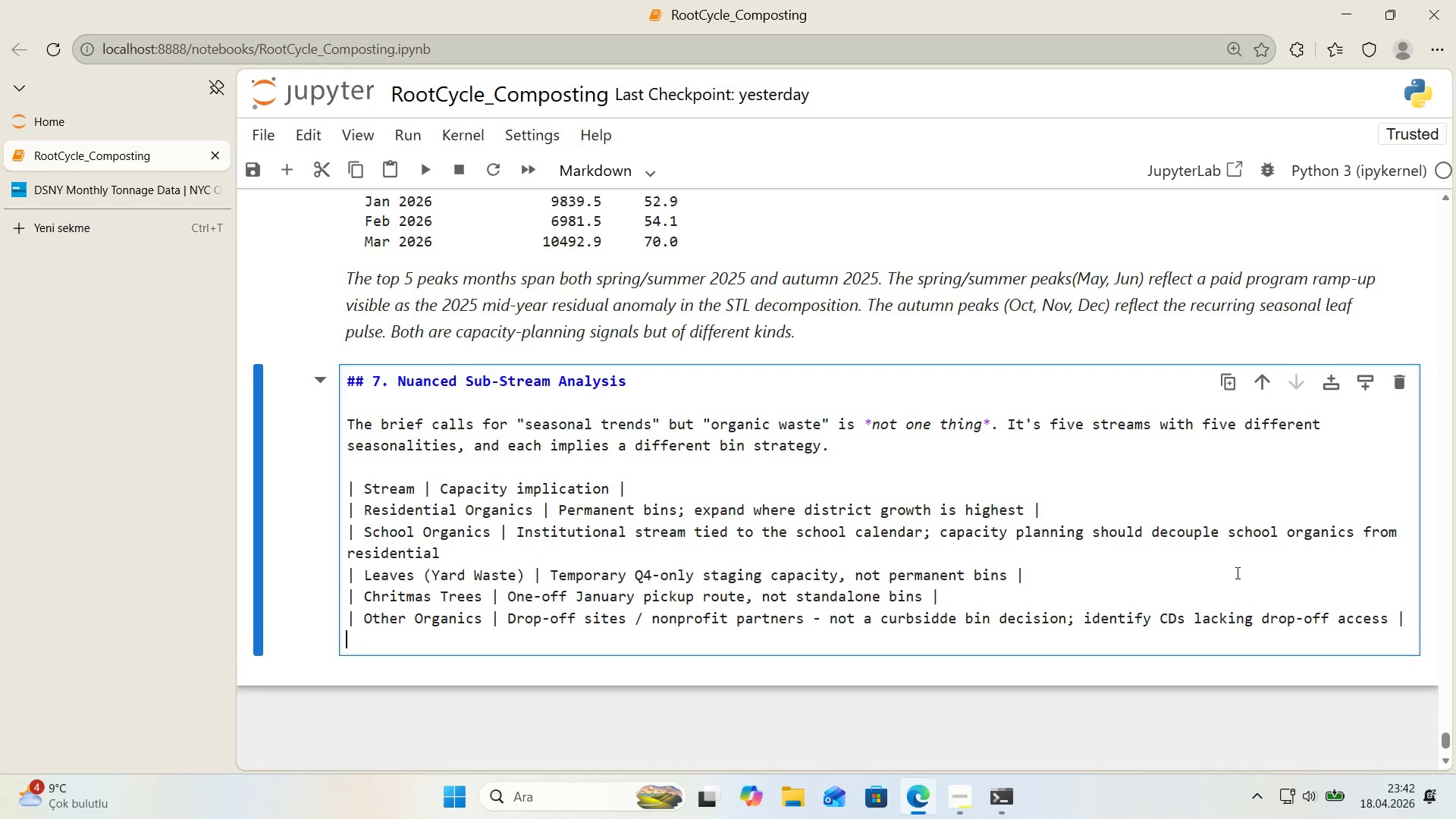 
key(Enter)
 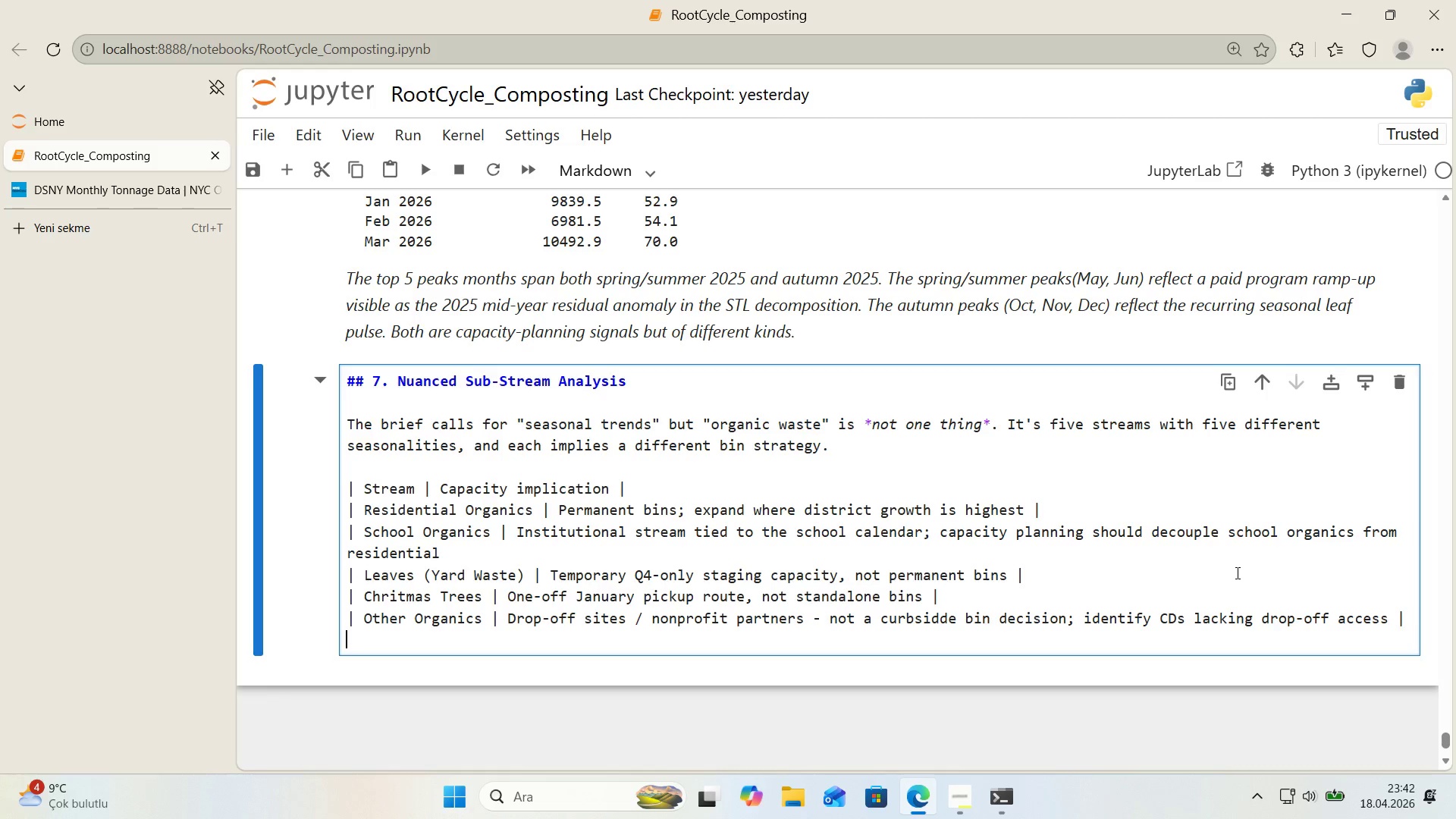 
key(Backspace)
 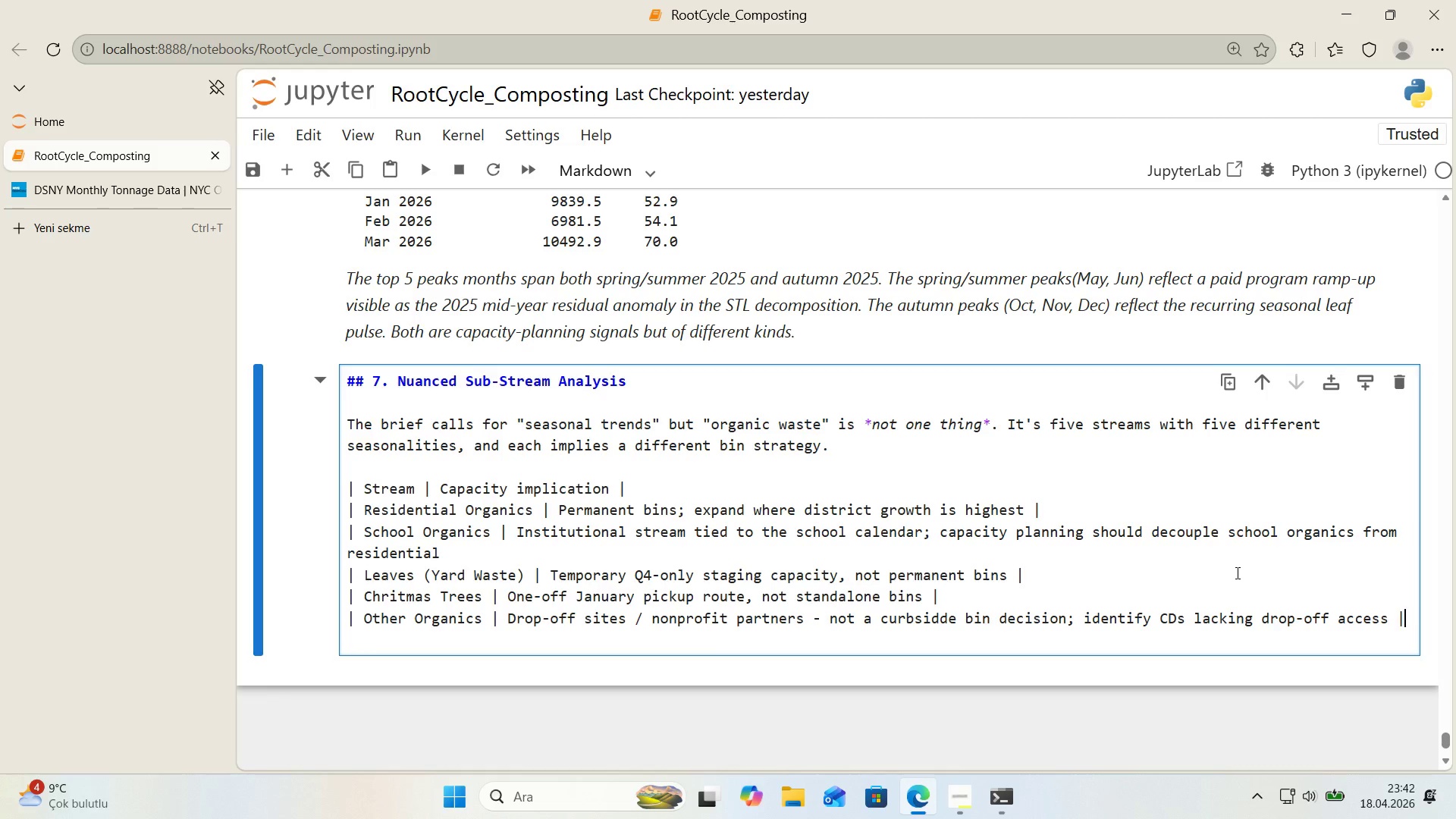 
key(Enter)
 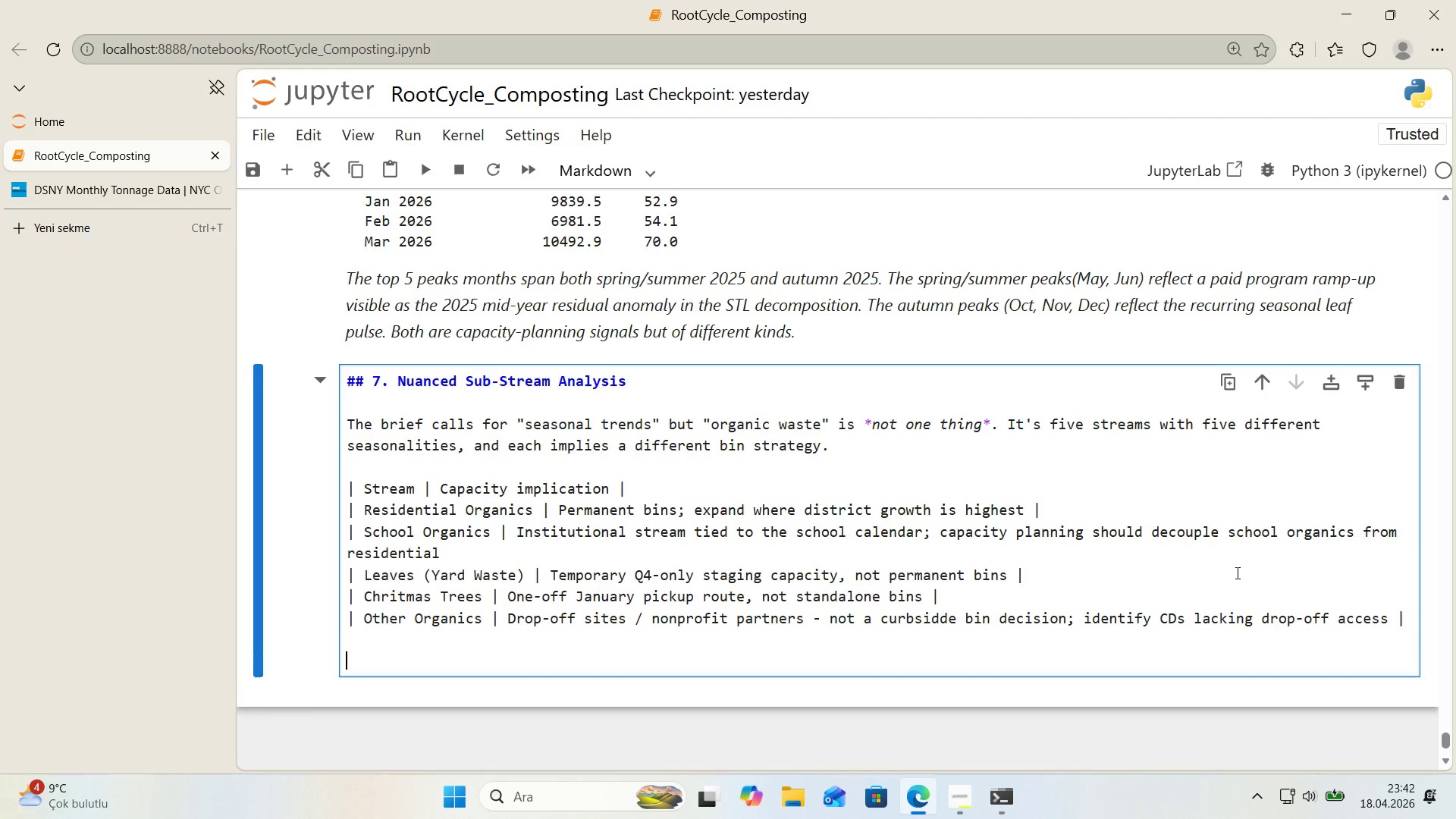 
key(Enter)
 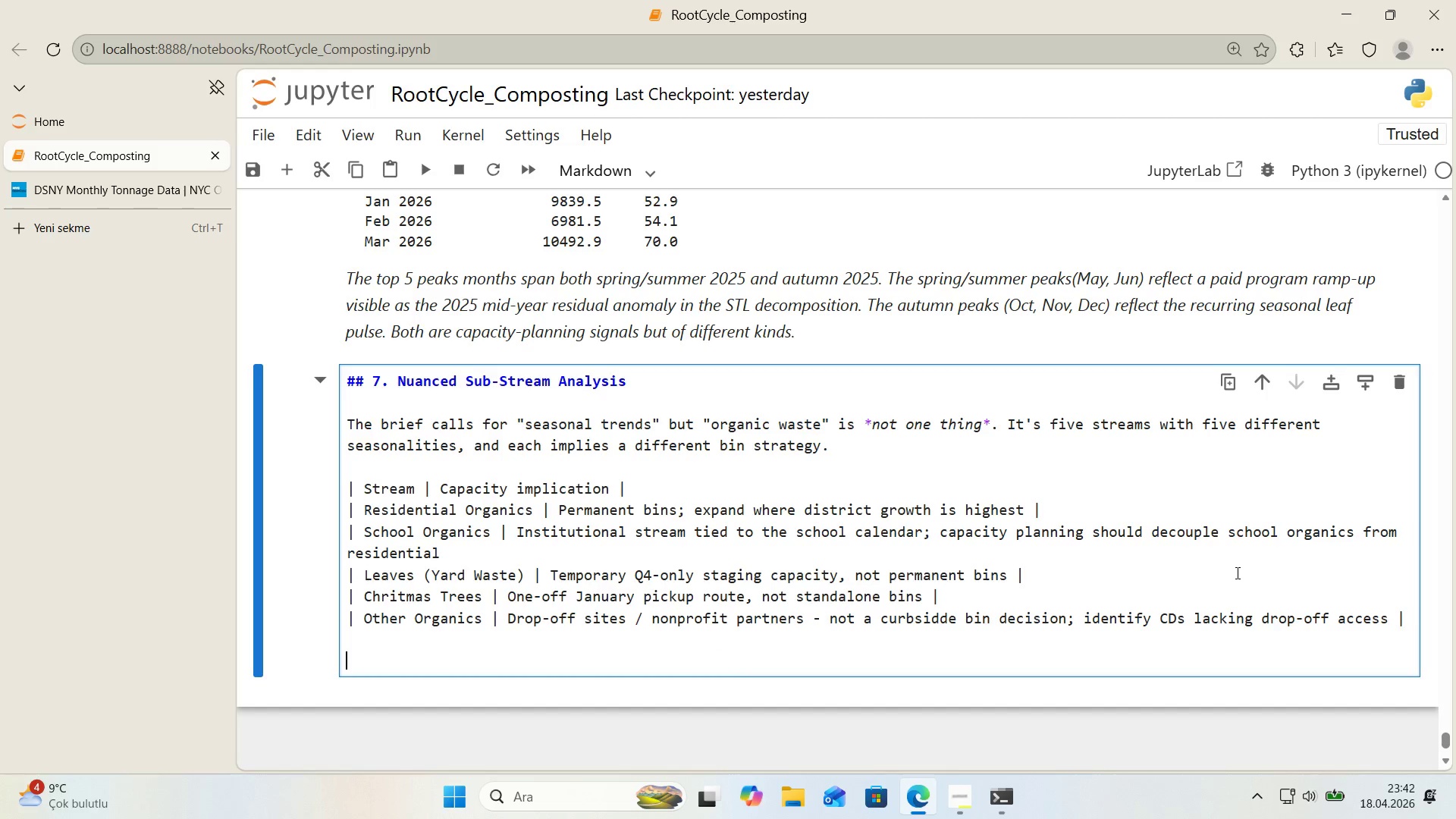 
type(Rather than rea)
key(Backspace)
key(Backspace)
key(Backspace)
type(treat these as a s'ngle aggregate, the next feww cells compute each stream@s share and 'ts monthly pro)
key(Backspace)
key(Backspace)
key(Backspace)
key(Backspace)
type( prof'le separe)
key(Backspace)
type(ately- that@s what makes the stacked-area chart 'n )
 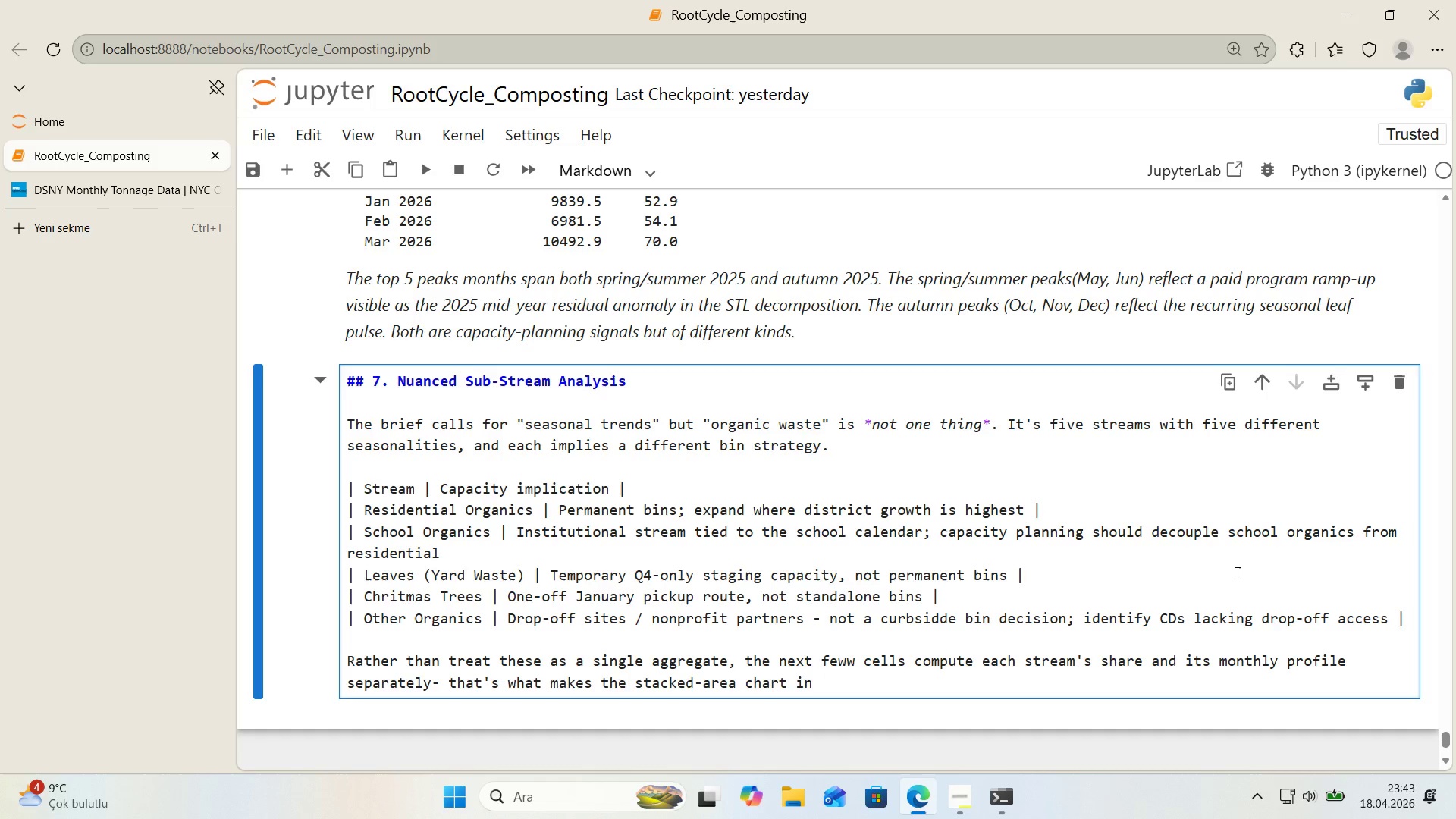 
wait(10.45)
 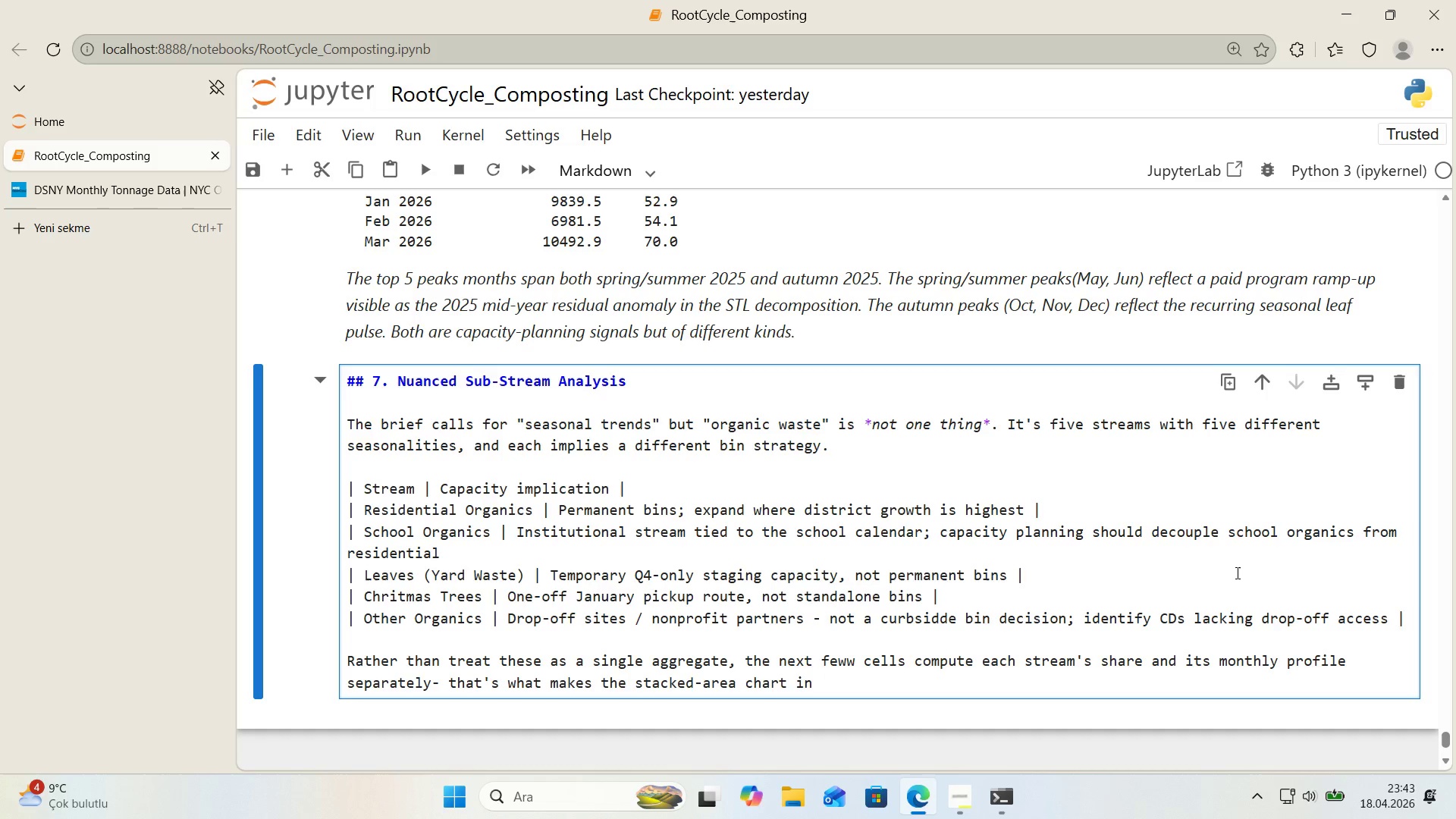 
left_click_drag(start_coordinate=[853, 680], to_coordinate=[433, 692])
 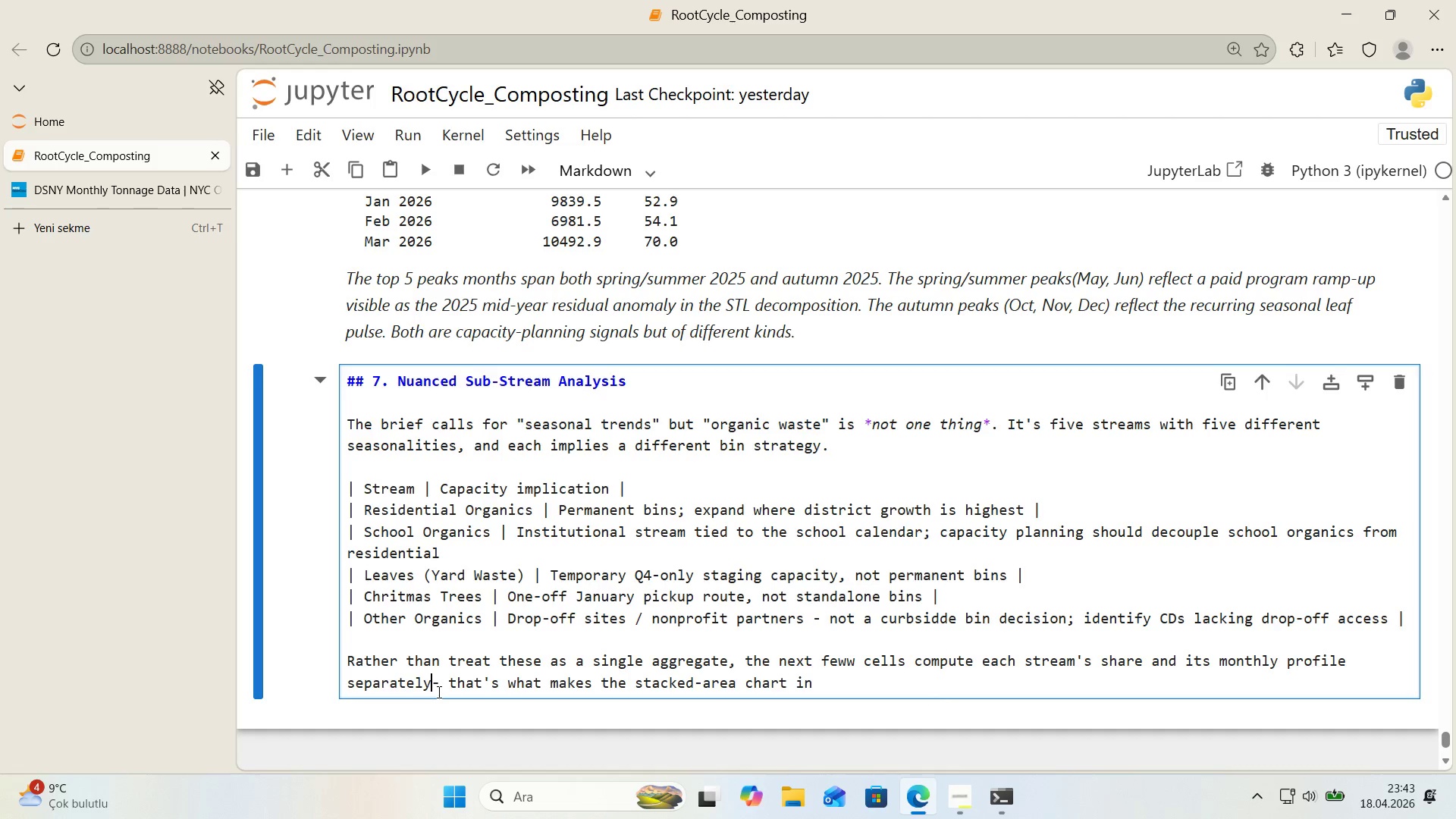 
left_click([433, 692])
 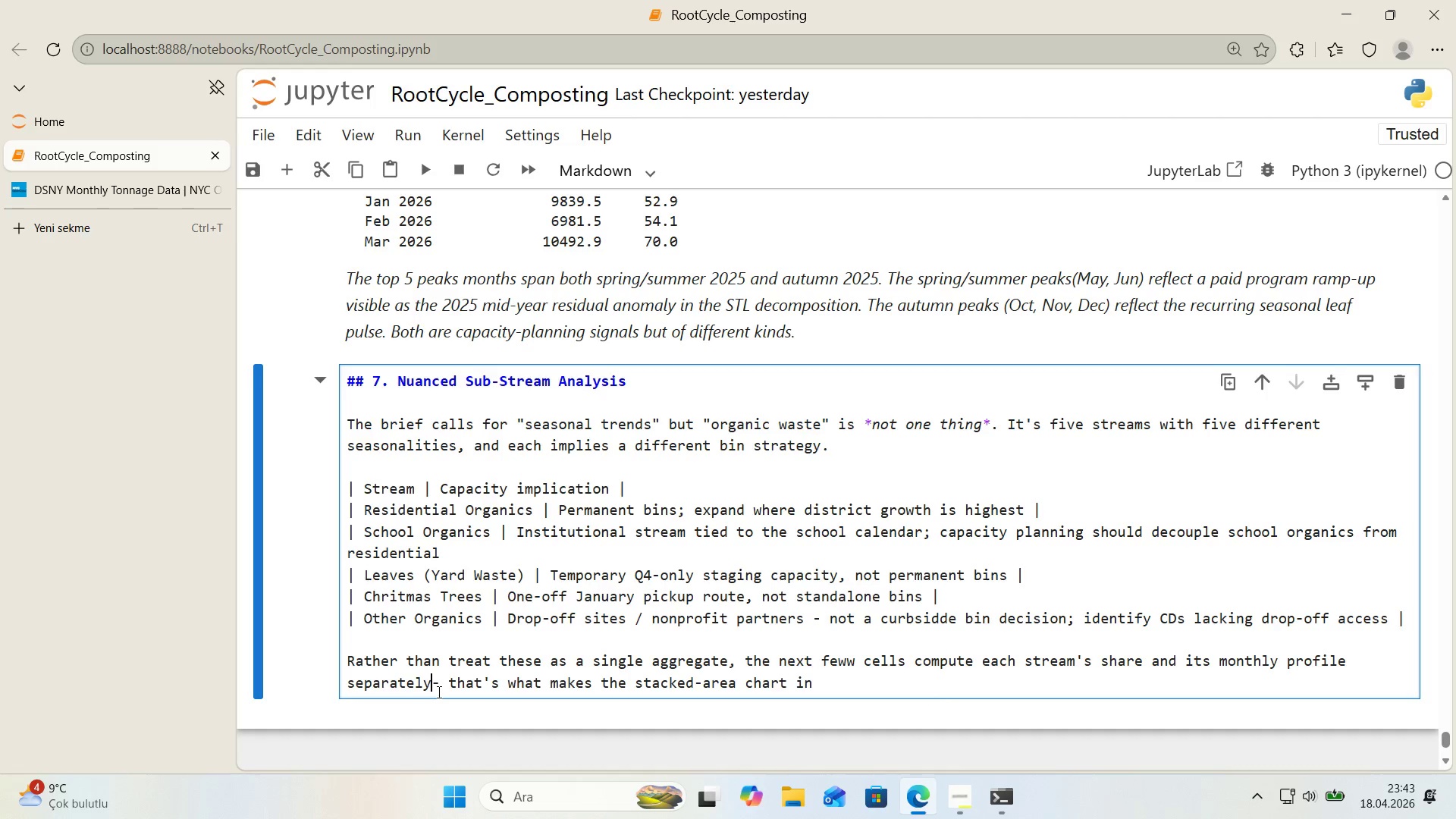 
key(Backspace)
 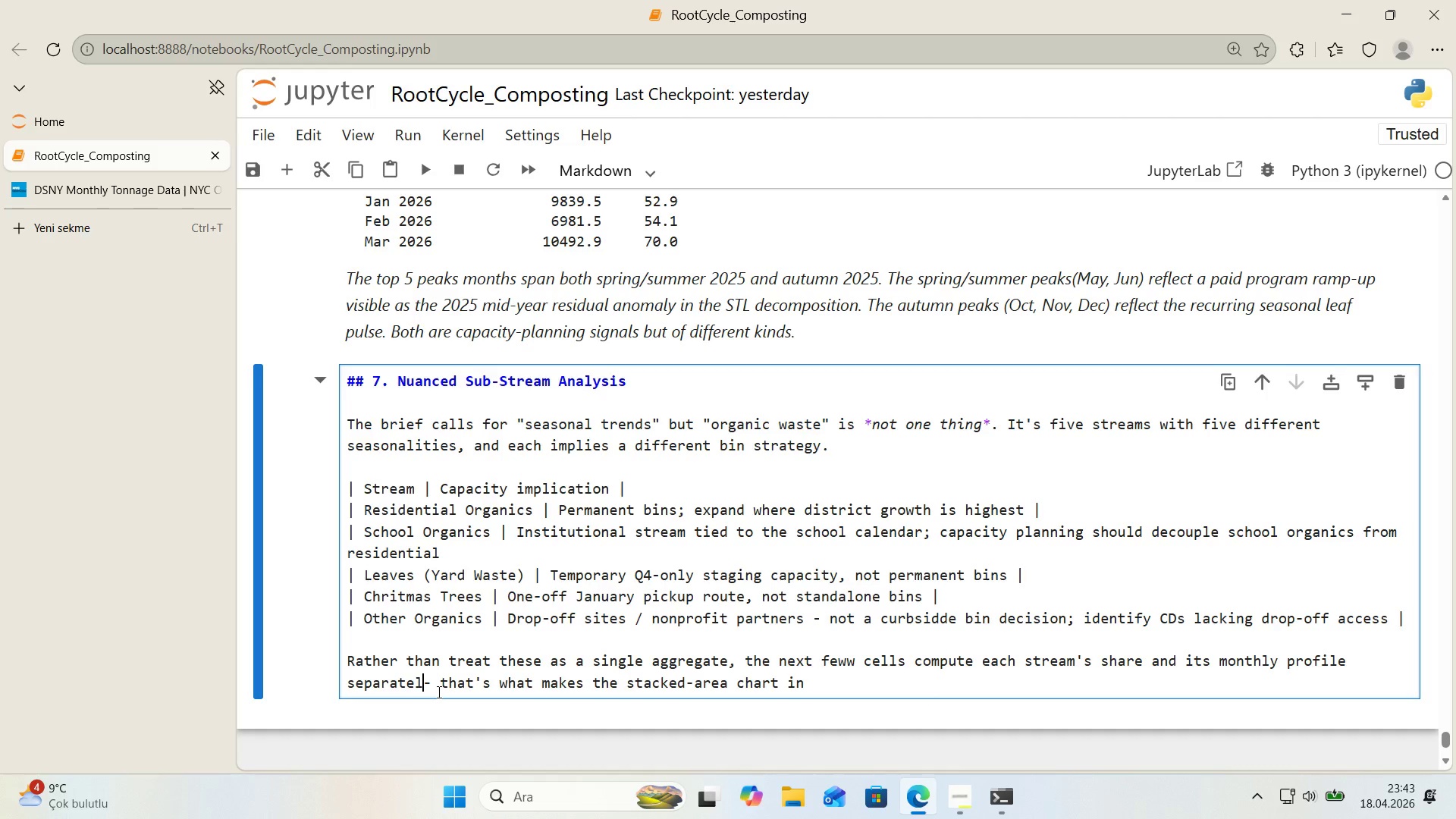 
key(Period)
 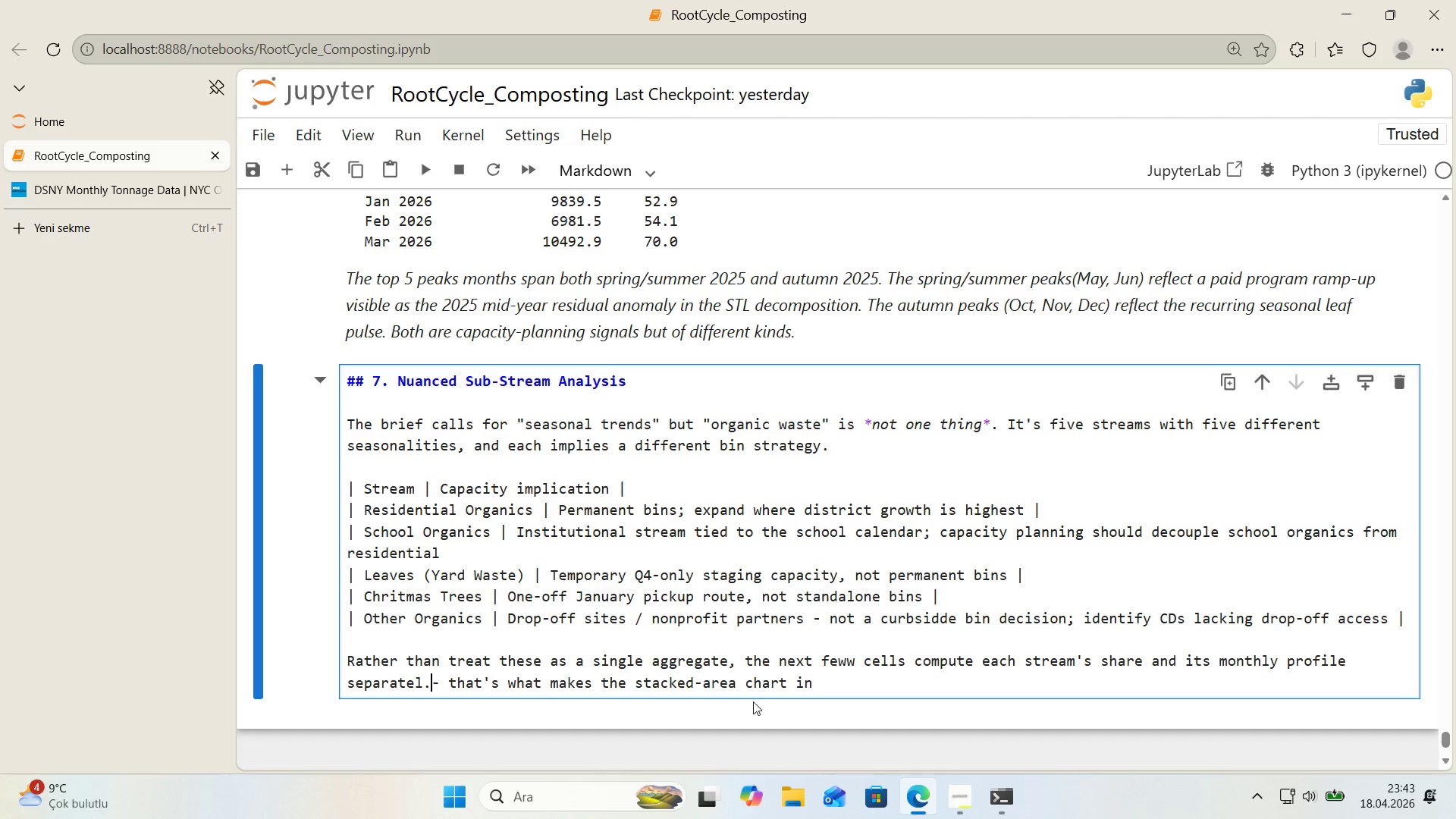 
left_click_drag(start_coordinate=[819, 687], to_coordinate=[429, 686])
 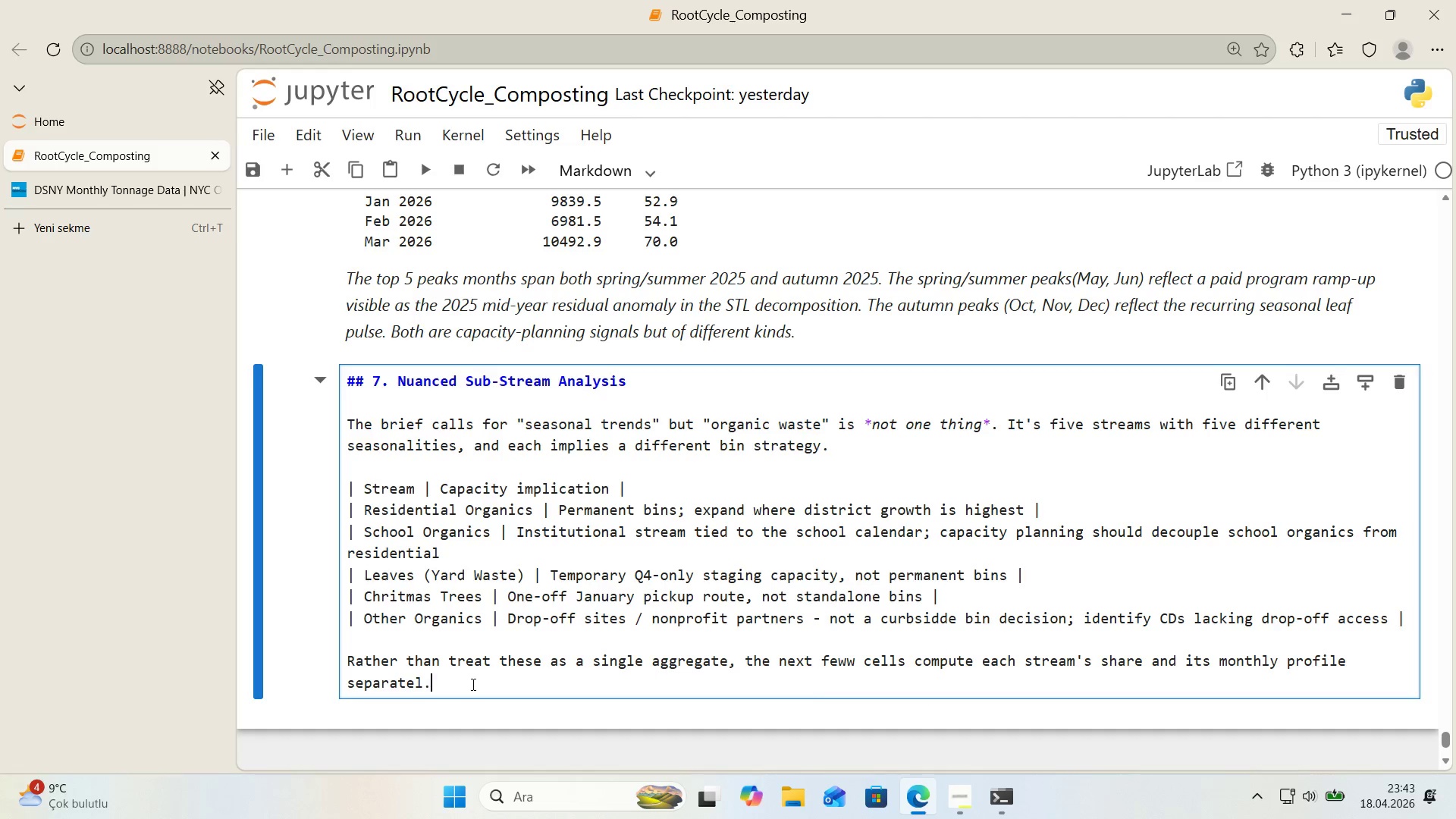 
key(Backspace)
 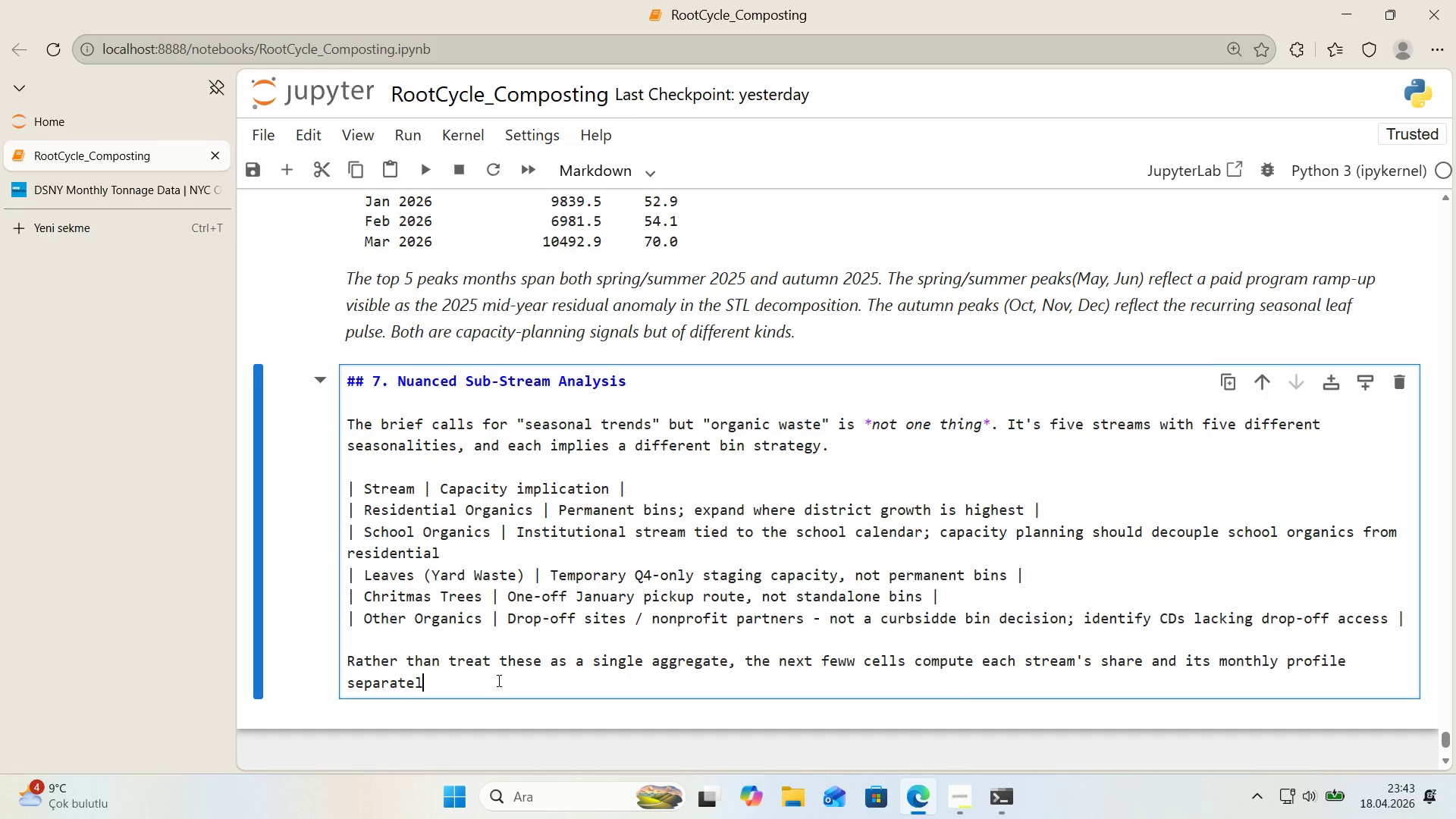 
key(Backspace)
 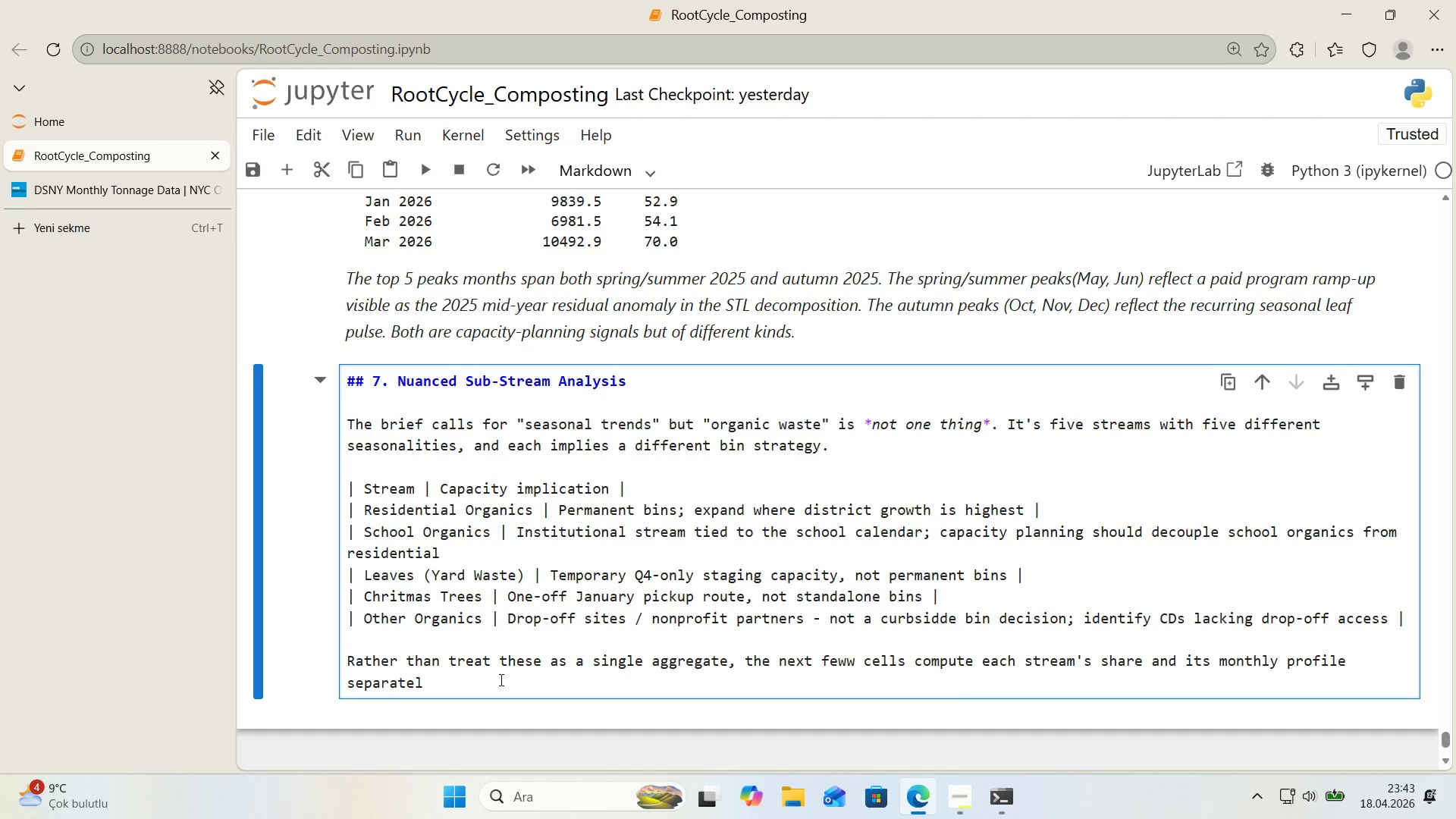 
key(Y)
 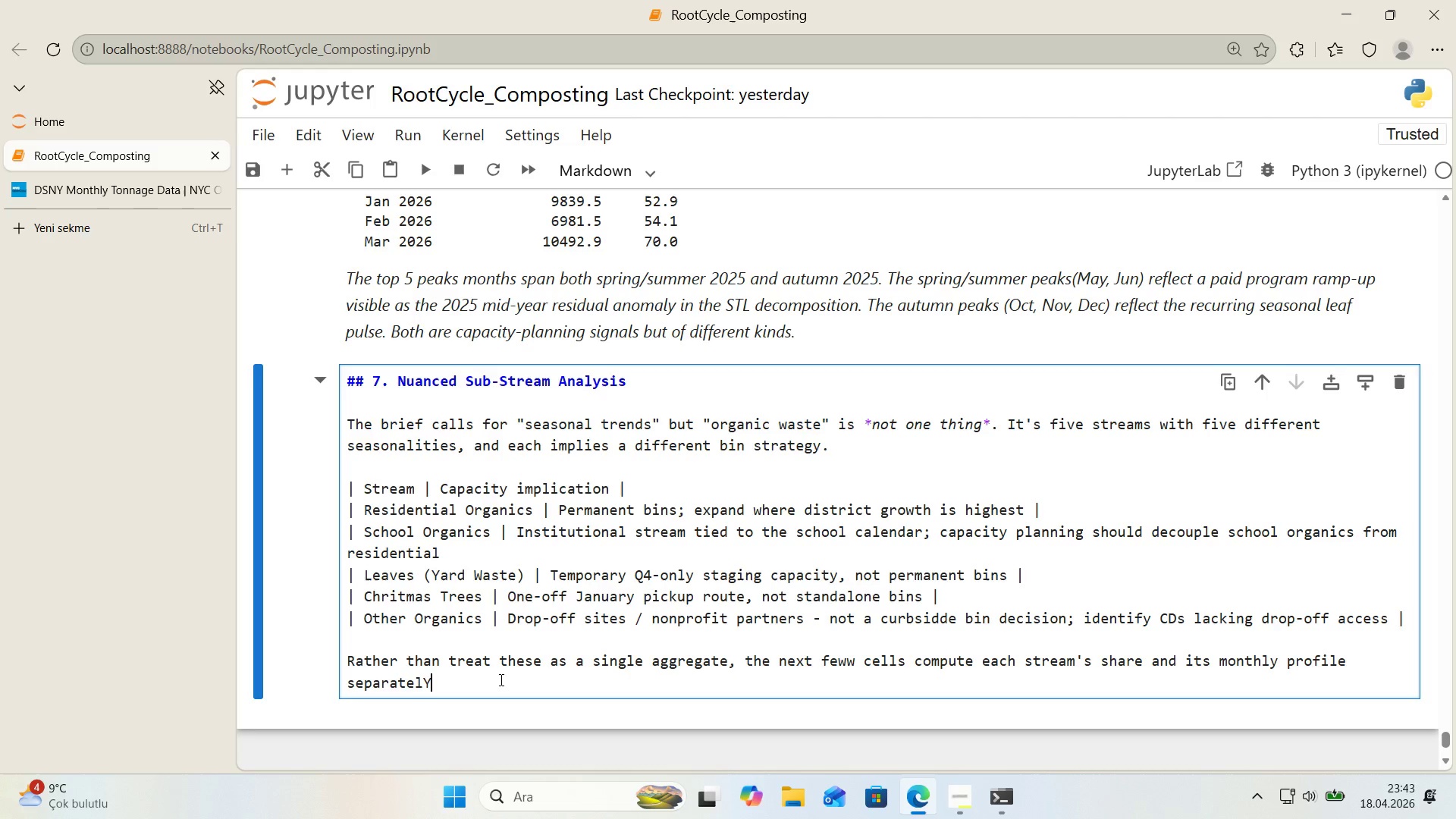 
key(Period)
 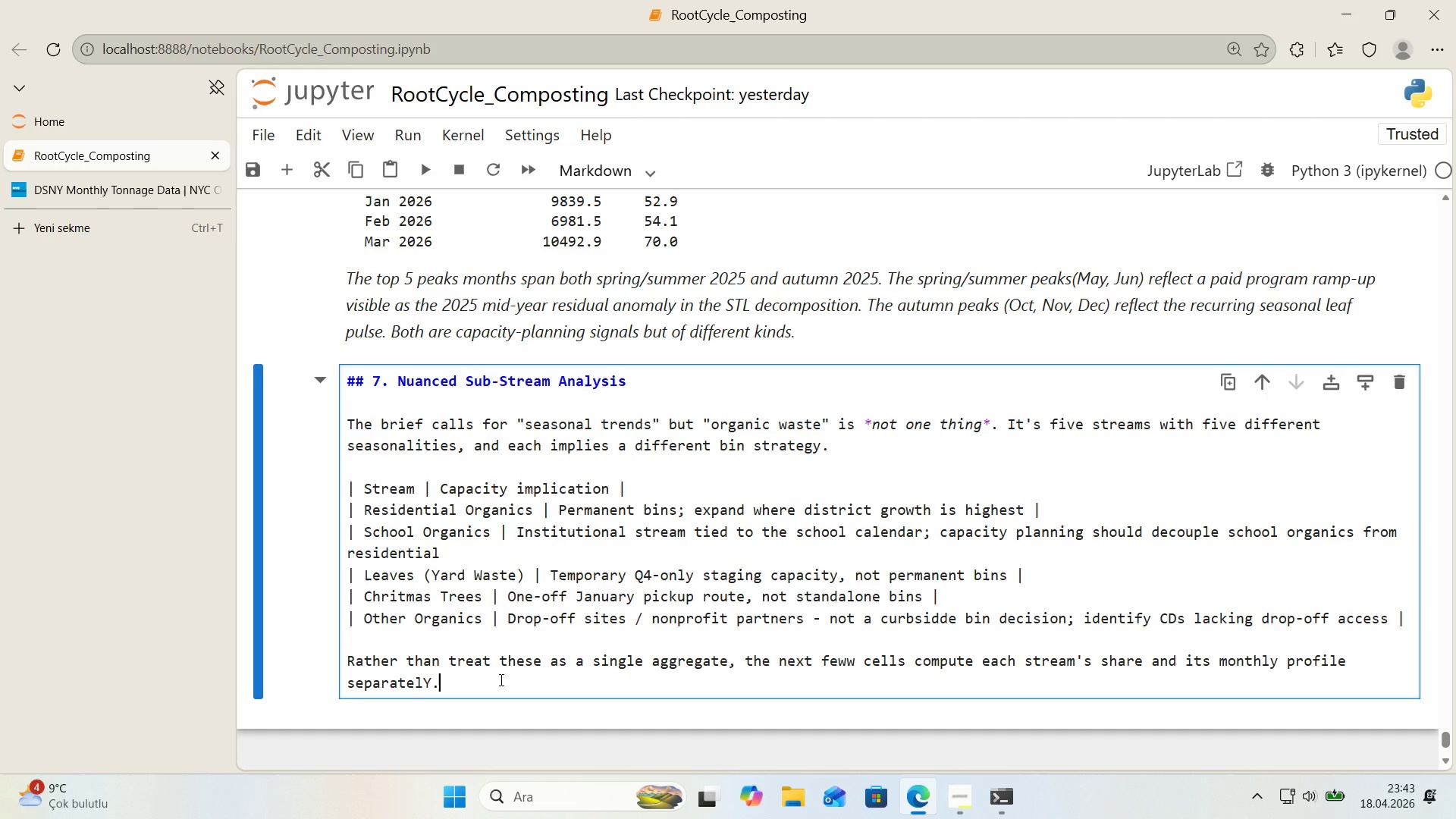 
key(Backspace)
 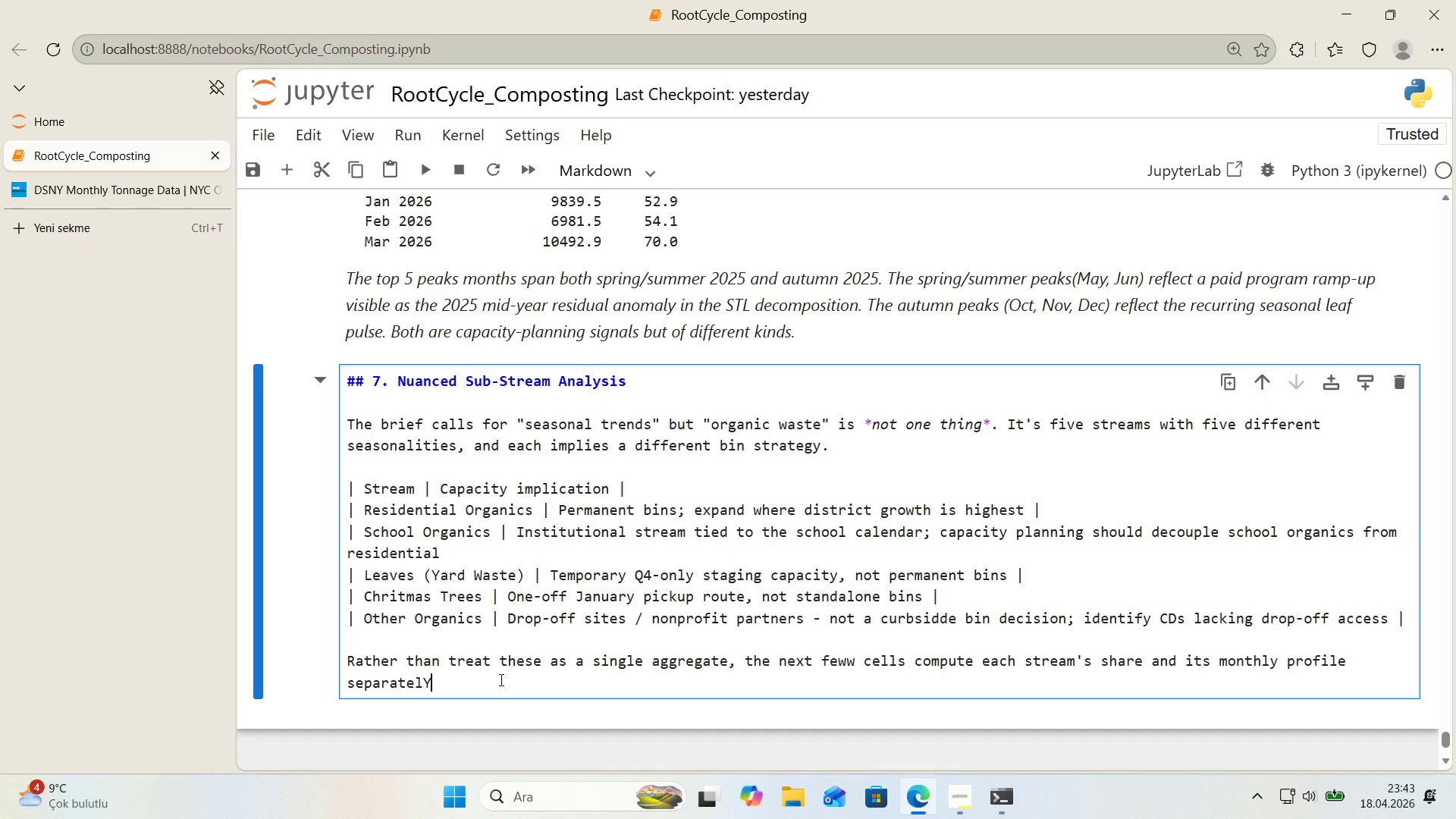 
key(Backspace)
 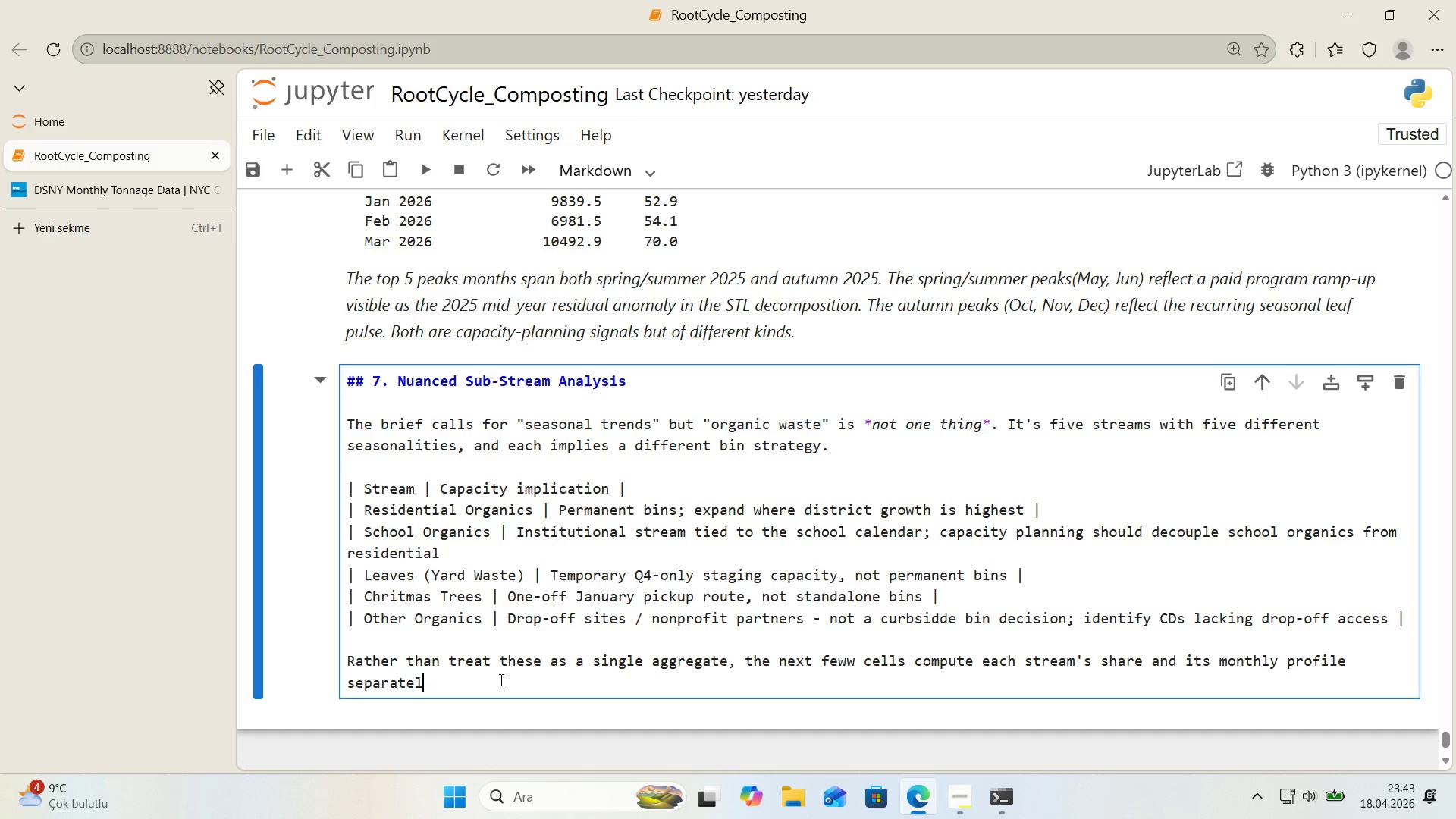 
key(CapsLock)
 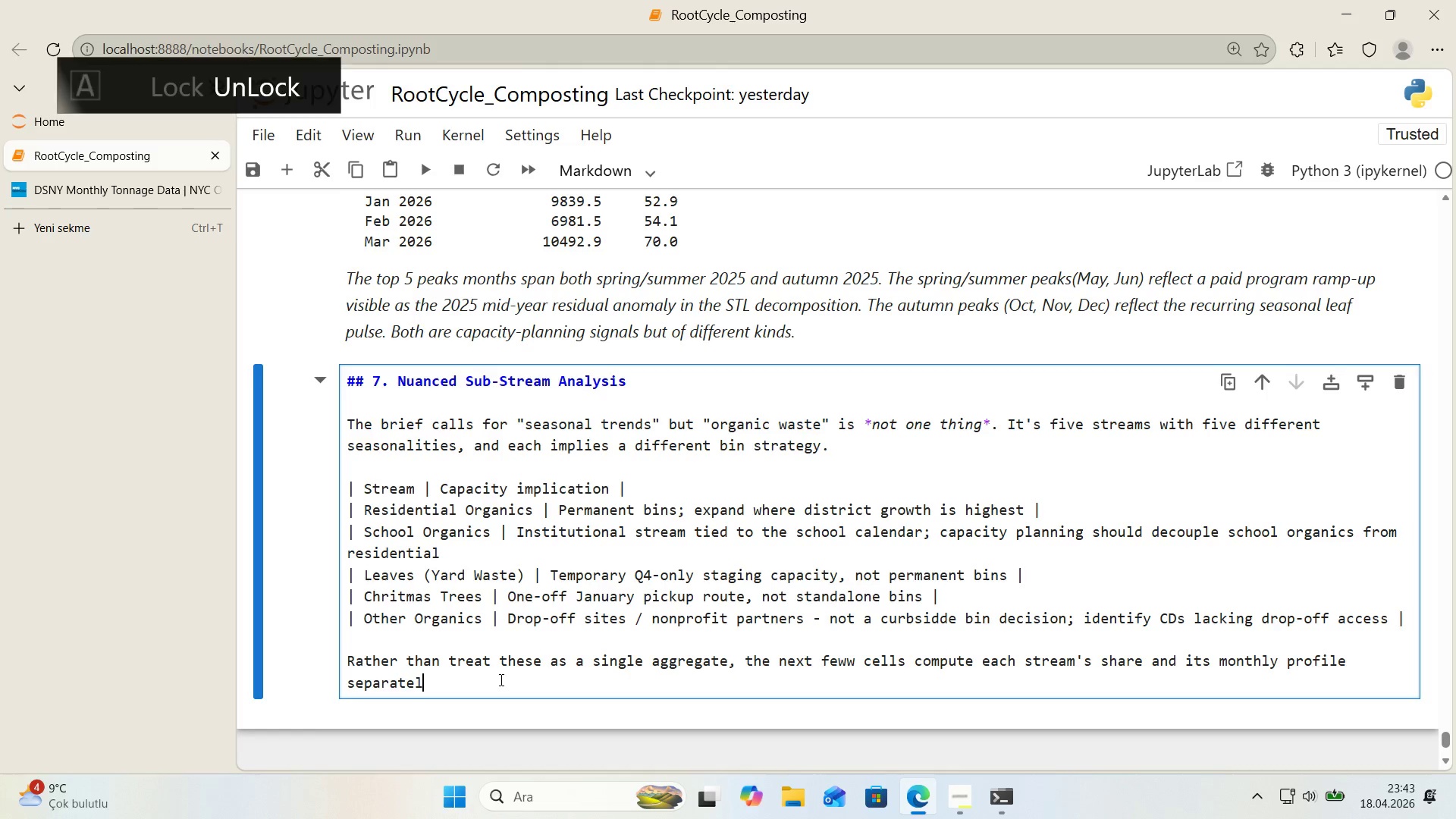 
key(Y)
 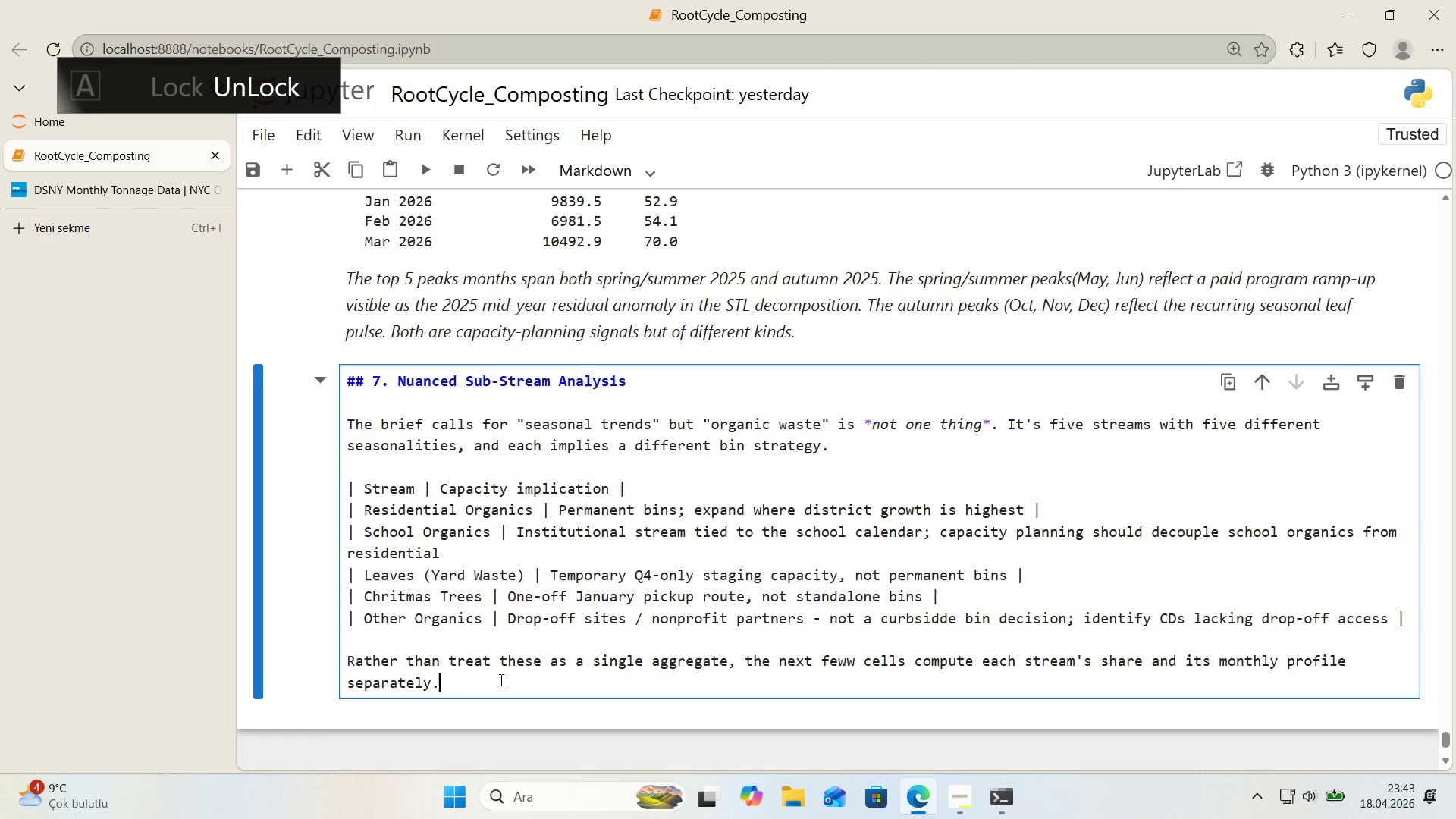 
key(Period)
 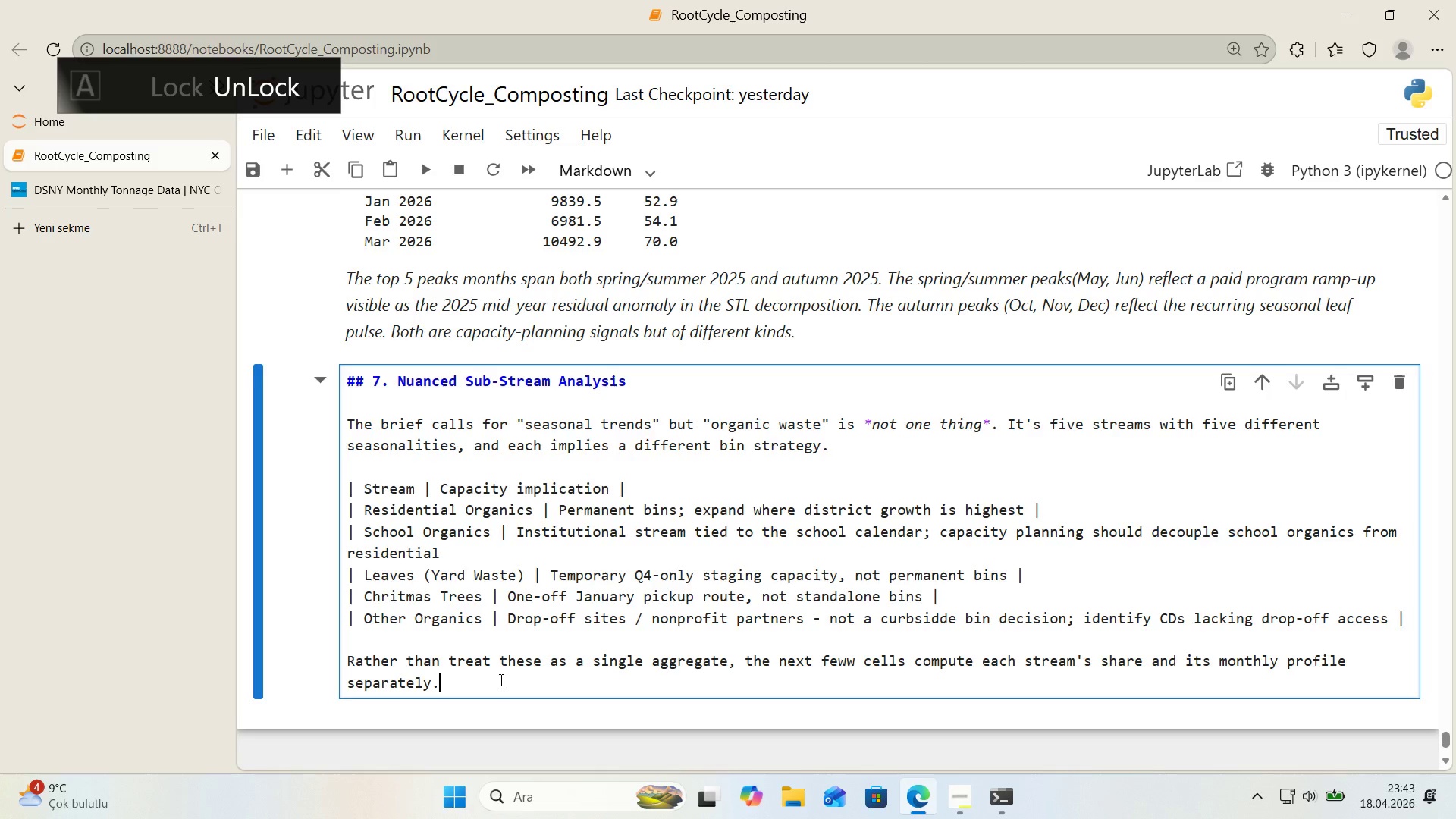 
key(Shift+Enter)
 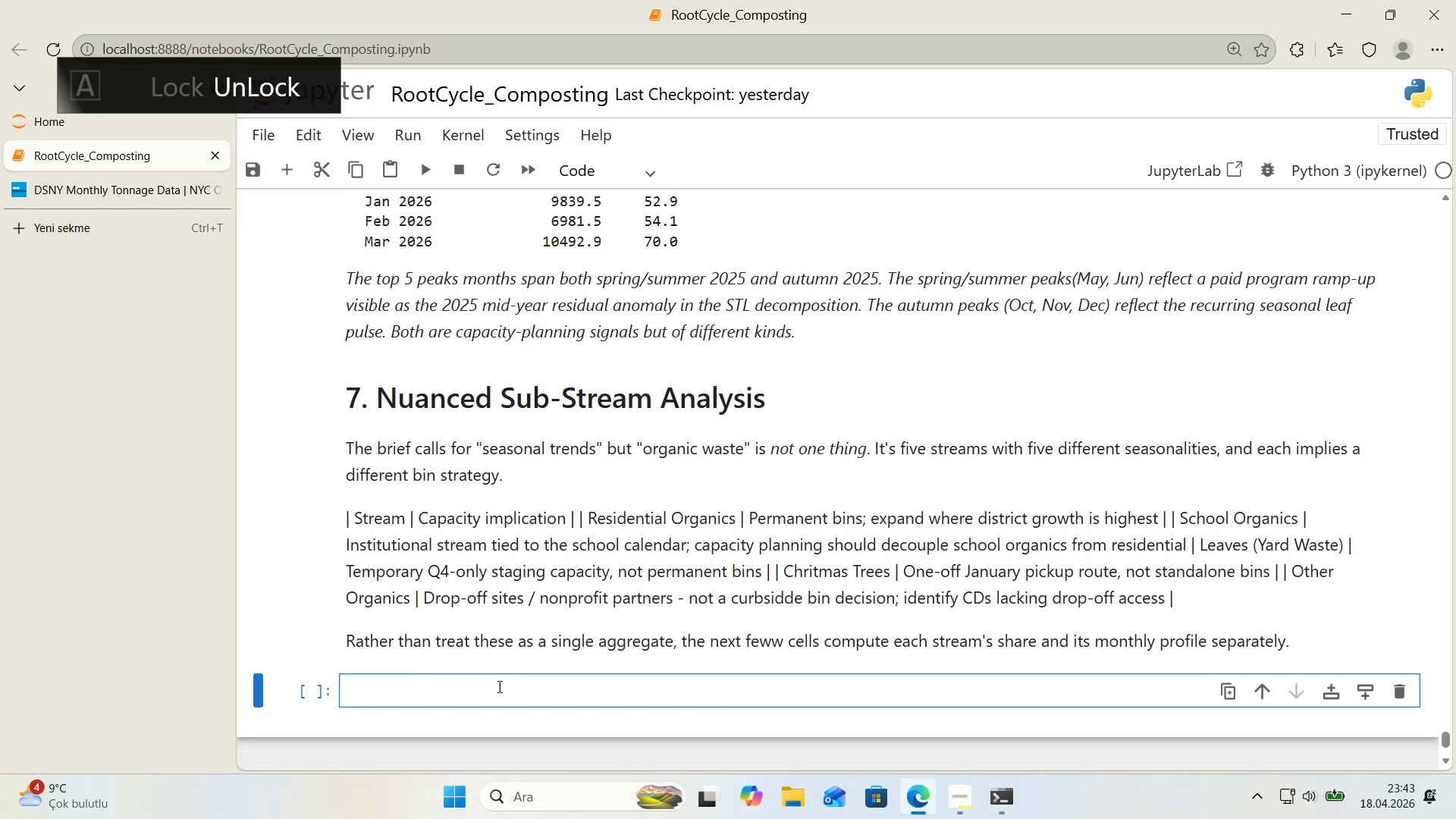 
scroll: coordinate [491, 687], scroll_direction: down, amount: 1.0
 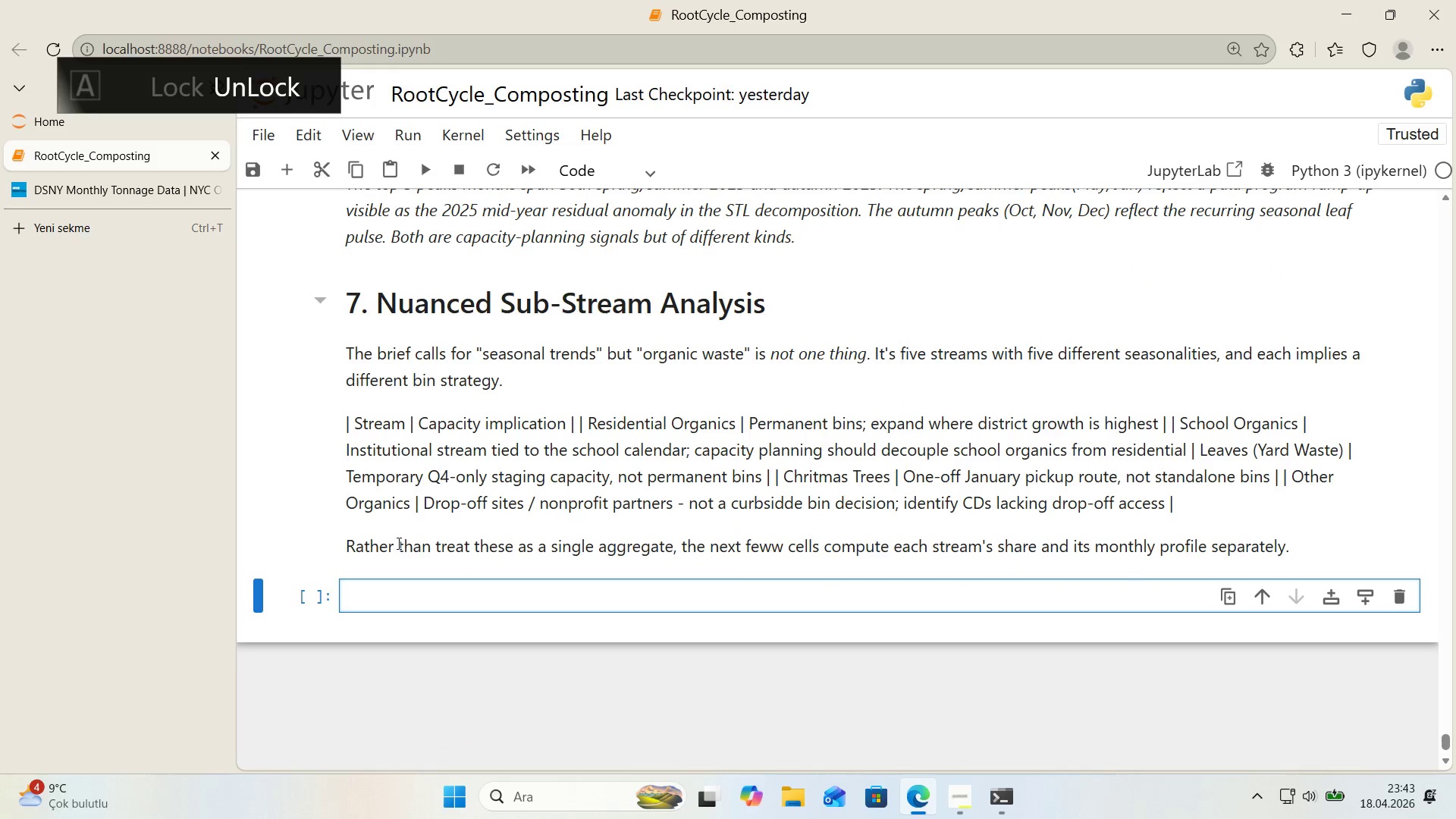 
double_click([421, 487])
 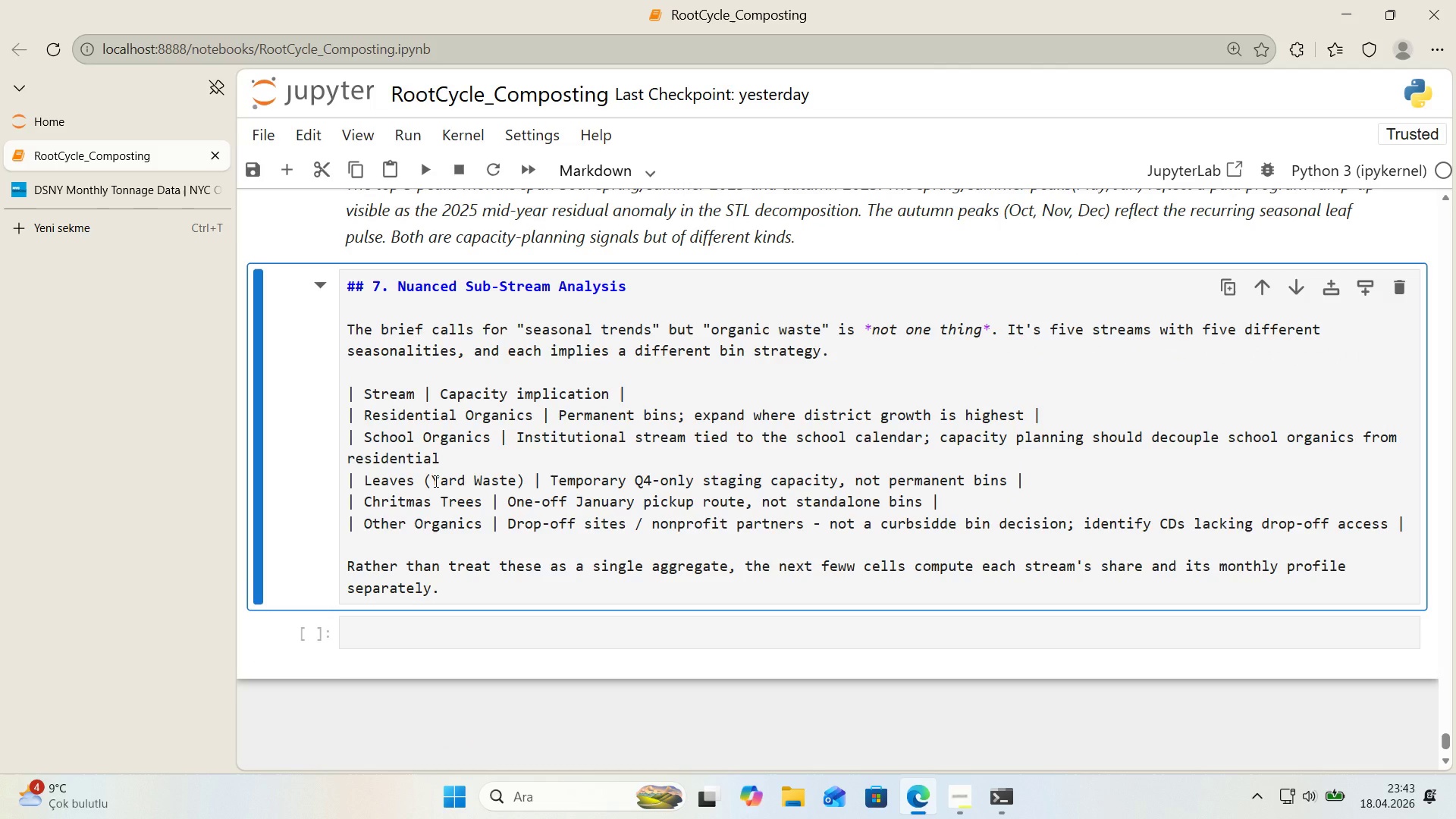 
wait(5.67)
 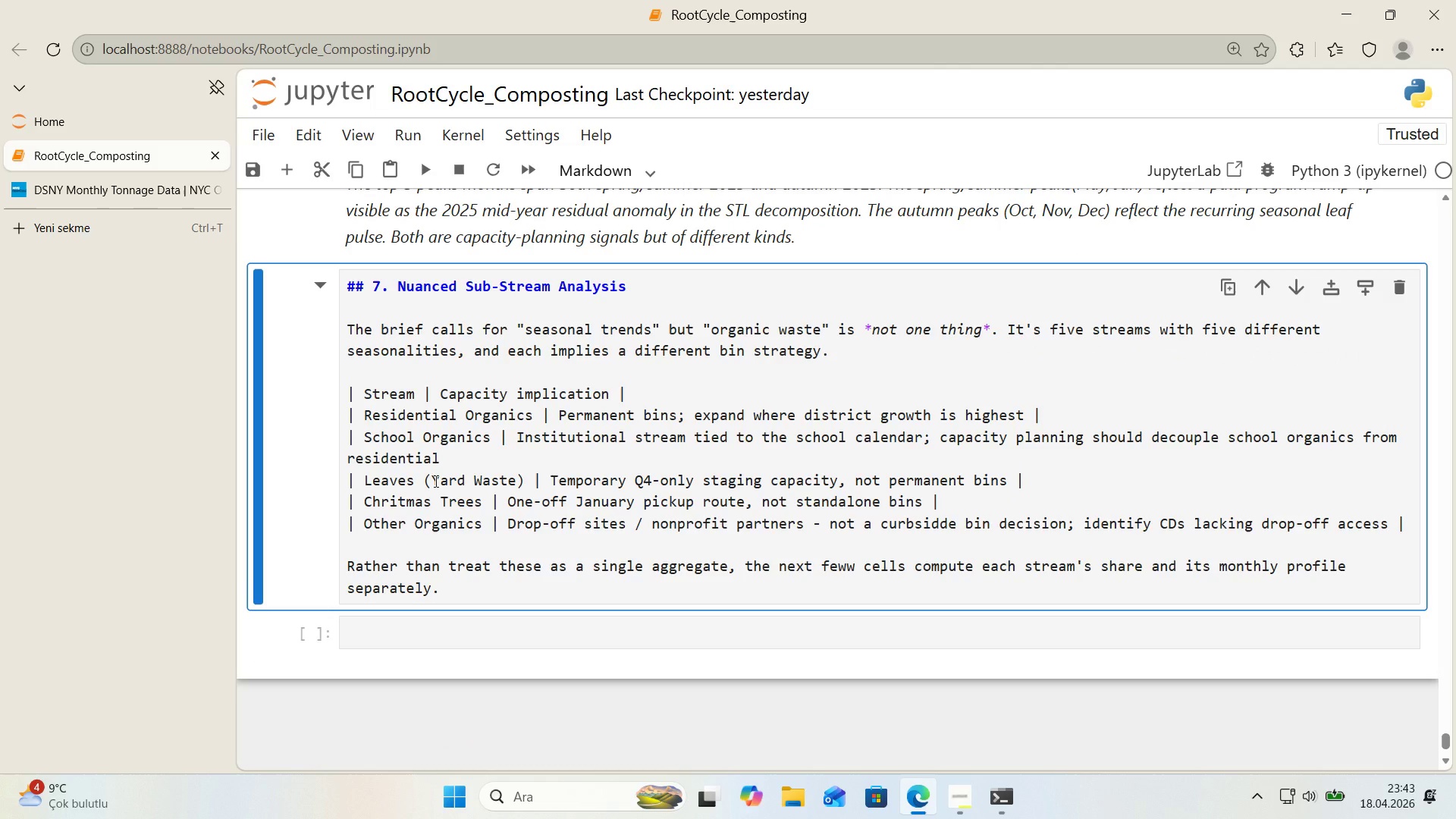 
left_click([642, 400])
 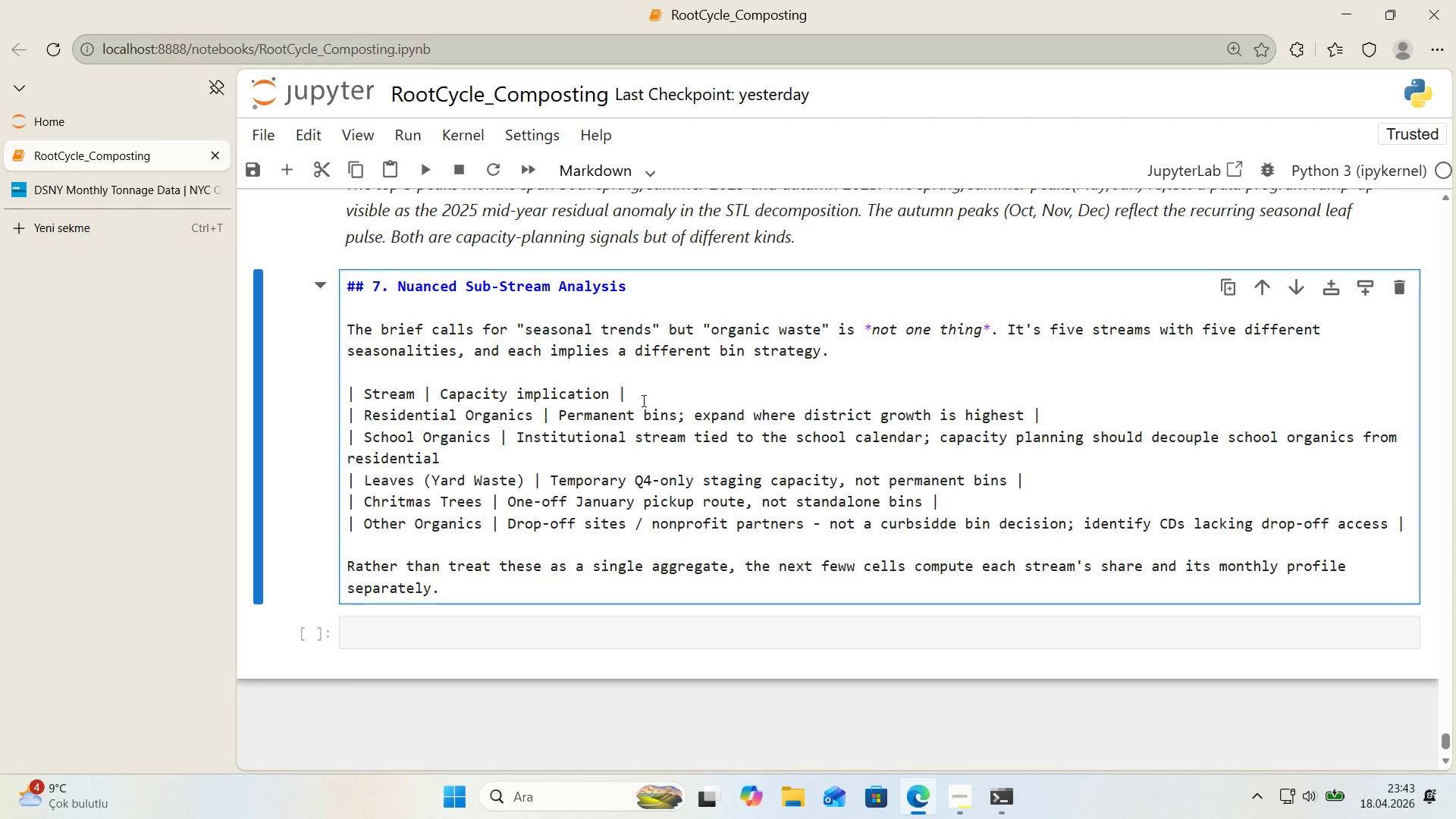 
key(Enter)
 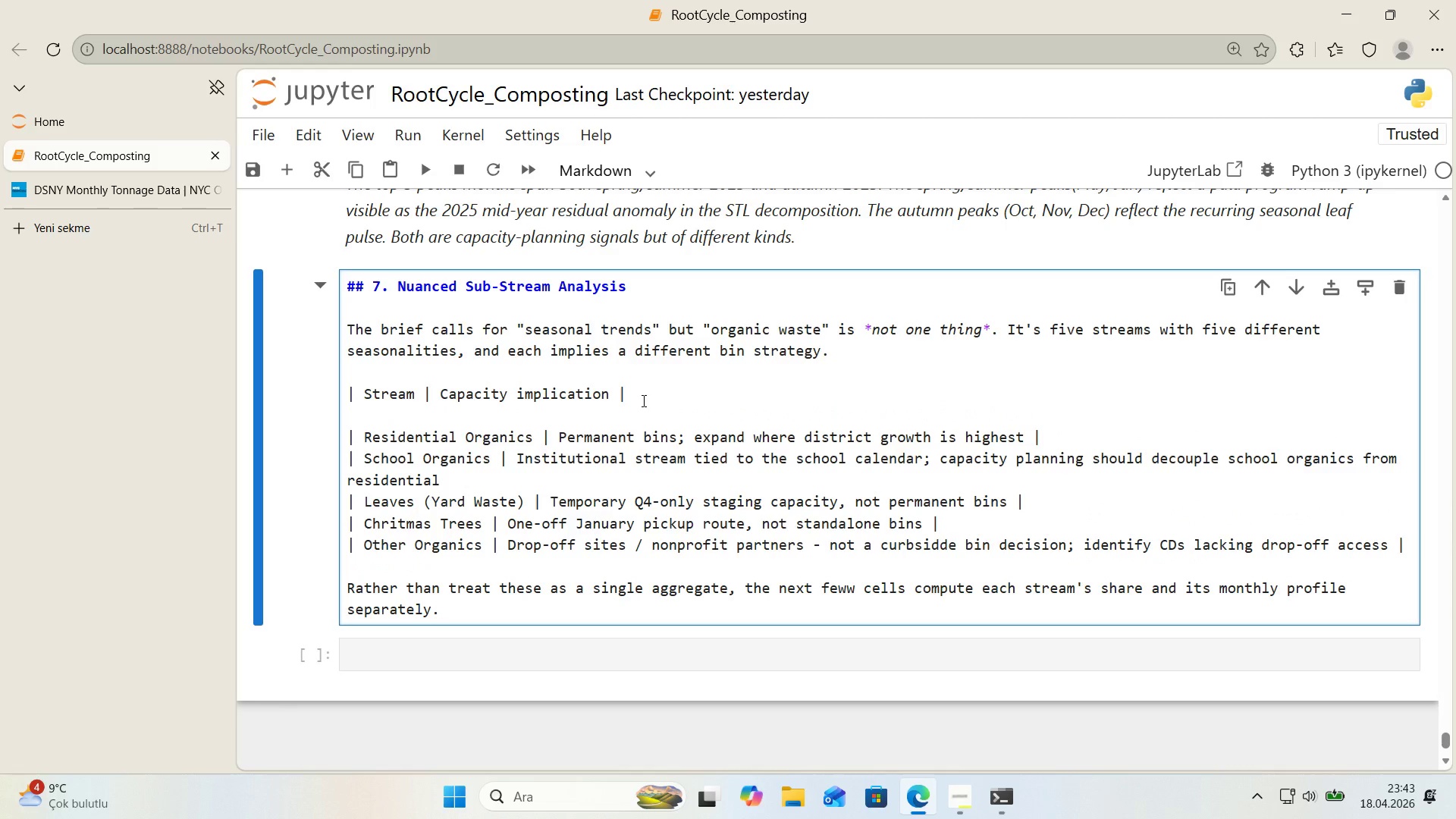 
key(Alt+Control+Minus)
 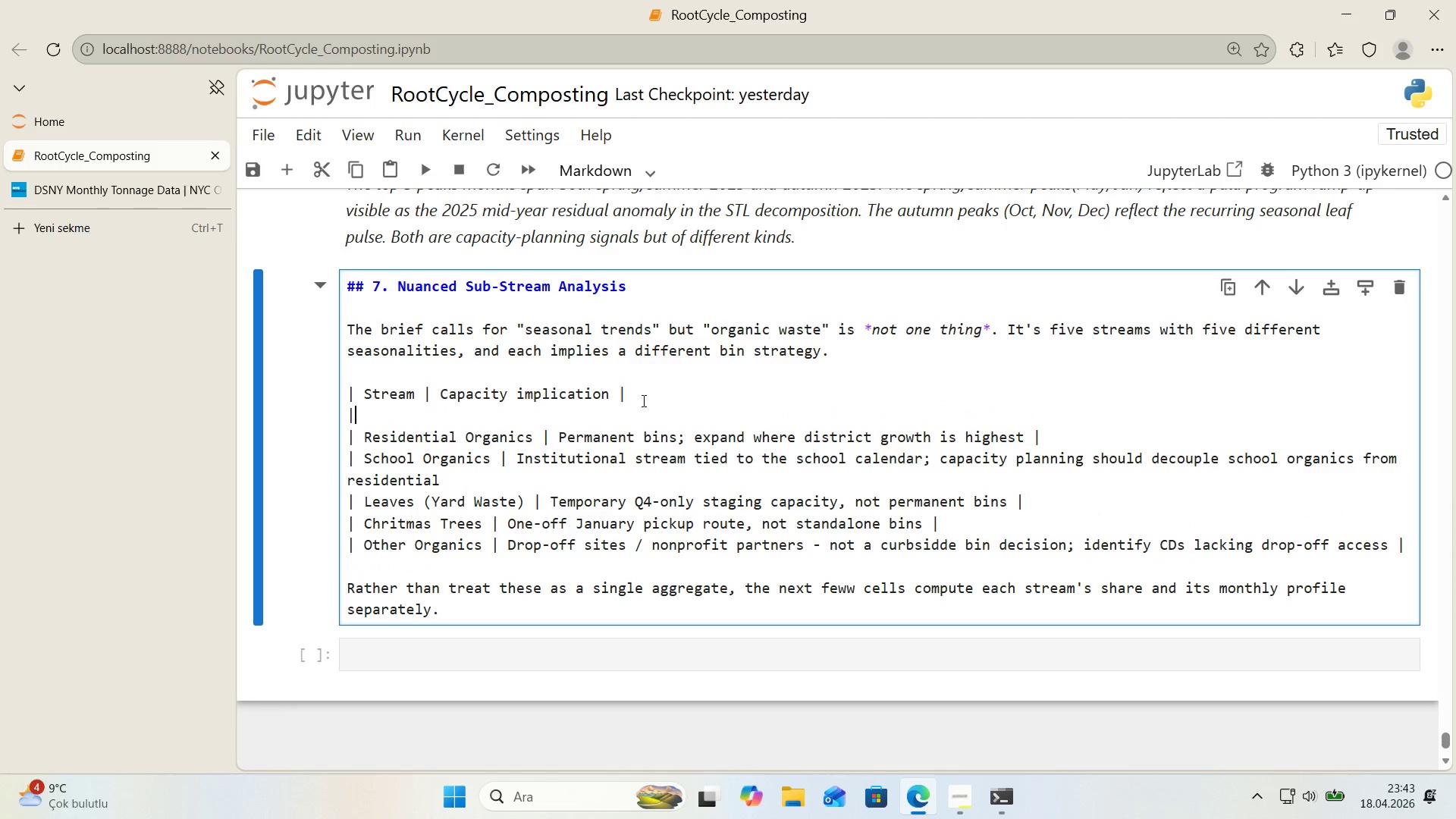 
key(NumpadSubtract)
 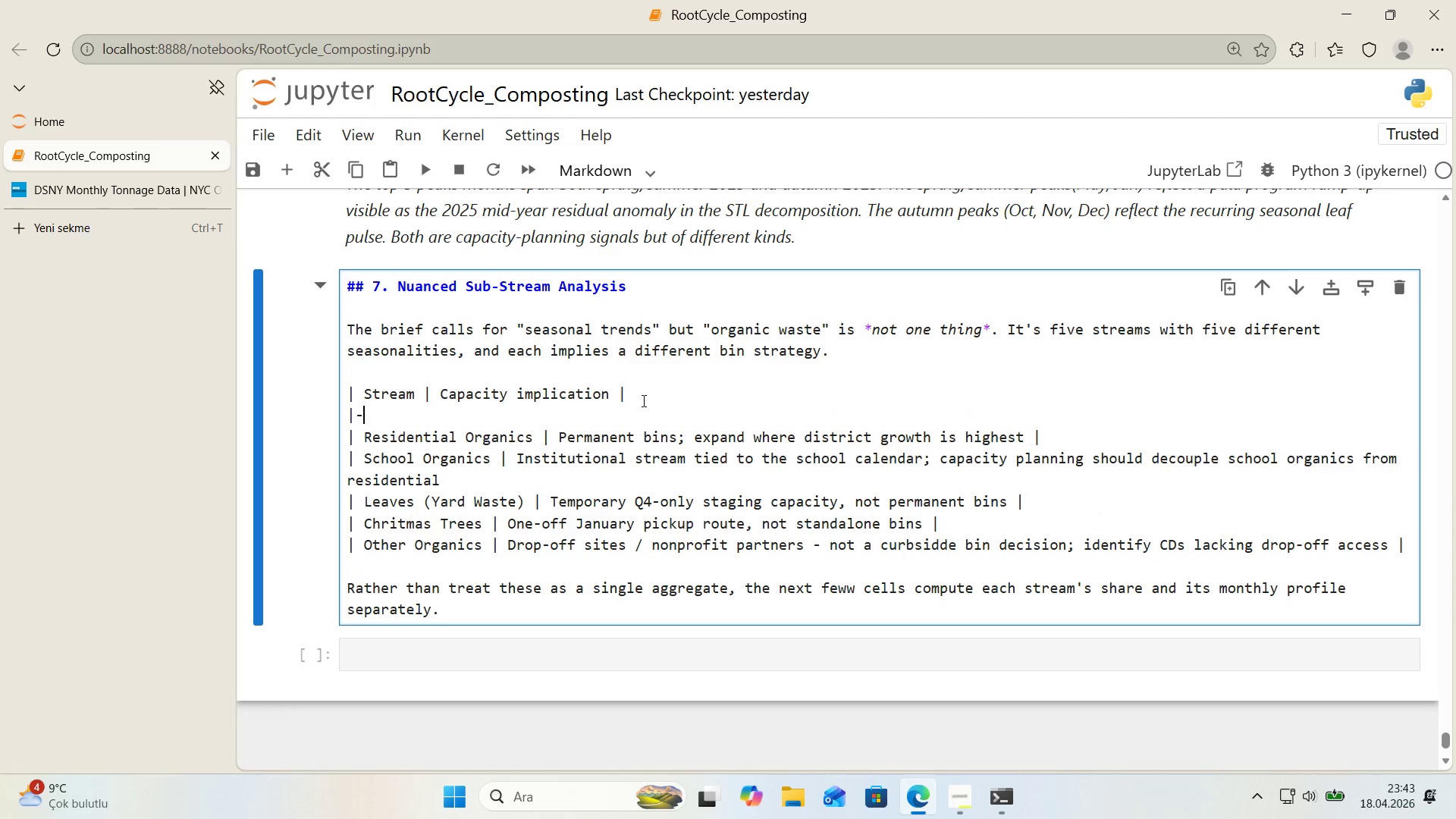 
key(NumpadSubtract)
 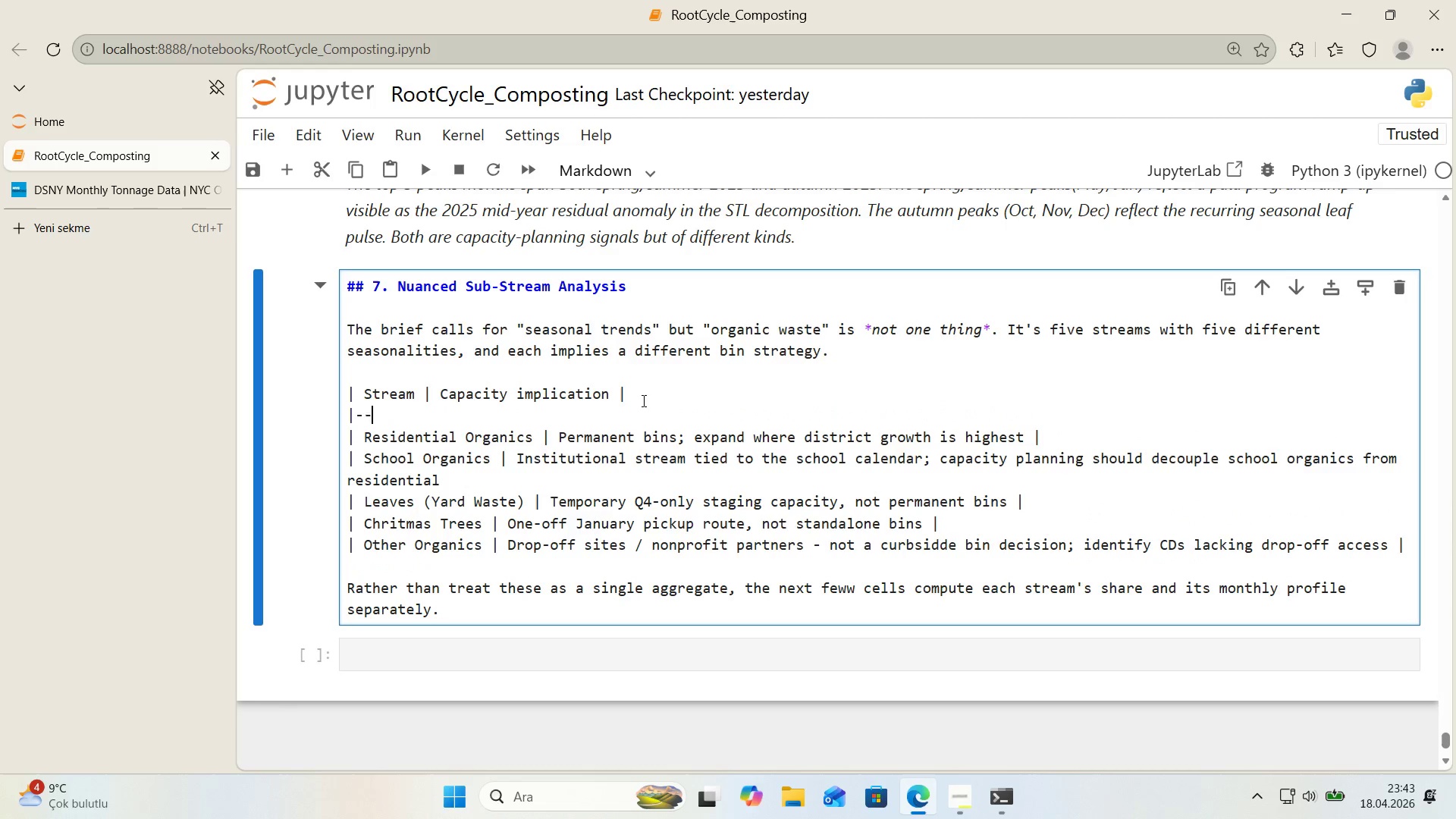 
key(NumpadSubtract)
 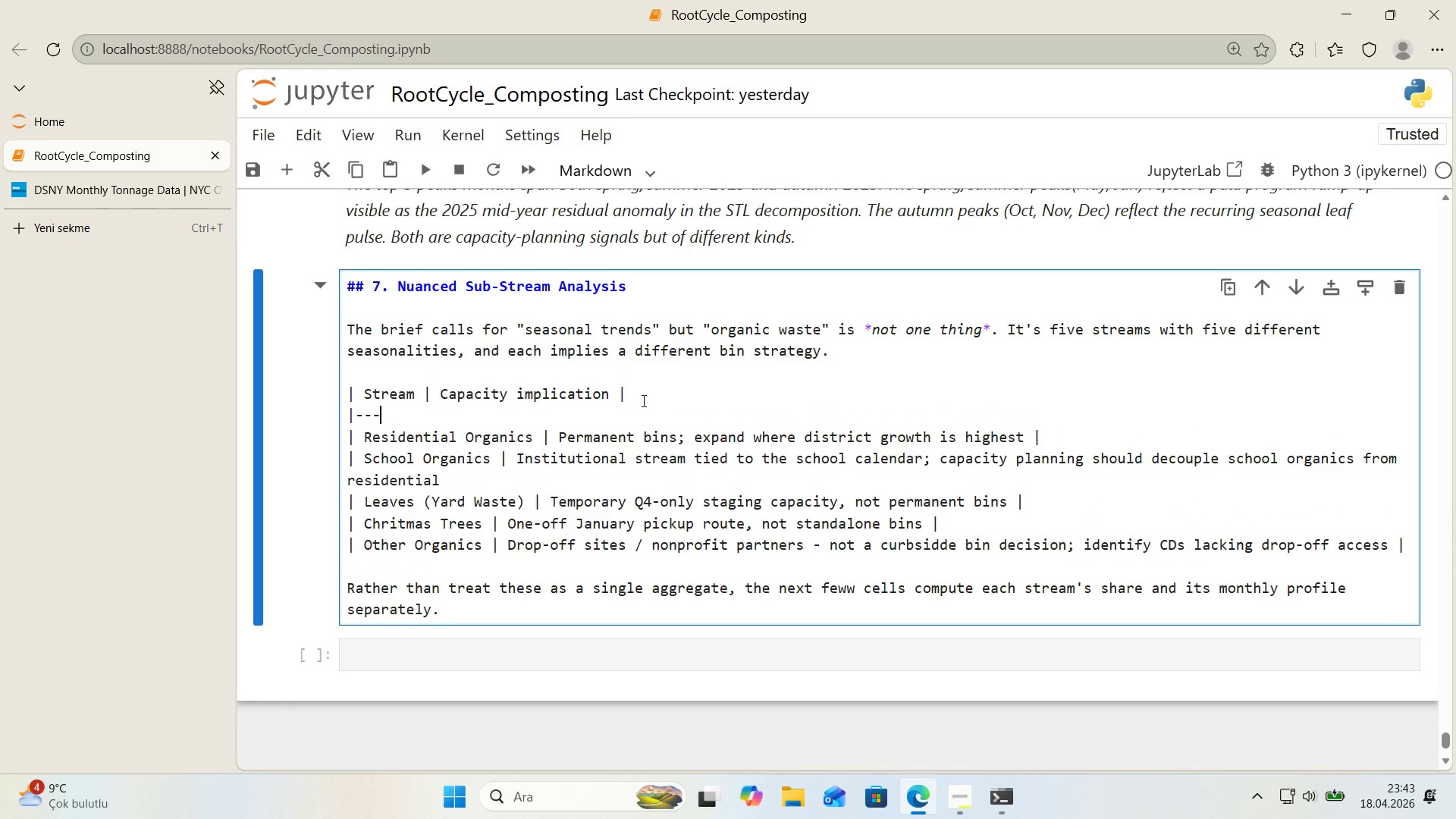 
key(NumpadSubtract)
 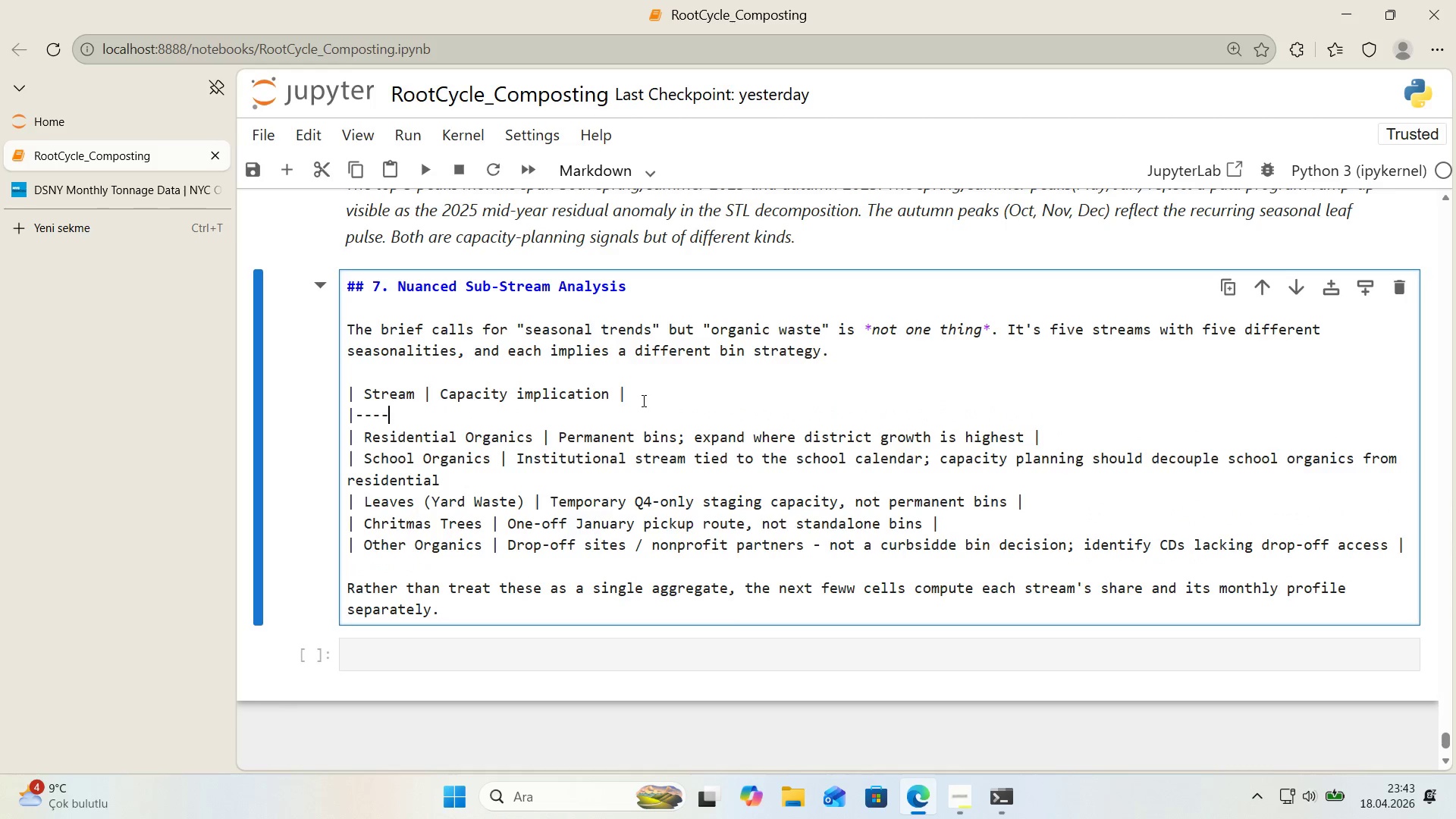 
key(NumpadSubtract)
 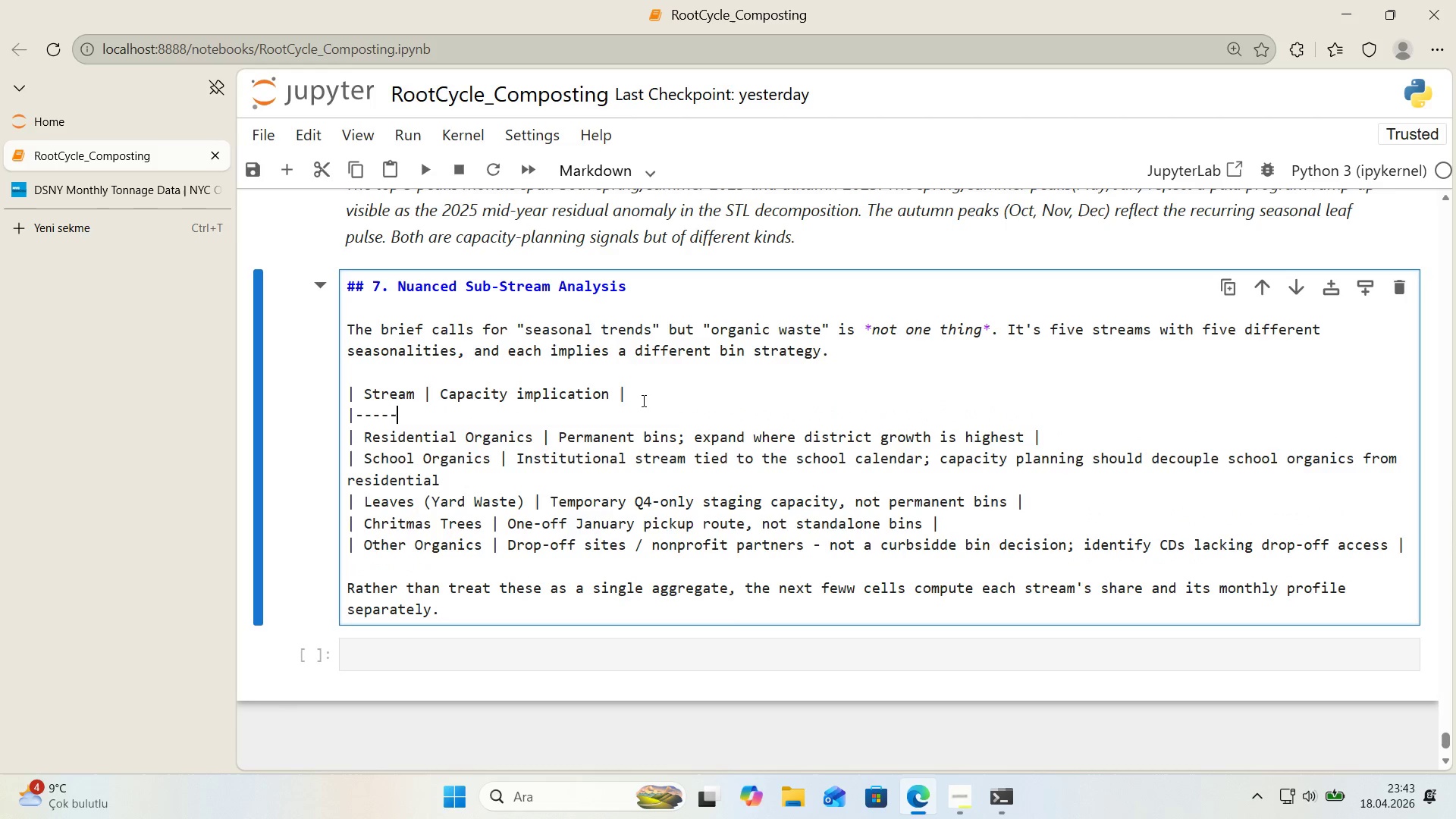 
key(NumpadSubtract)
 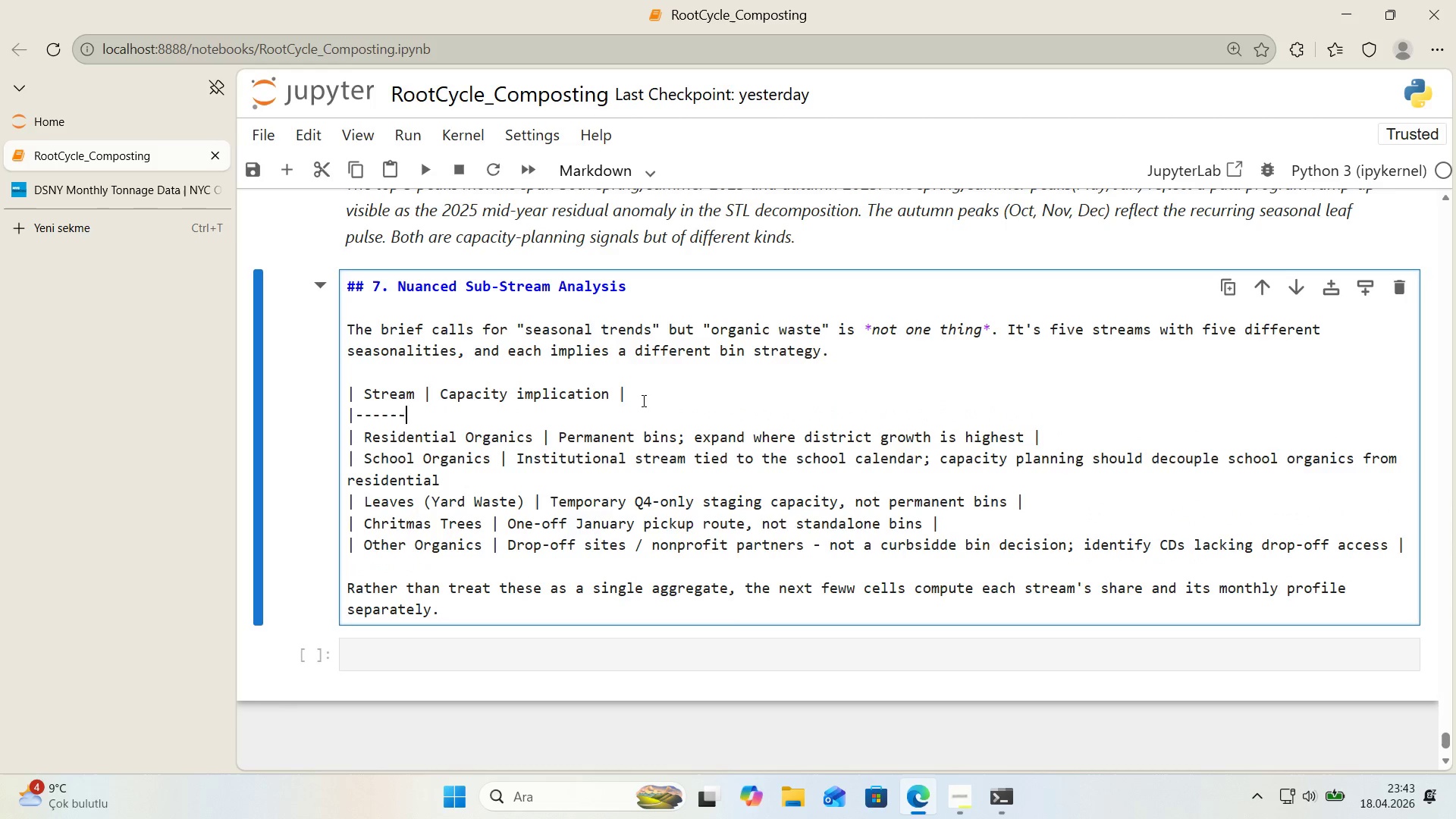 
key(NumpadSubtract)
 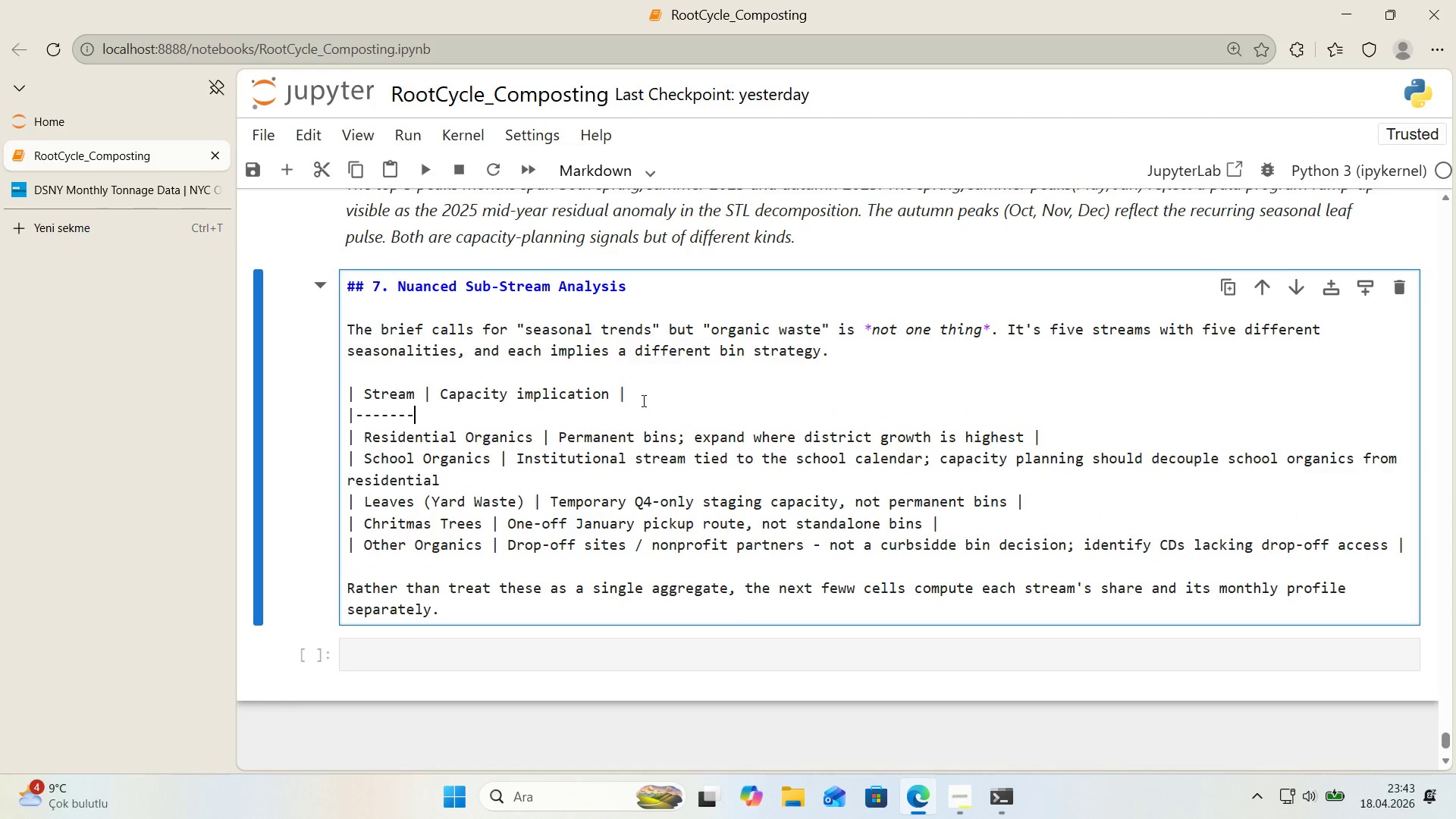 
key(NumpadSubtract)
 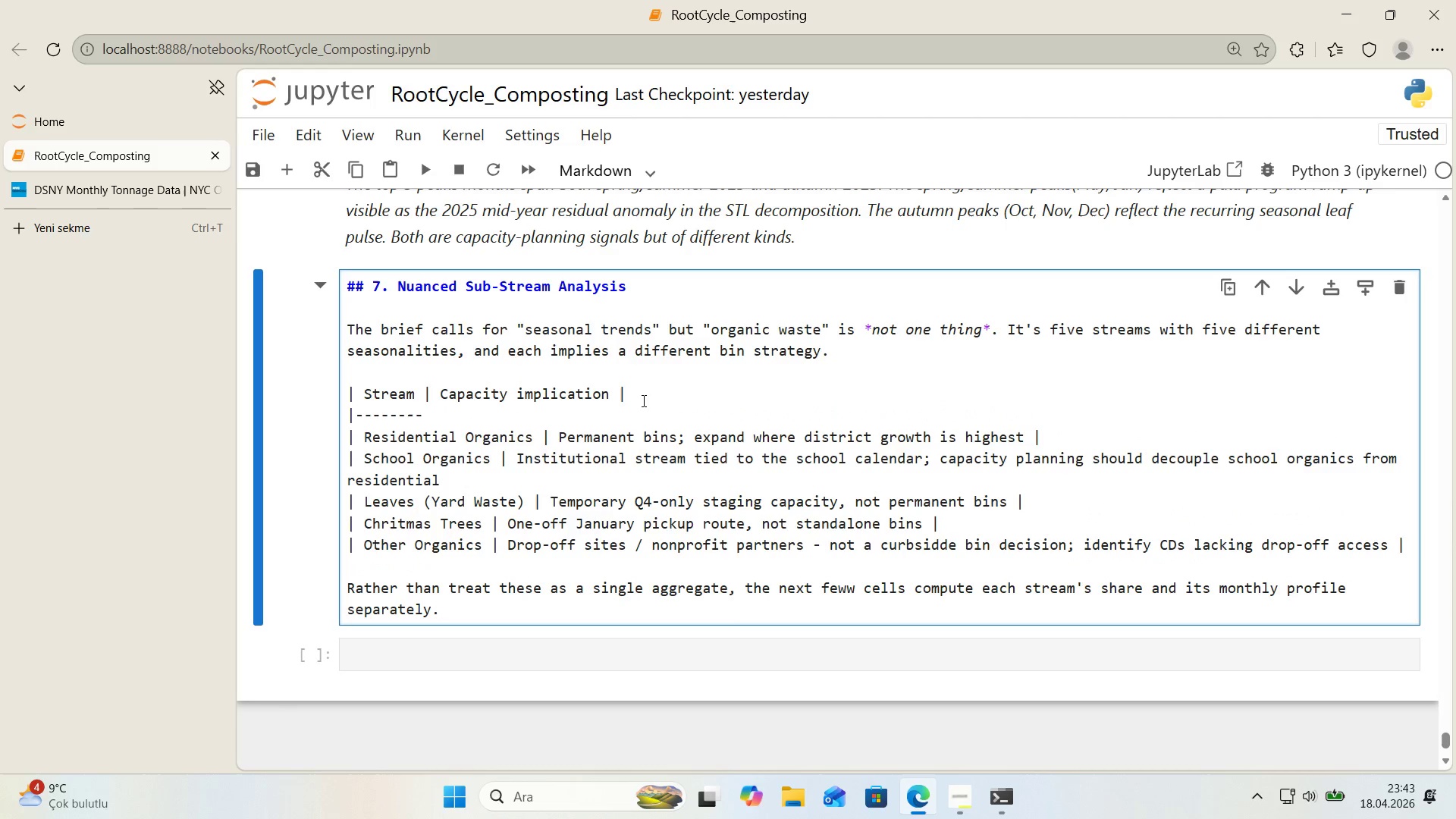 
key(Alt+Control+Minus)
 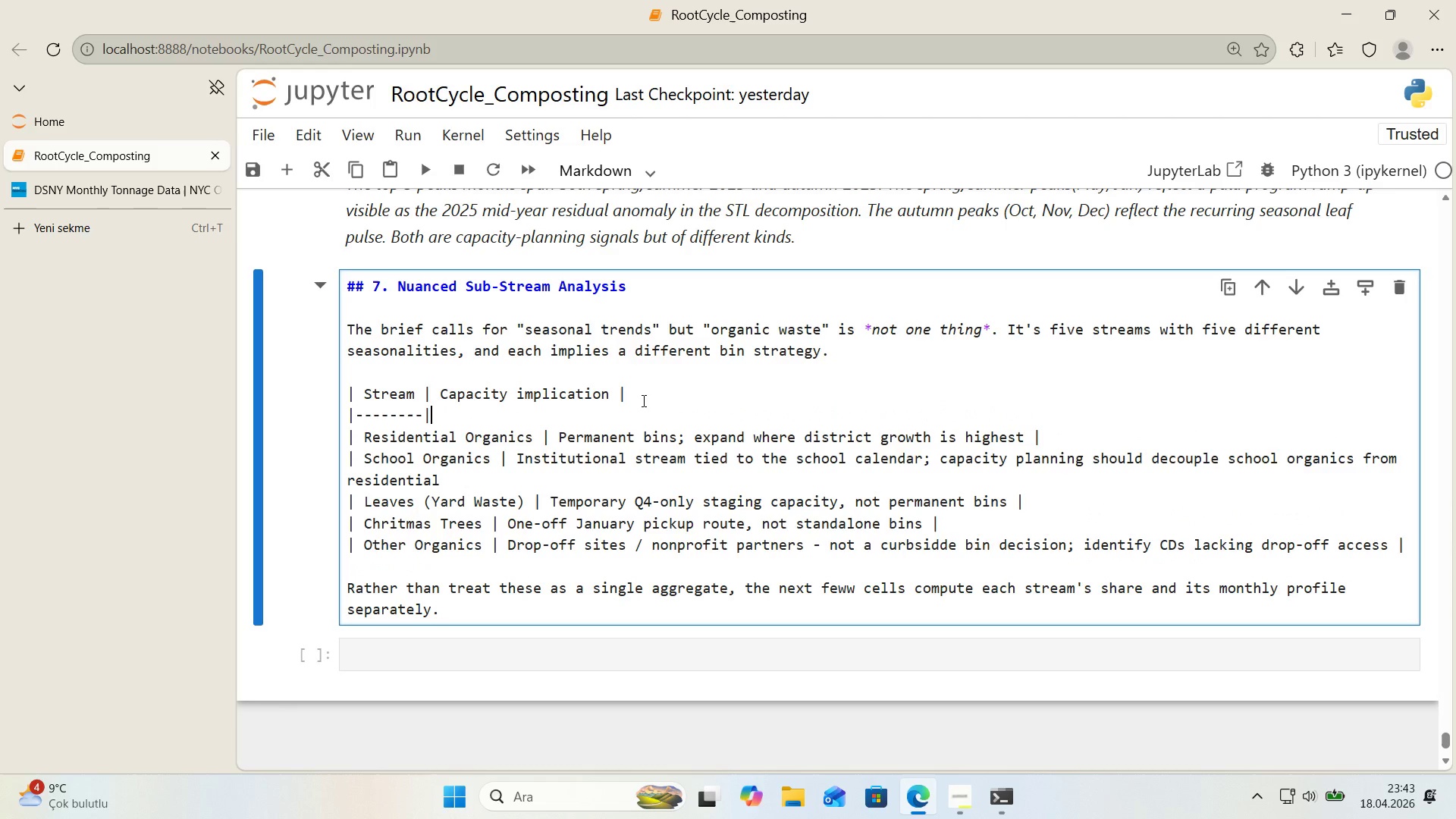 
key(NumpadSubtract)
 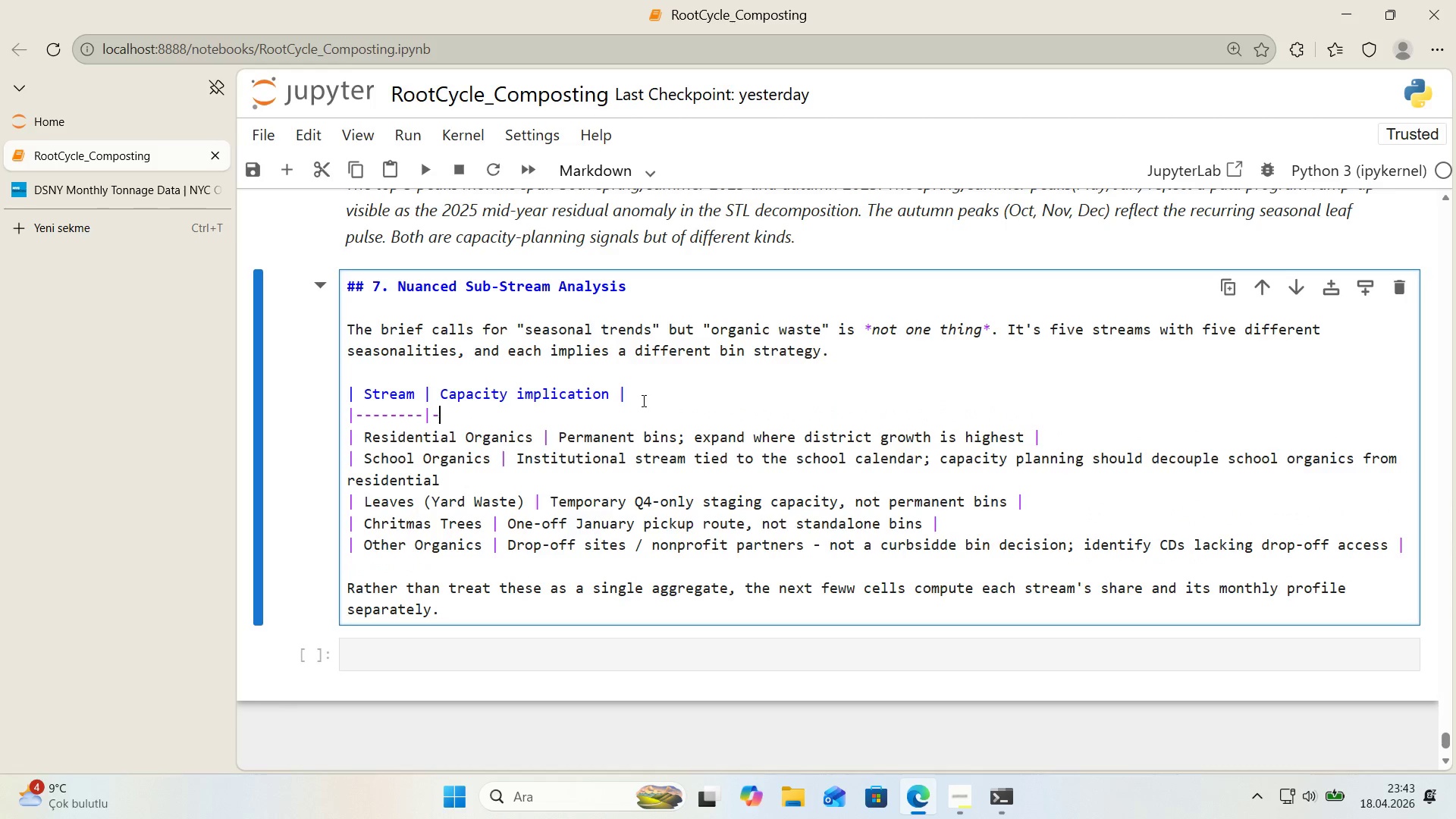 
key(NumpadSubtract)
 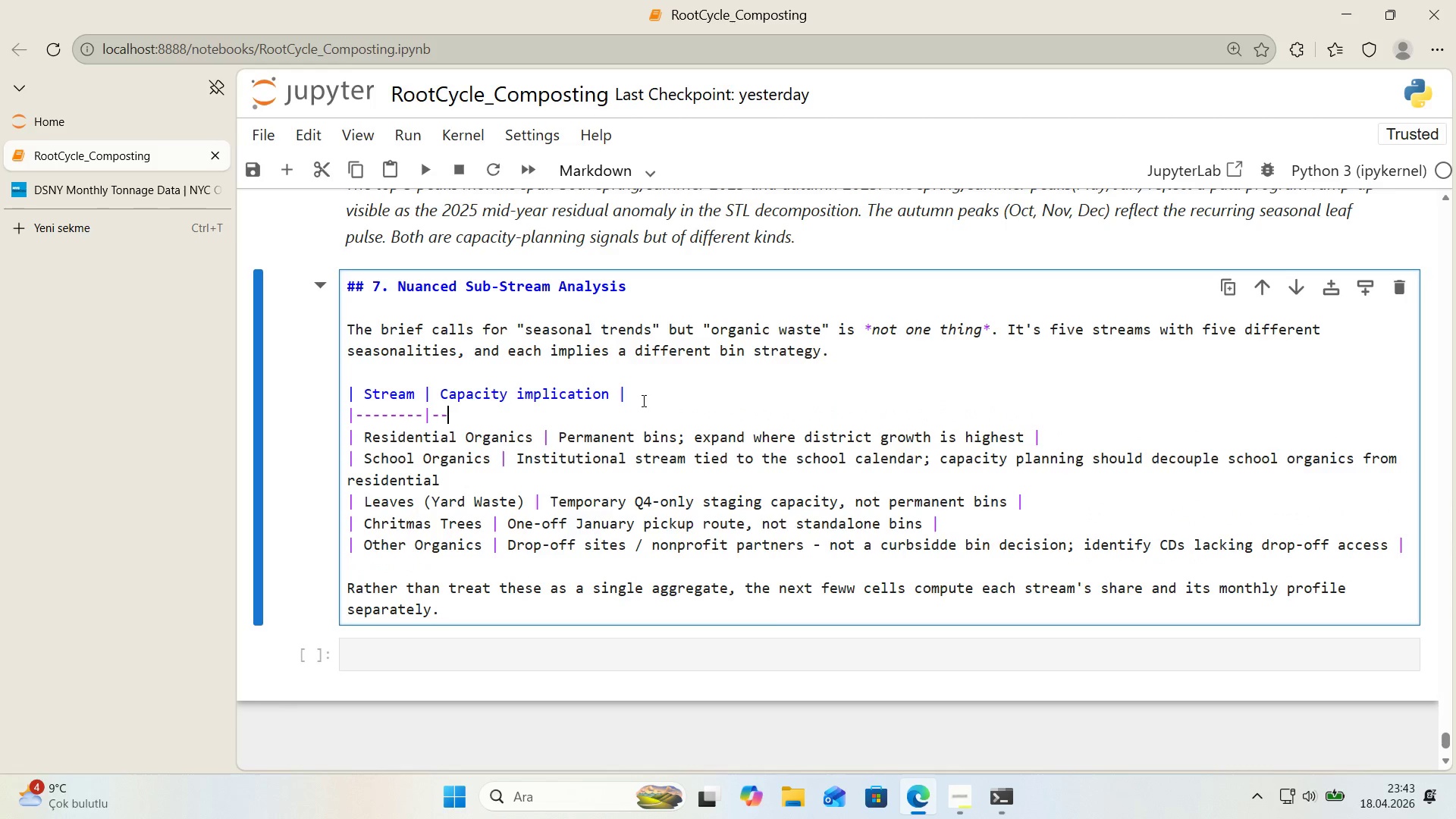 
key(NumpadSubtract)
 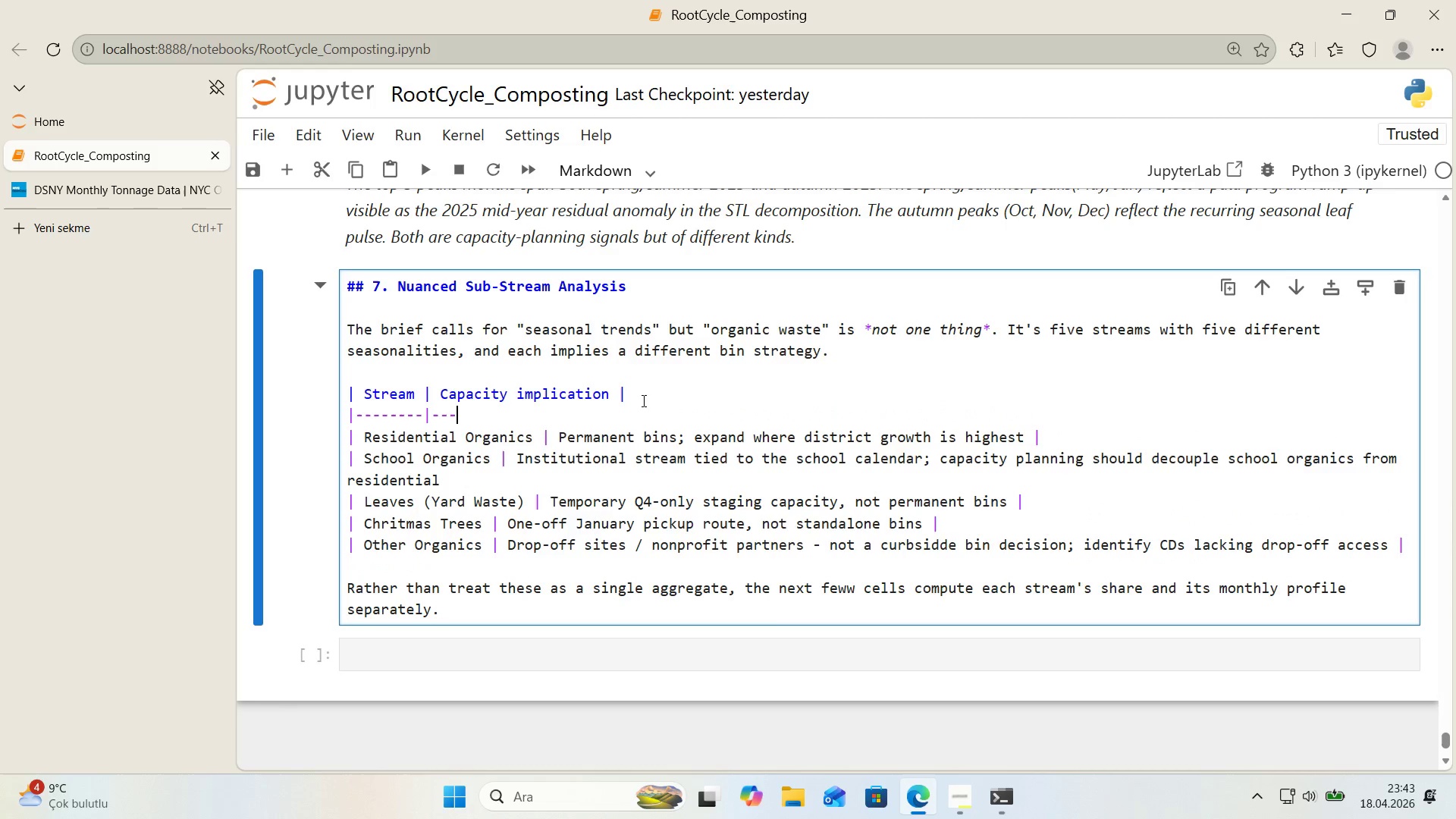 
key(NumpadSubtract)
 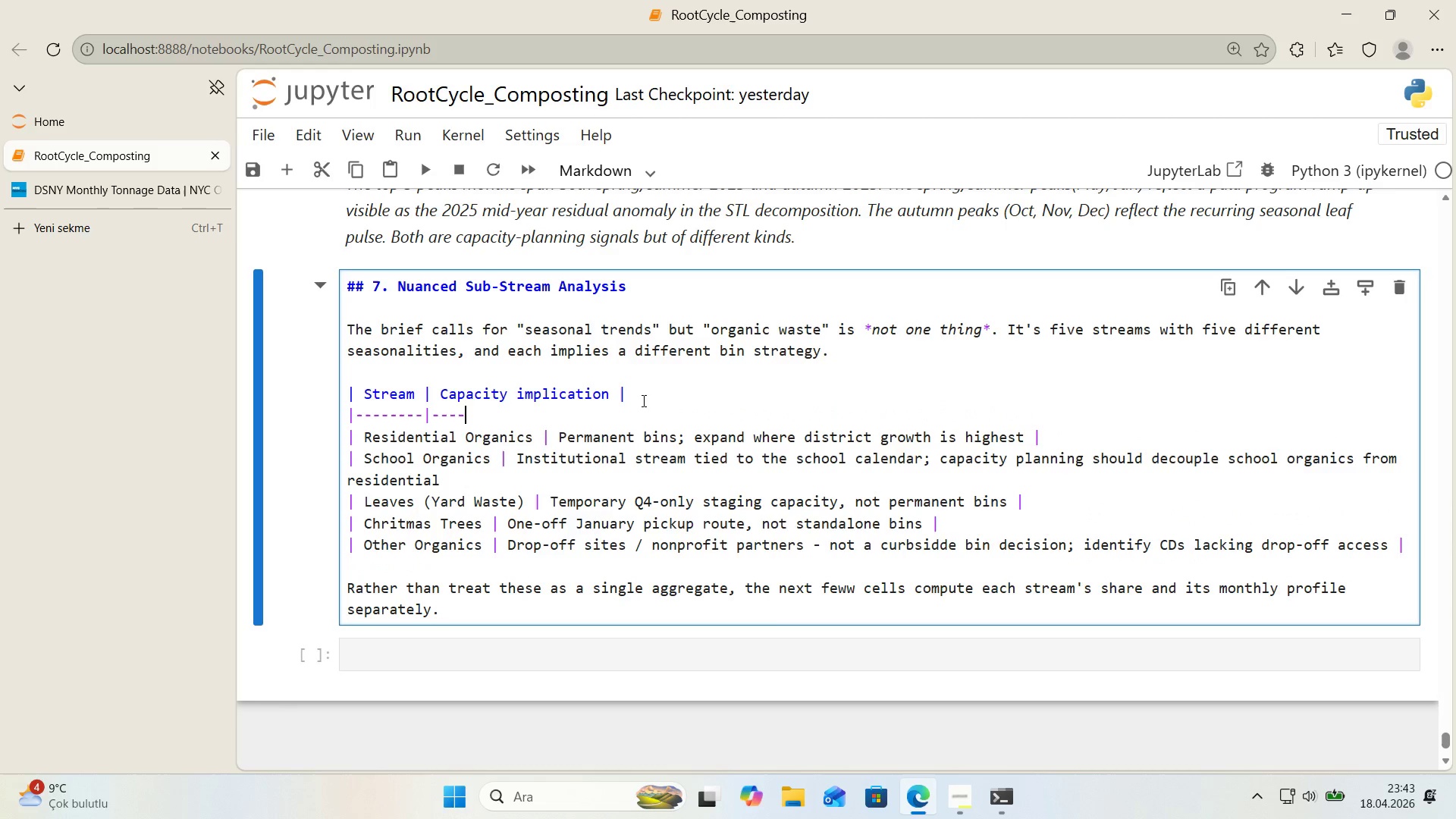 
key(NumpadSubtract)
 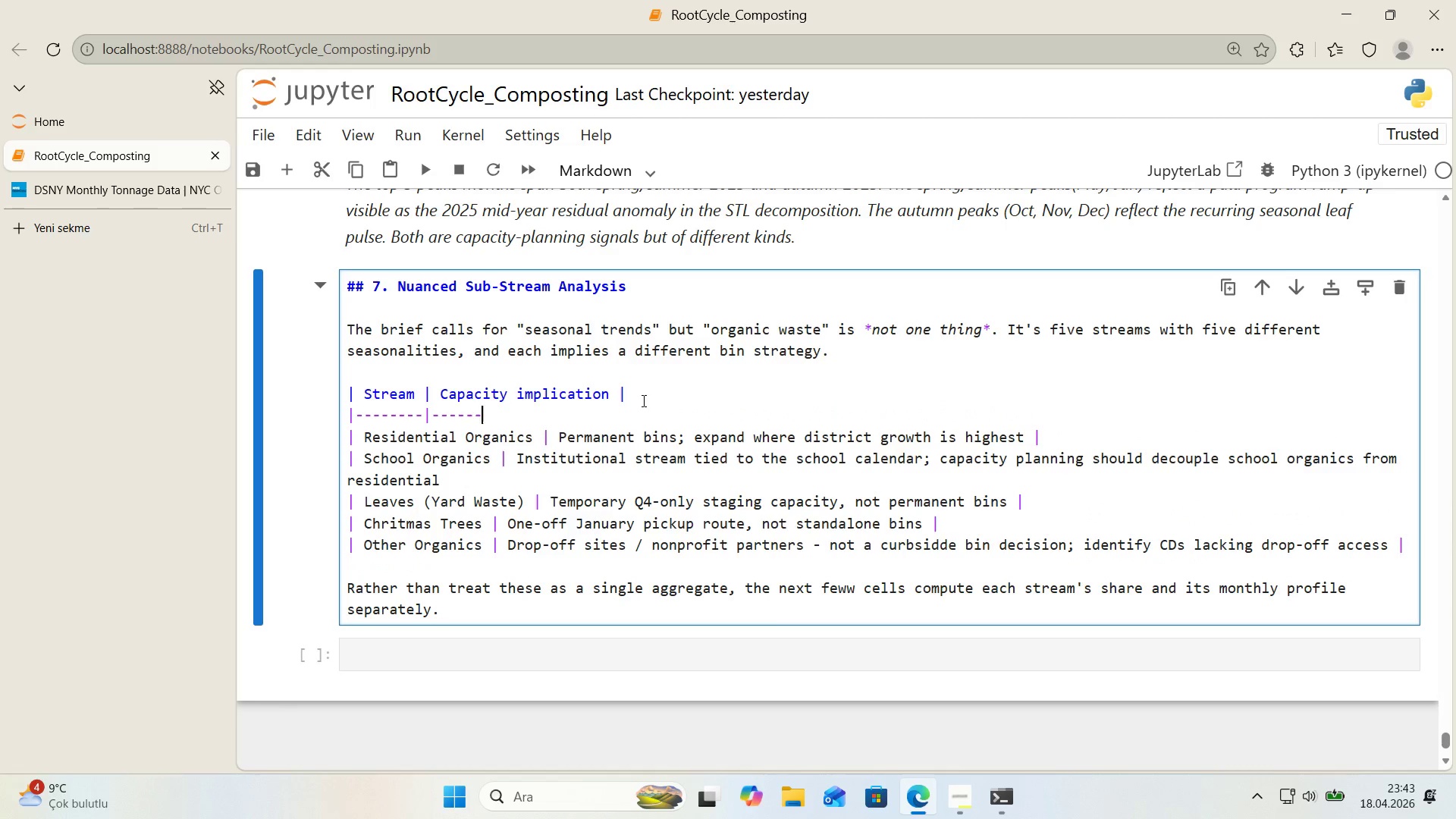 
key(NumpadSubtract)
 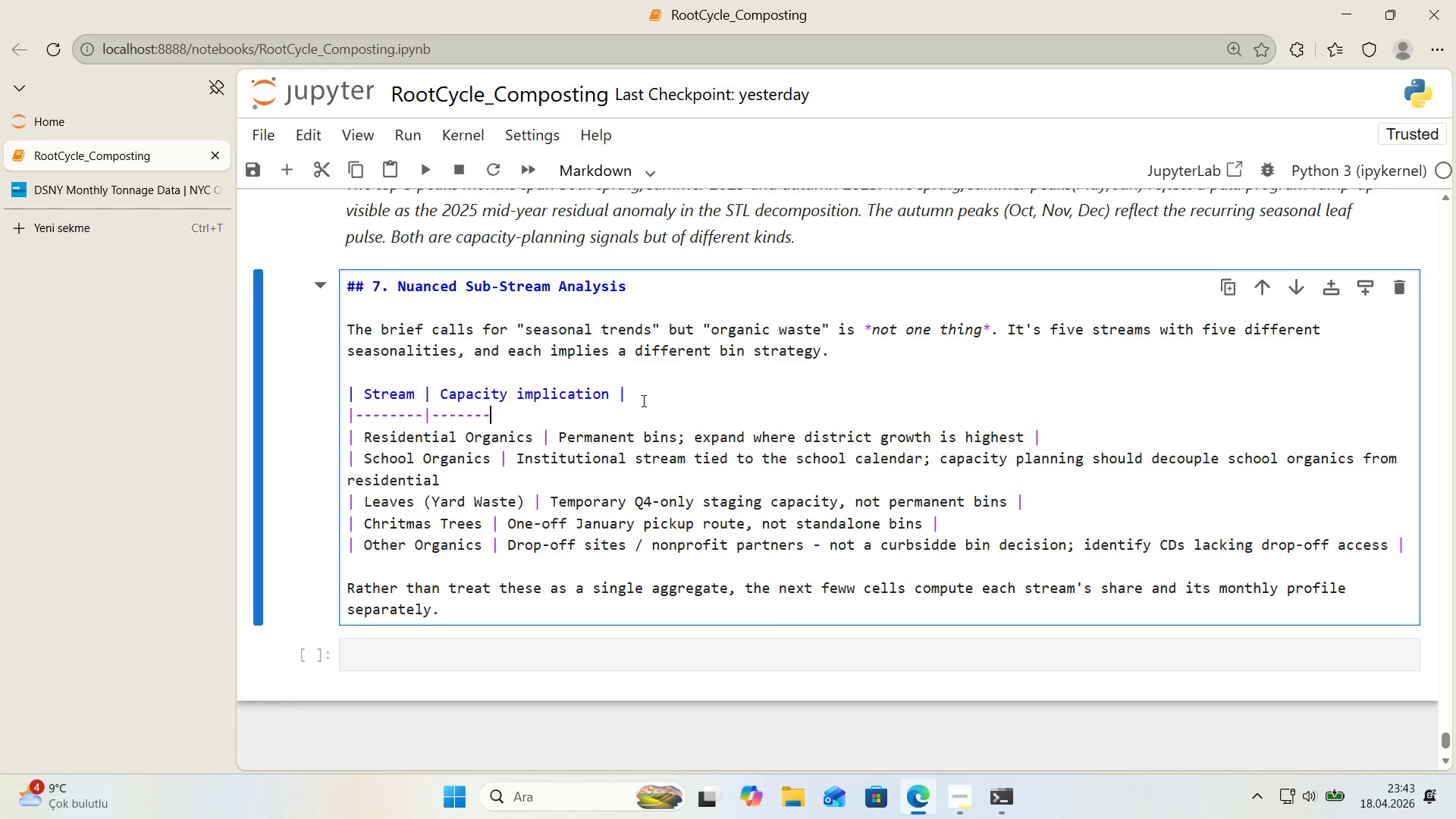 
key(NumpadSubtract)
 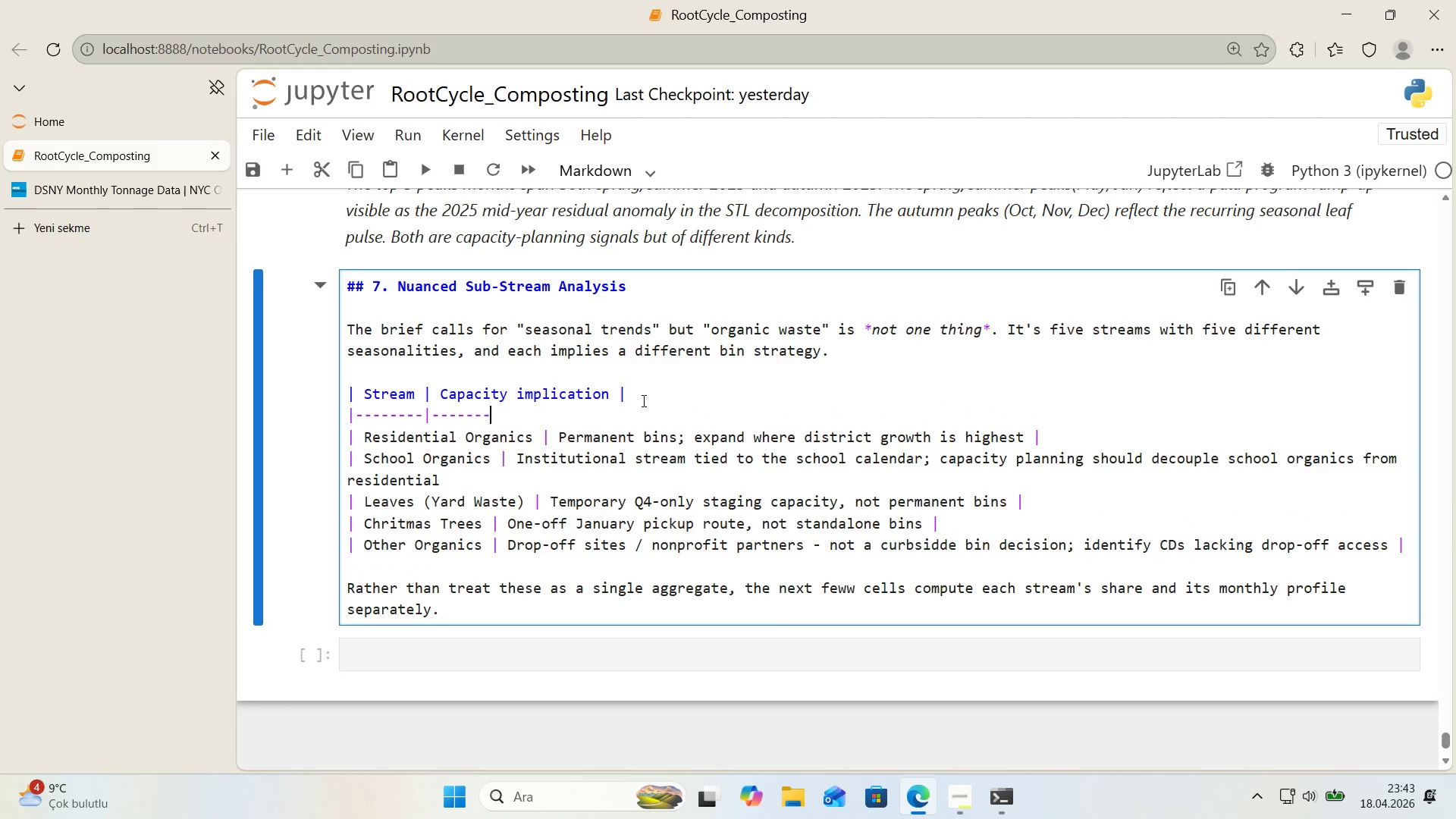 
key(NumpadSubtract)
 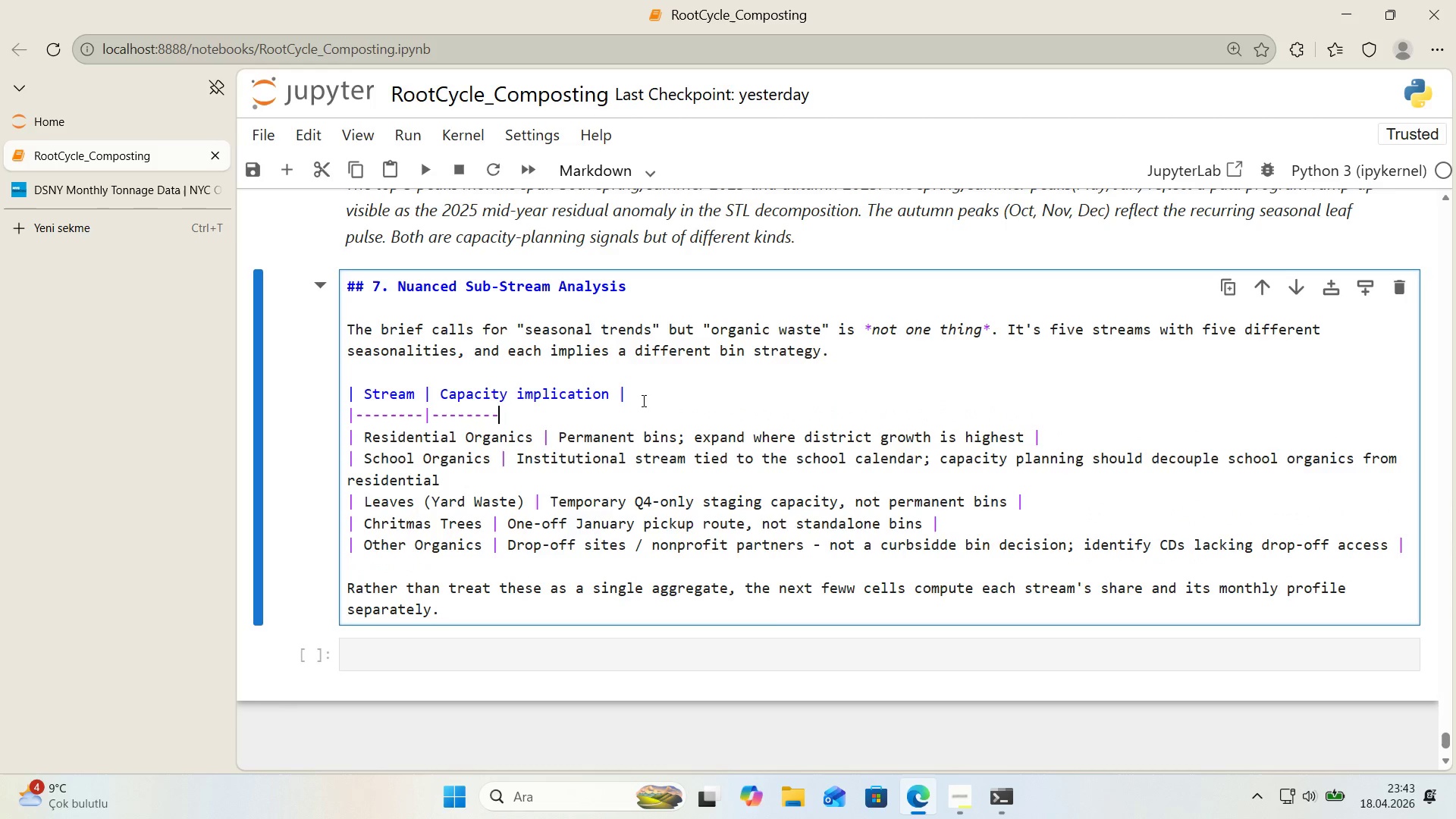 
key(NumpadSubtract)
 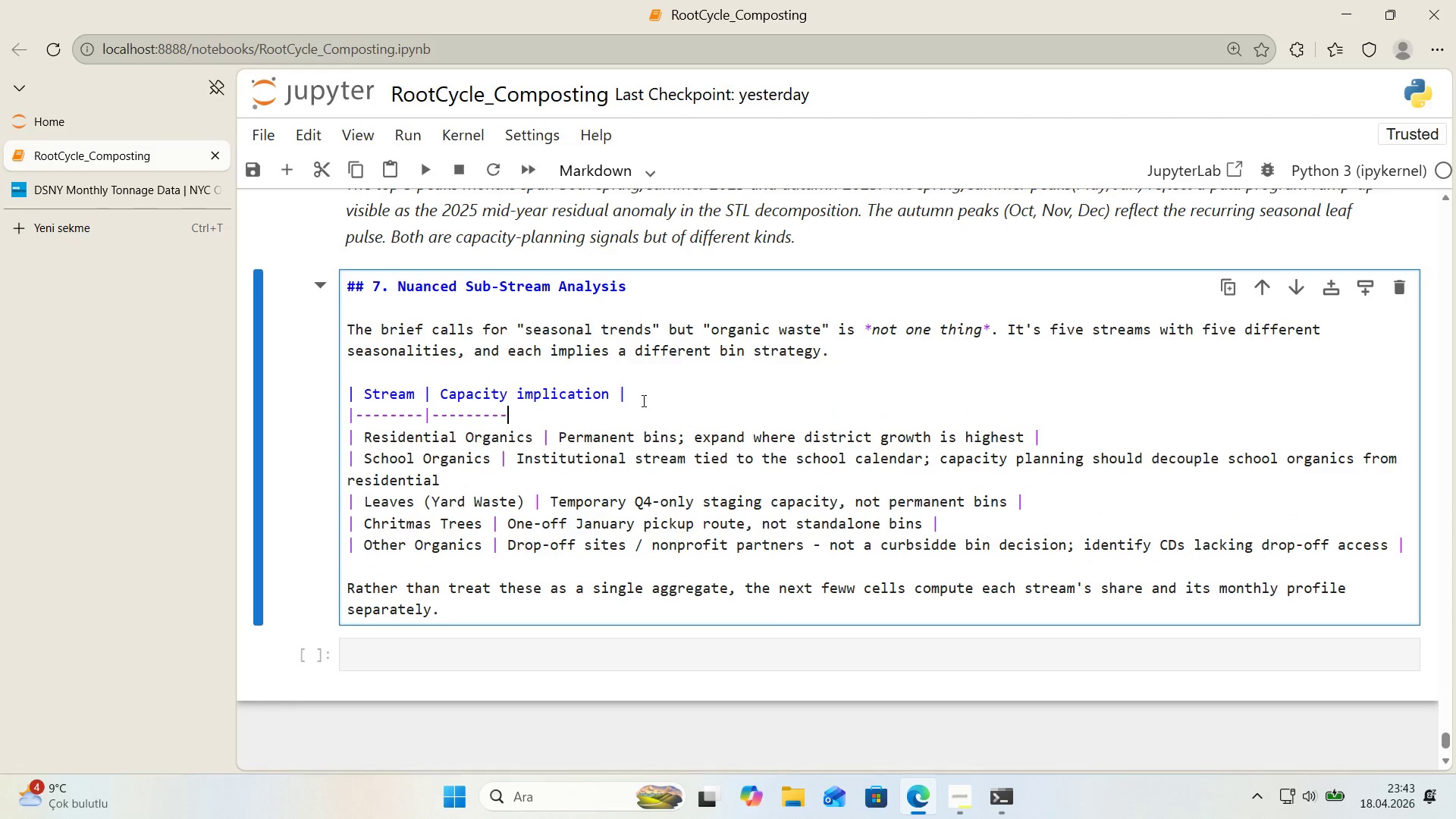 
key(NumpadSubtract)
 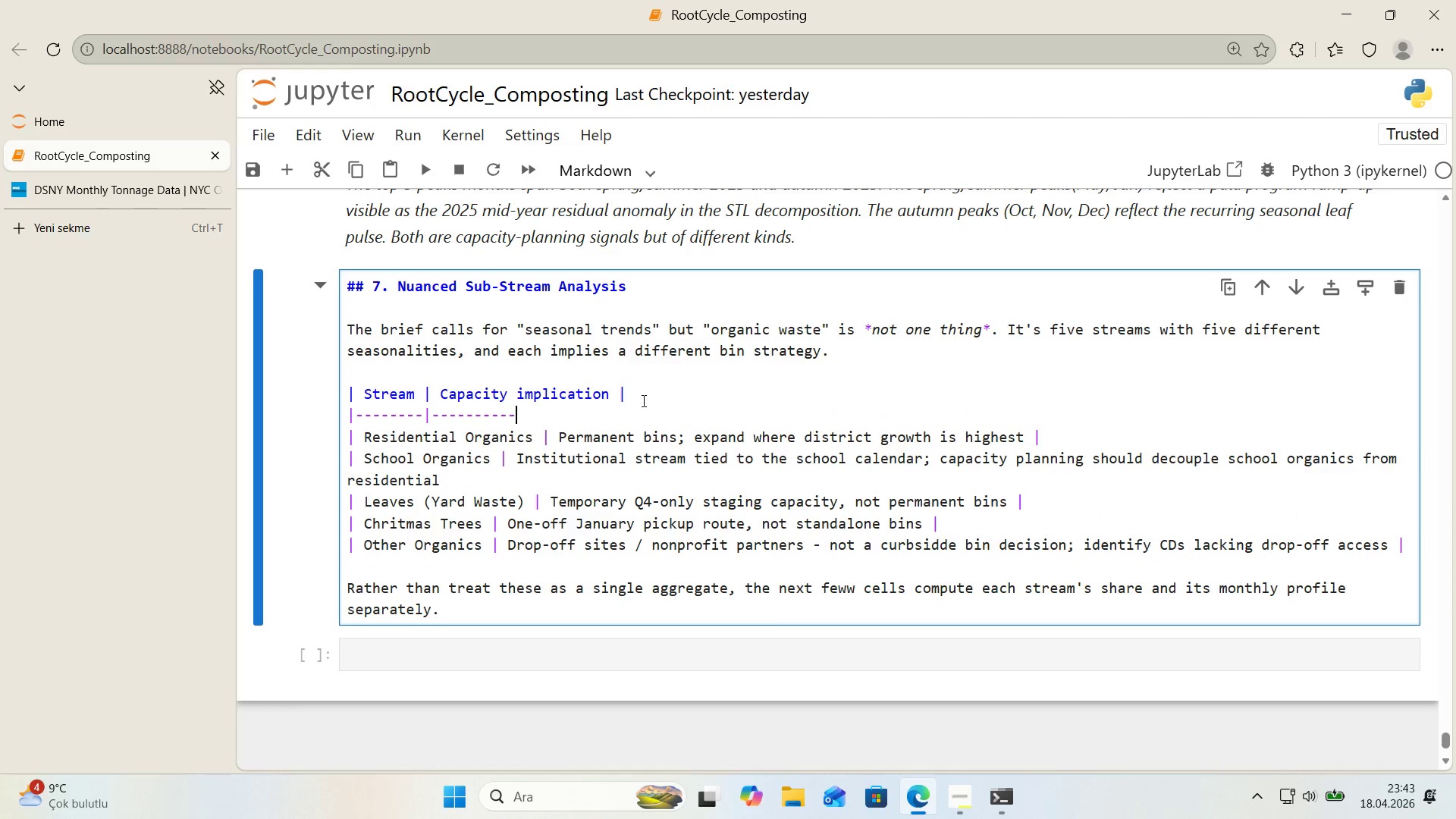 
key(NumpadSubtract)
 